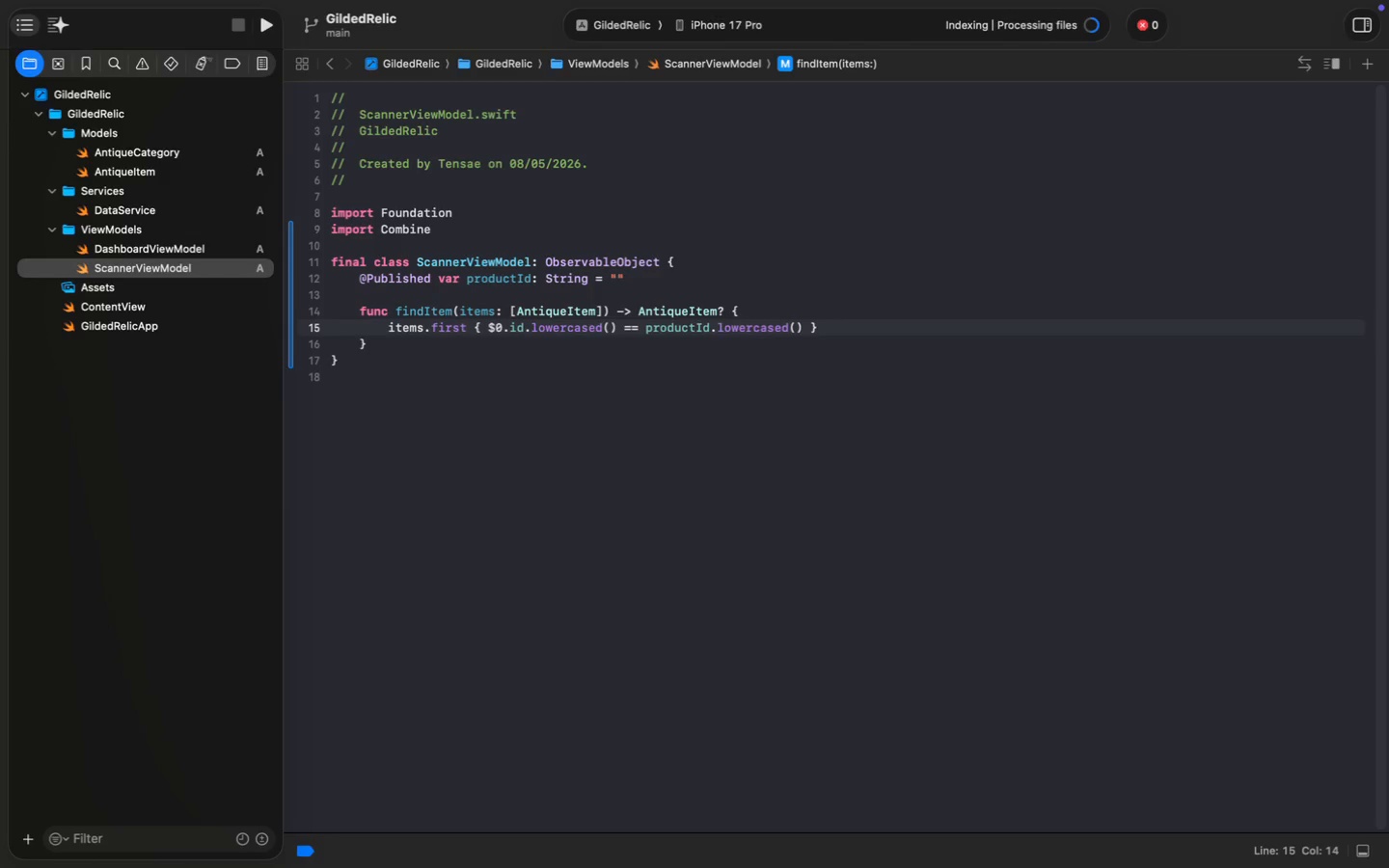 
key(Meta+CommandLeft)
 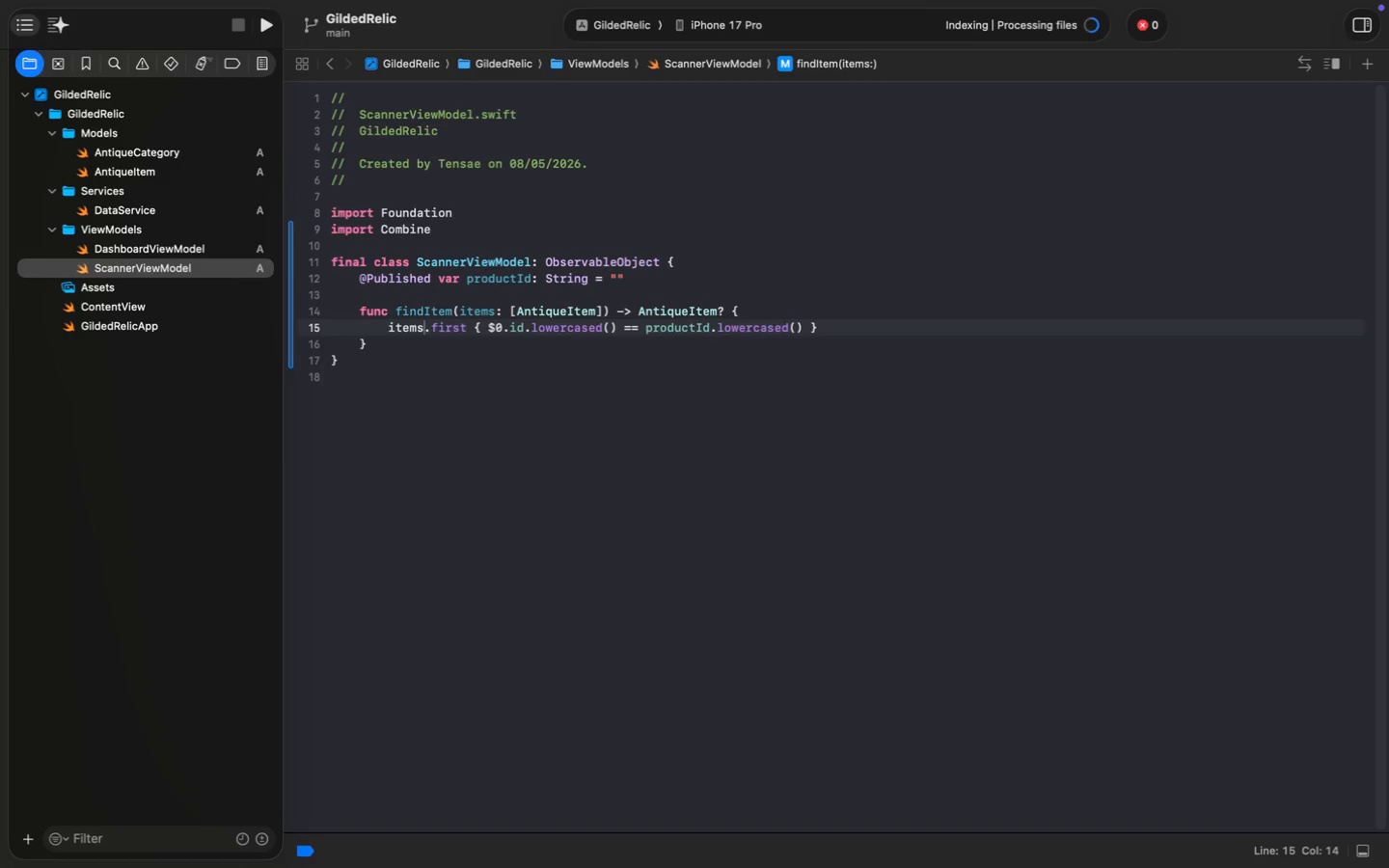 
key(Meta+S)
 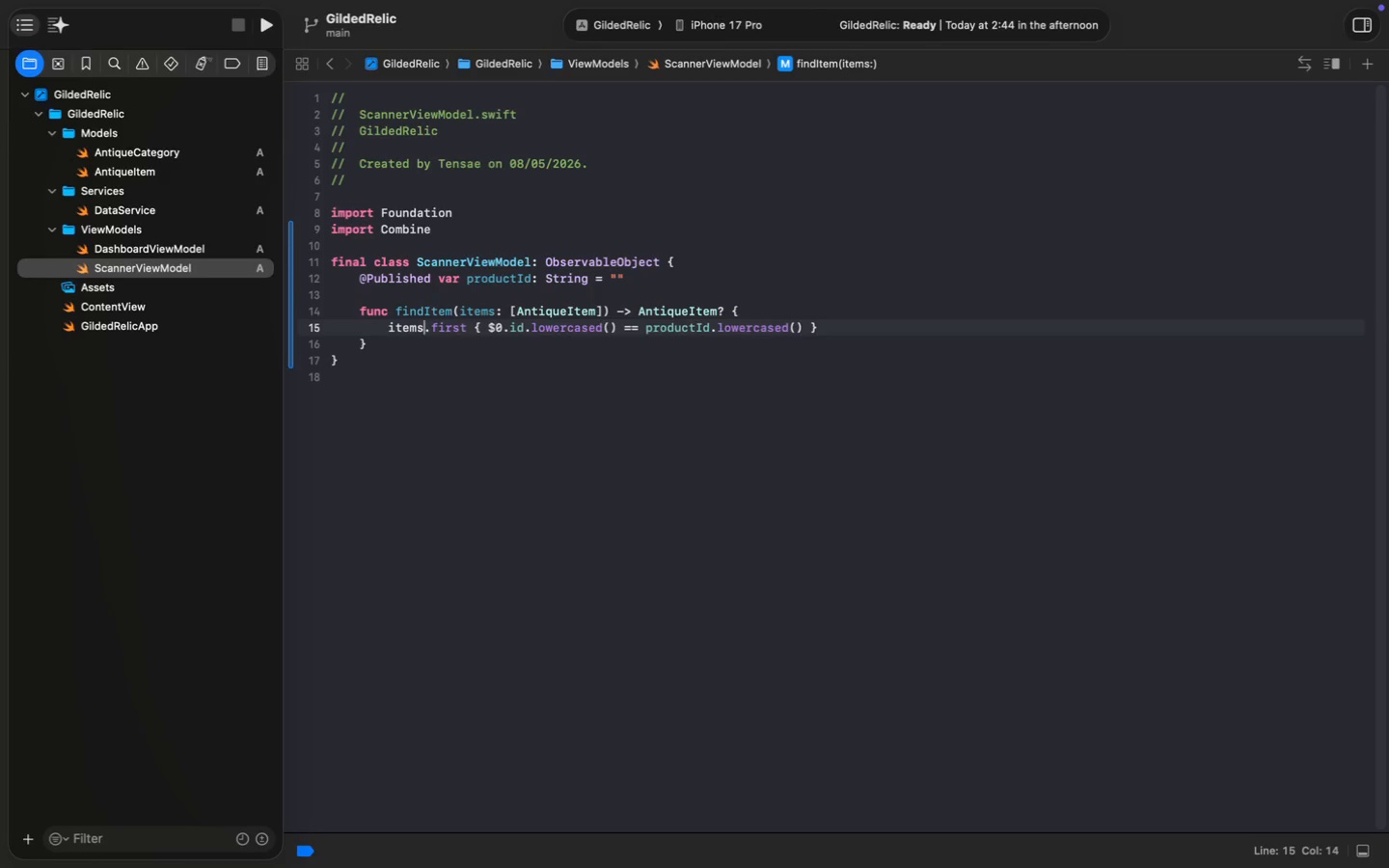 
wait(26.04)
 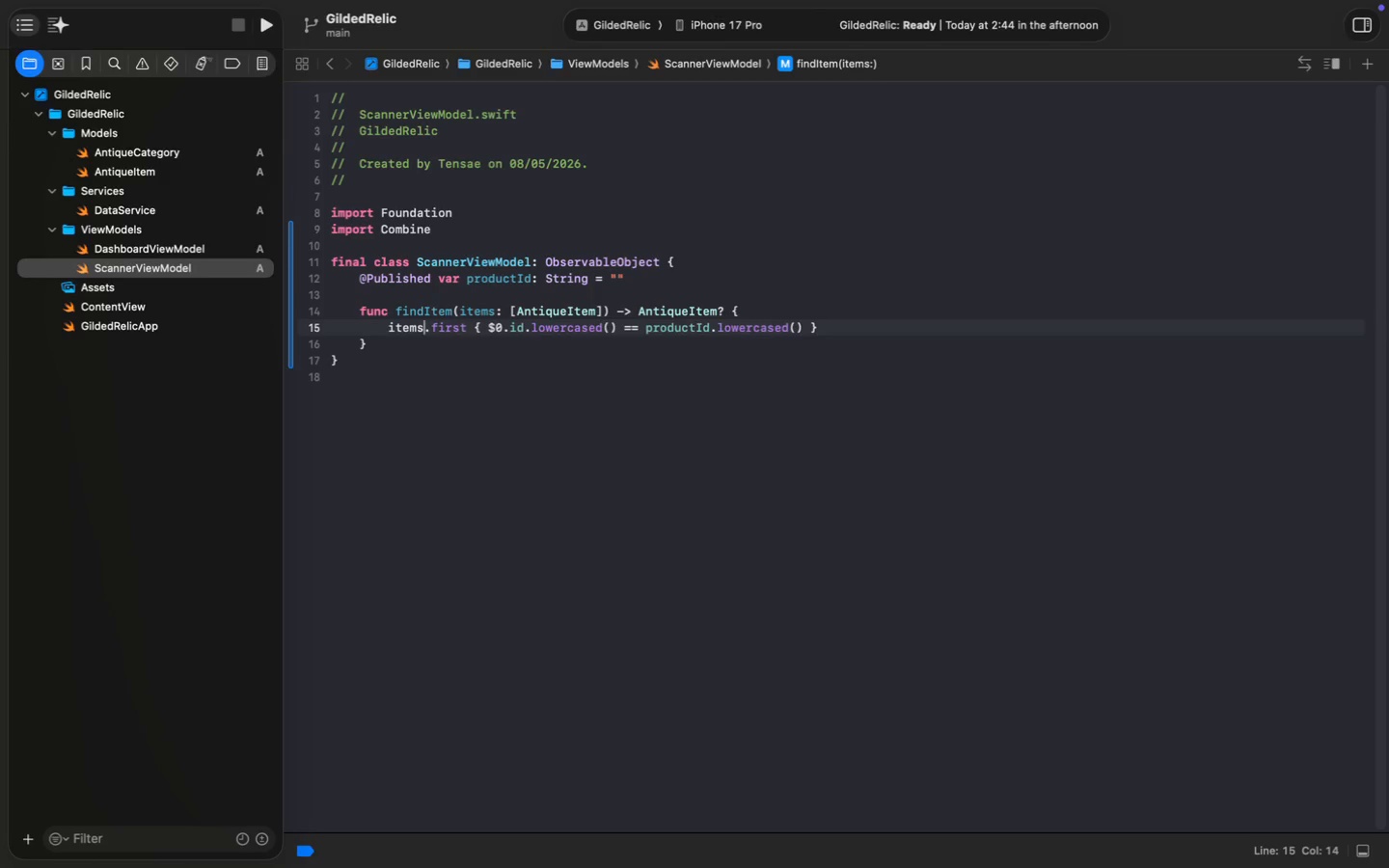 
left_click([54, 132])
 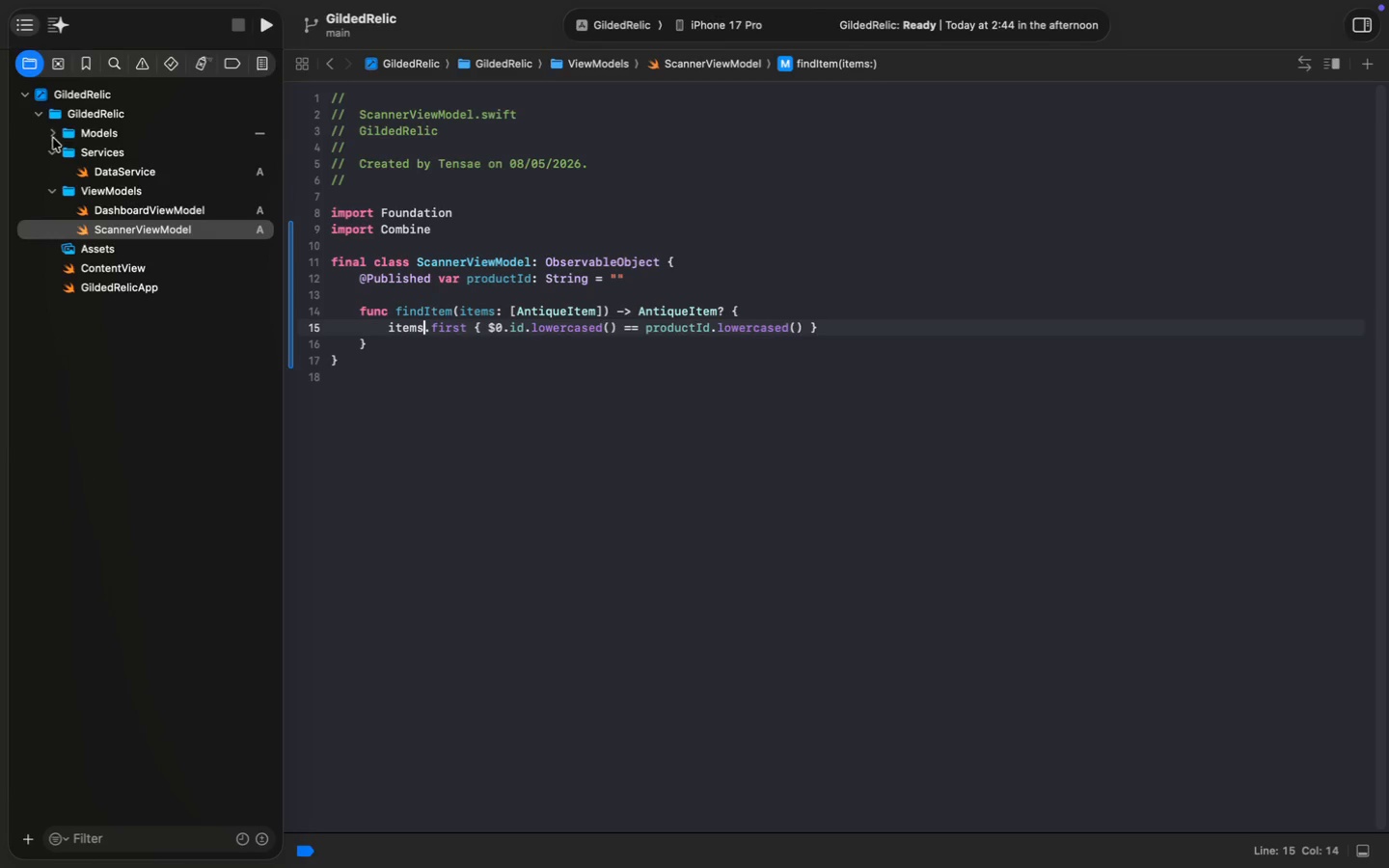 
wait(6.15)
 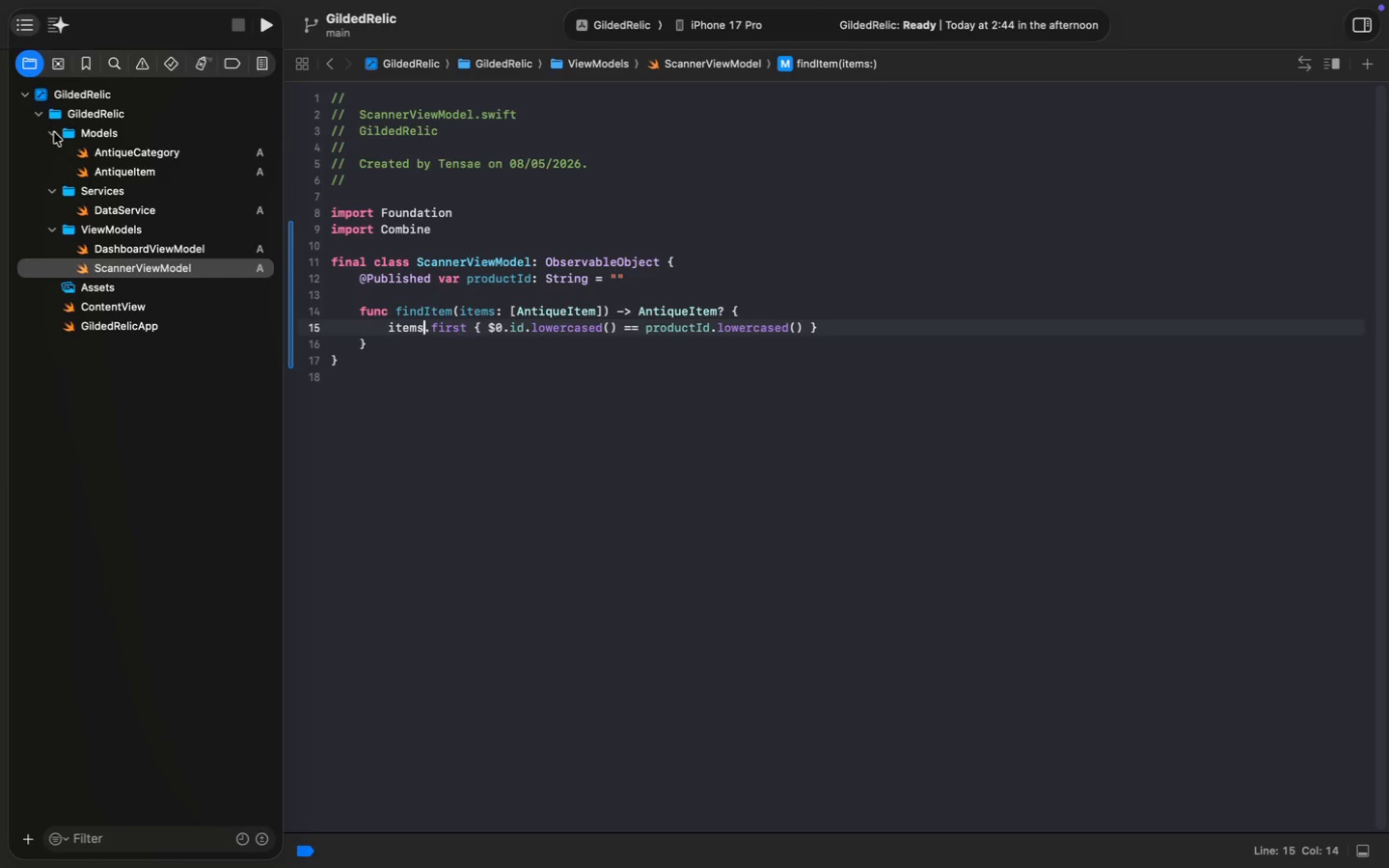 
scroll: coordinate [290, 463], scroll_direction: up, amount: 31.0
 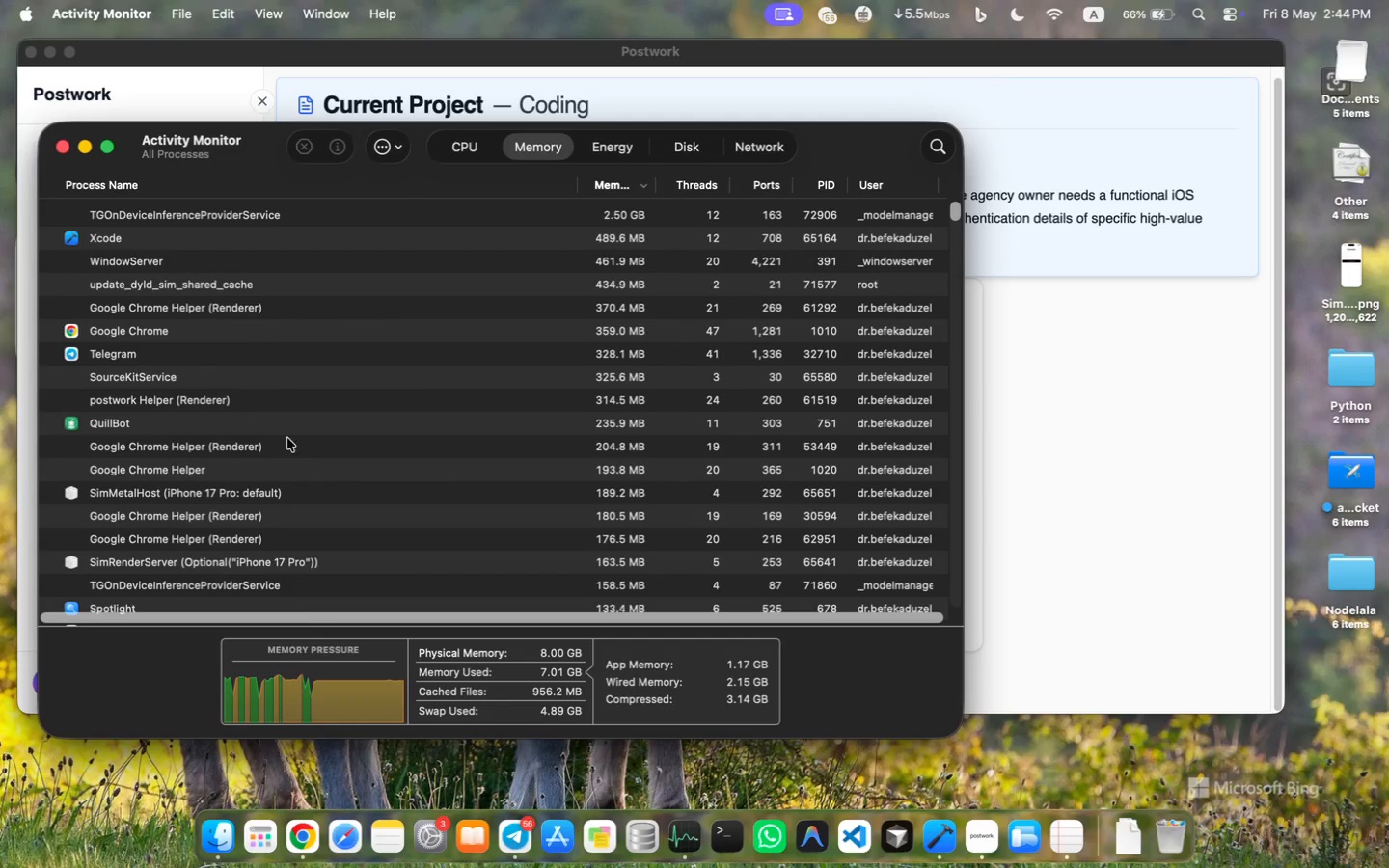 
wait(10.1)
 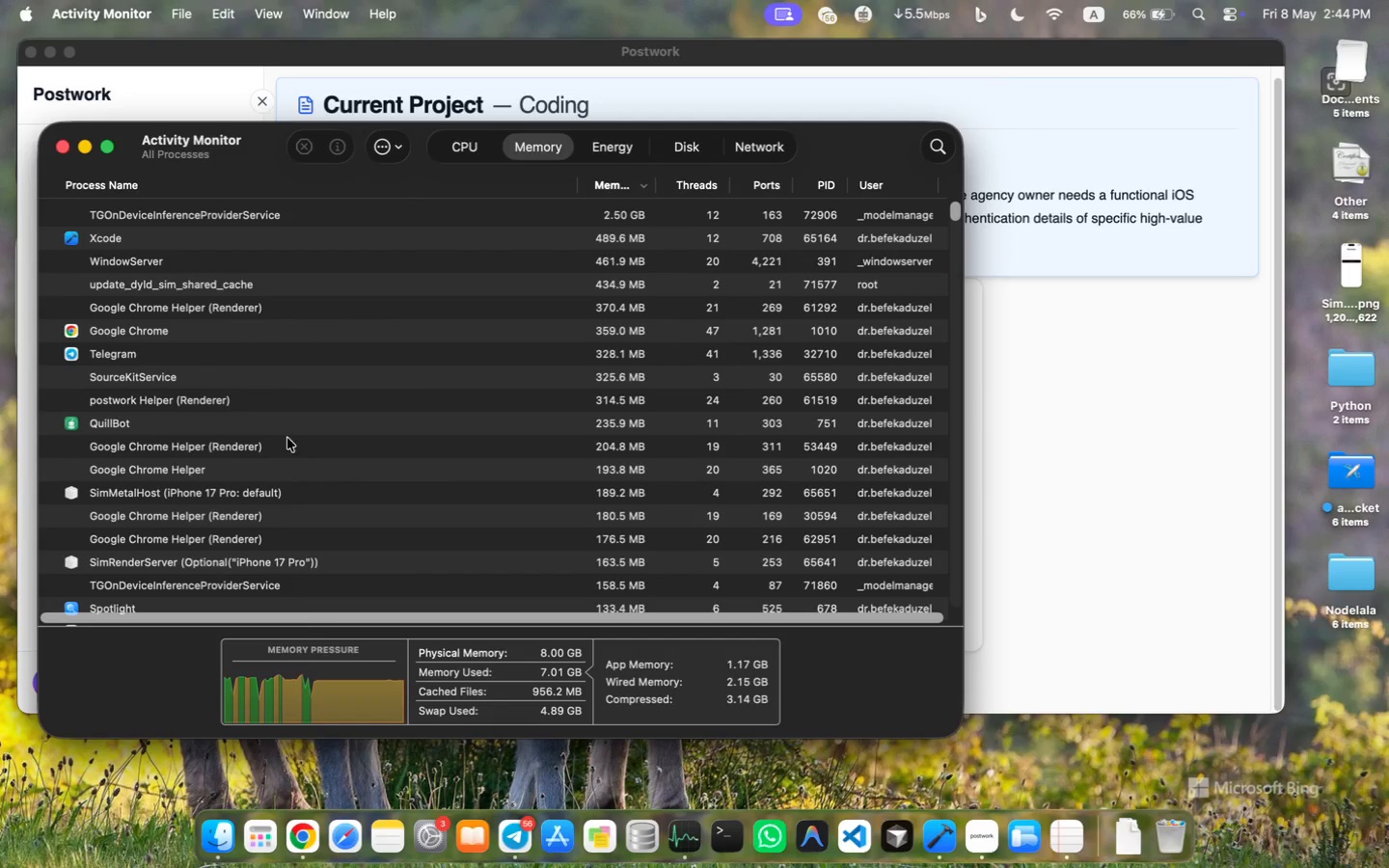 
left_click_drag(start_coordinate=[112, 287], to_coordinate=[106, 293])
 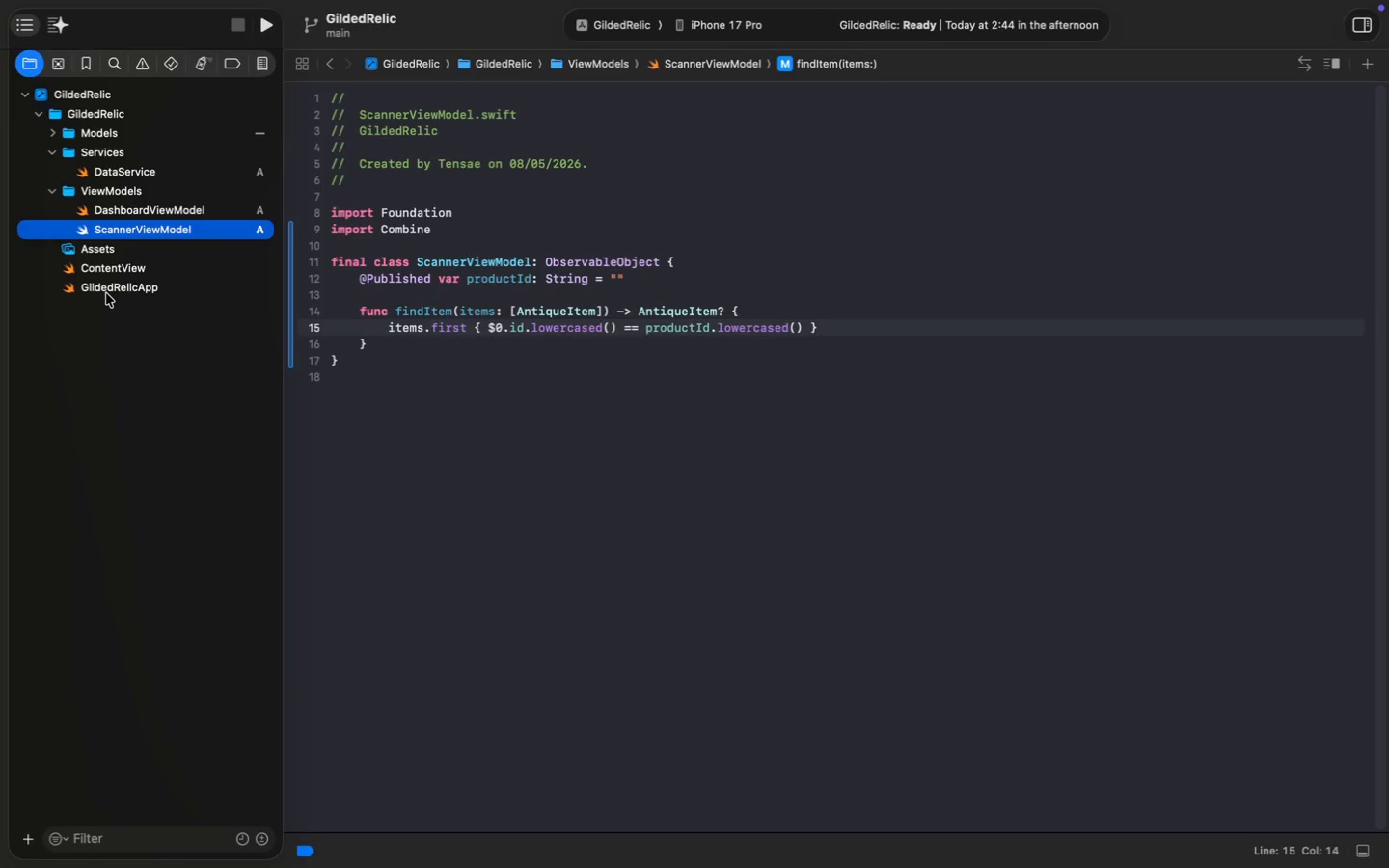 
left_click([50, 155])
 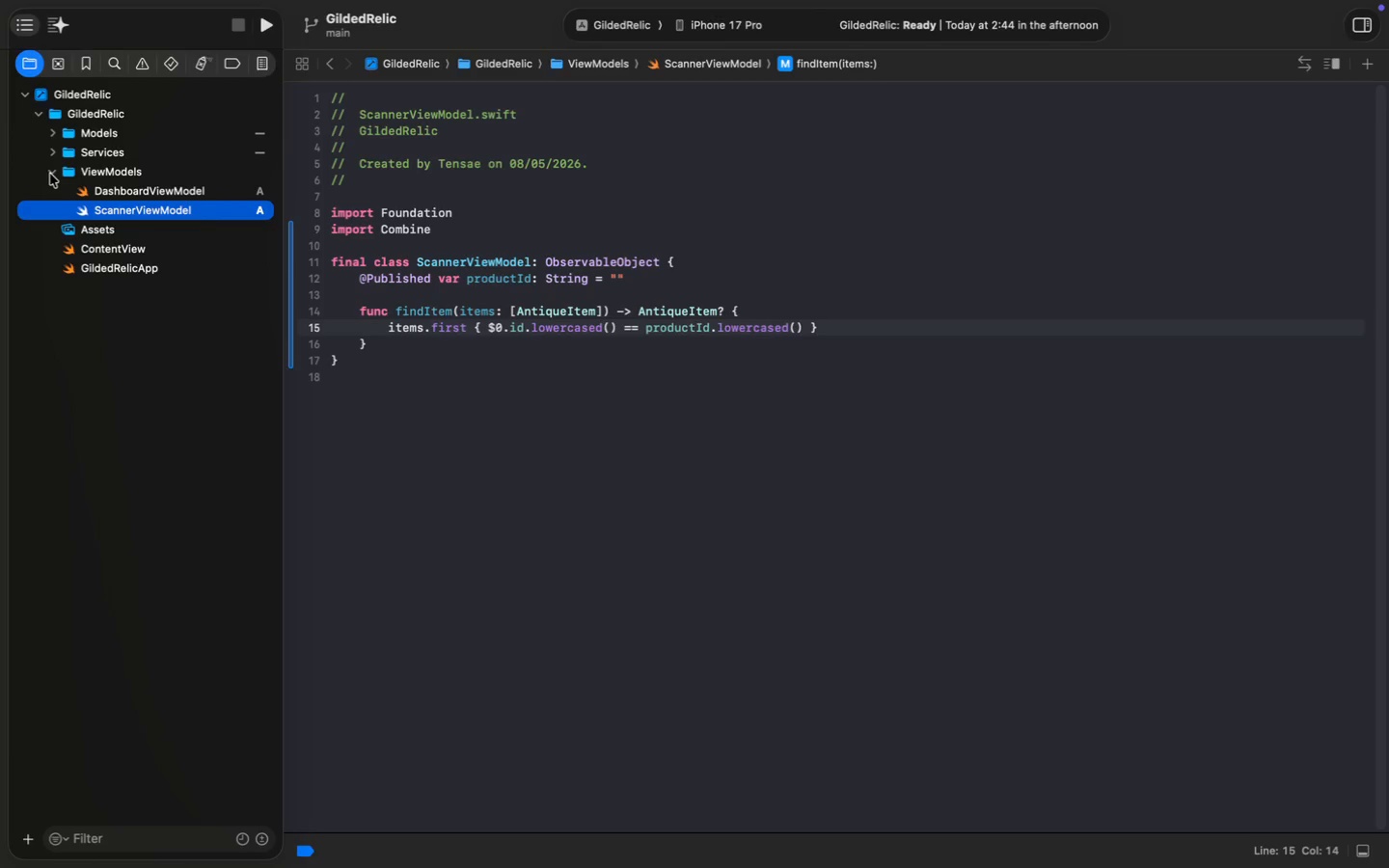 
left_click([51, 175])
 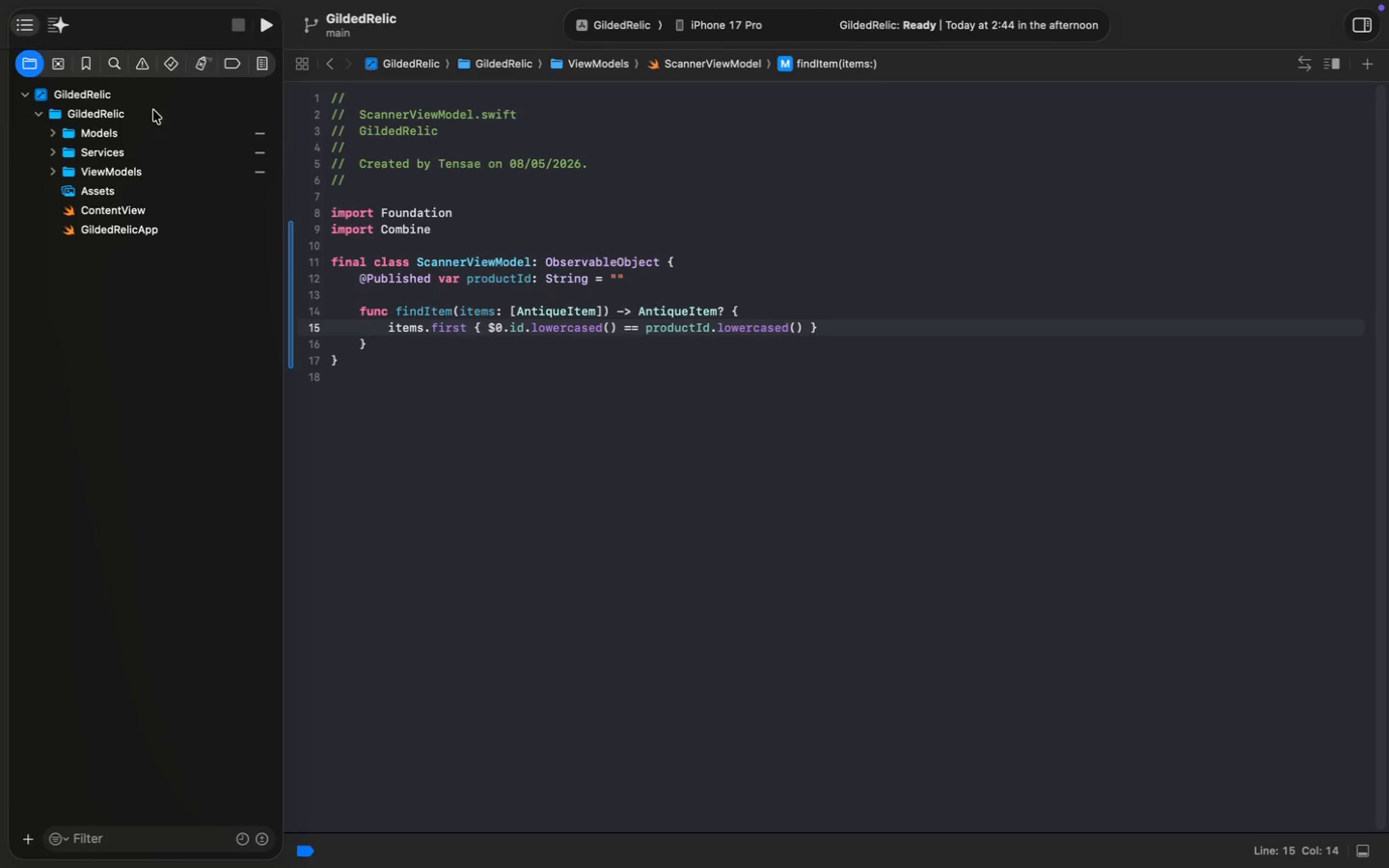 
left_click([123, 114])
 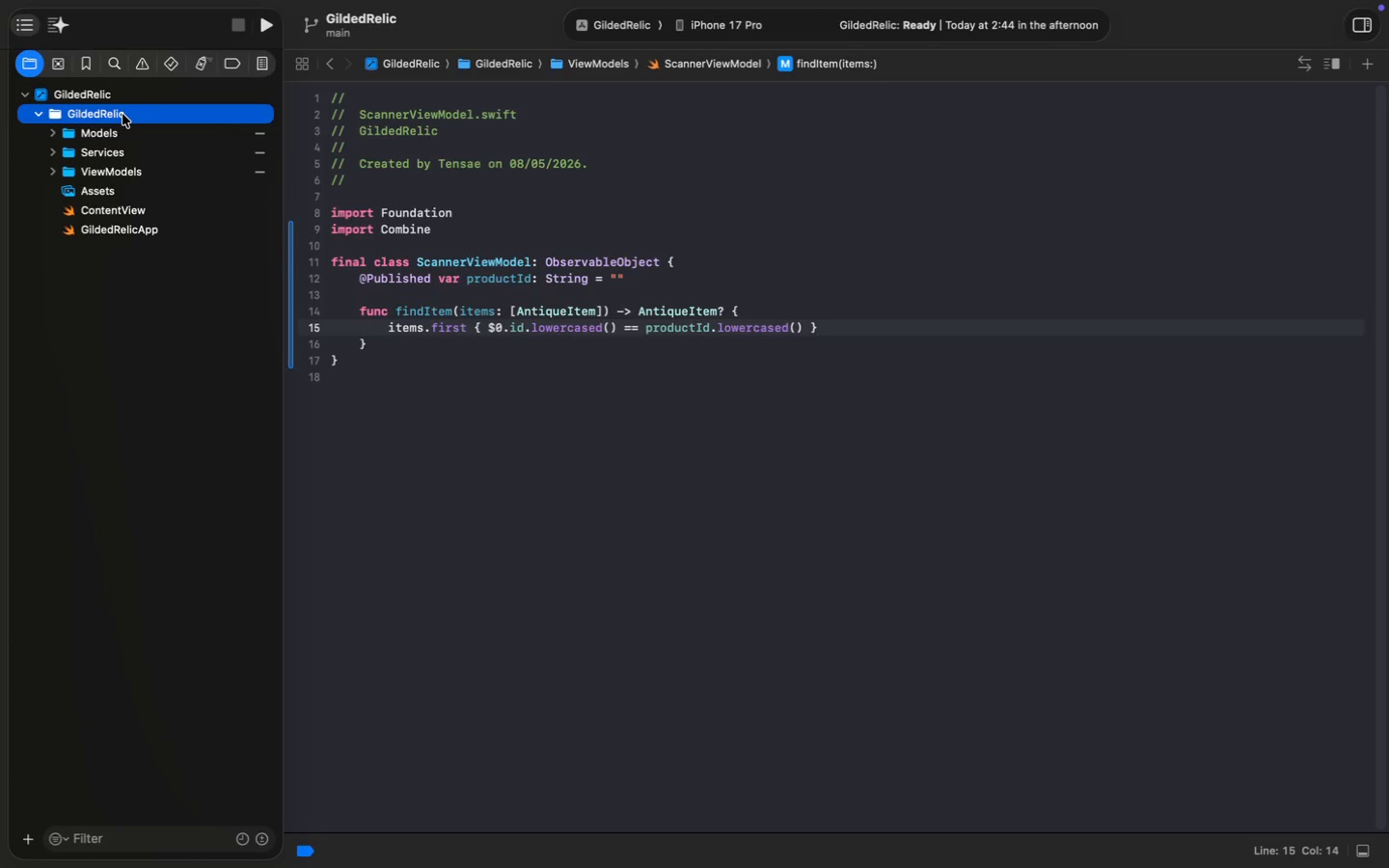 
left_click([116, 211])
 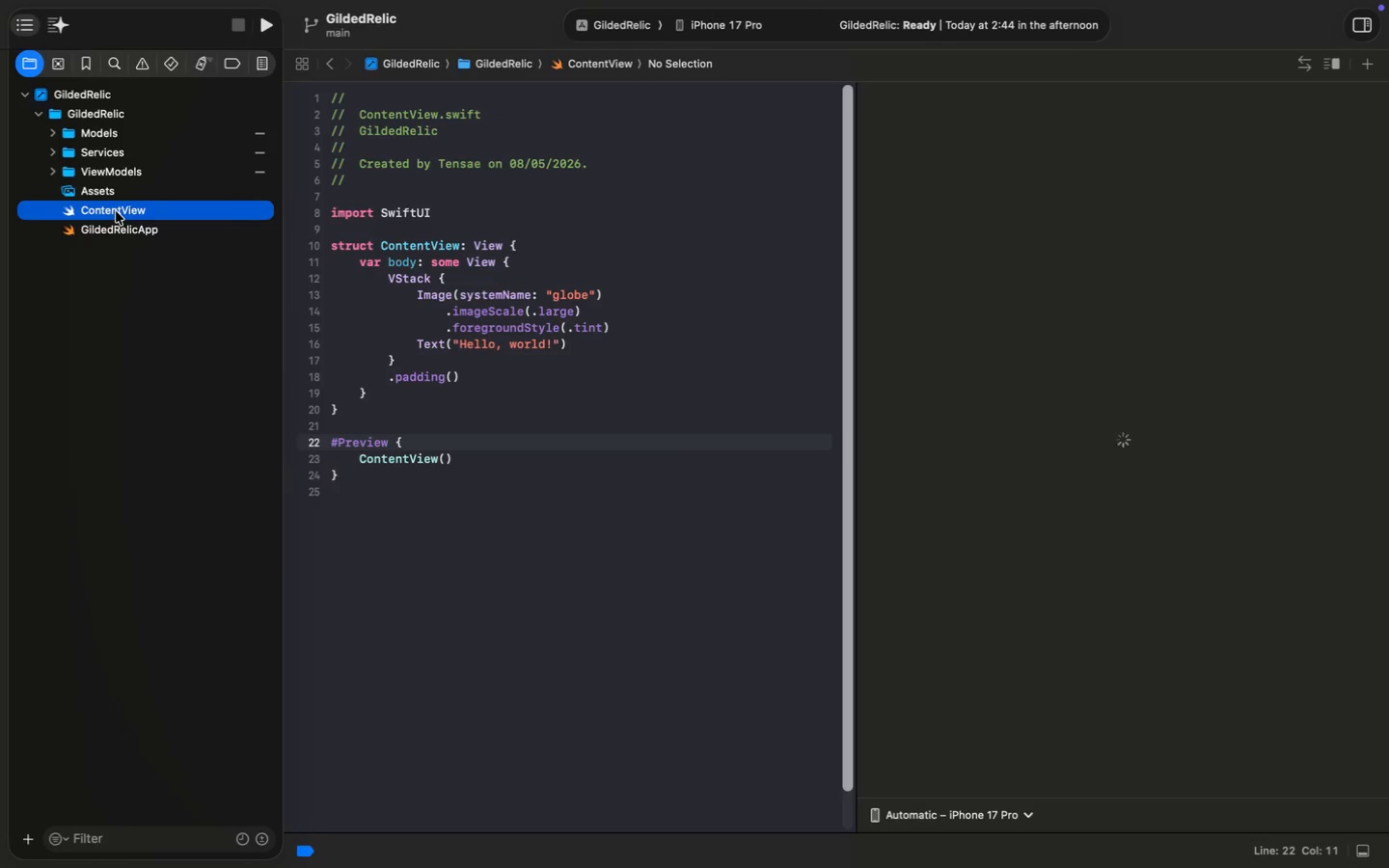 
key(Meta+Backspace)
 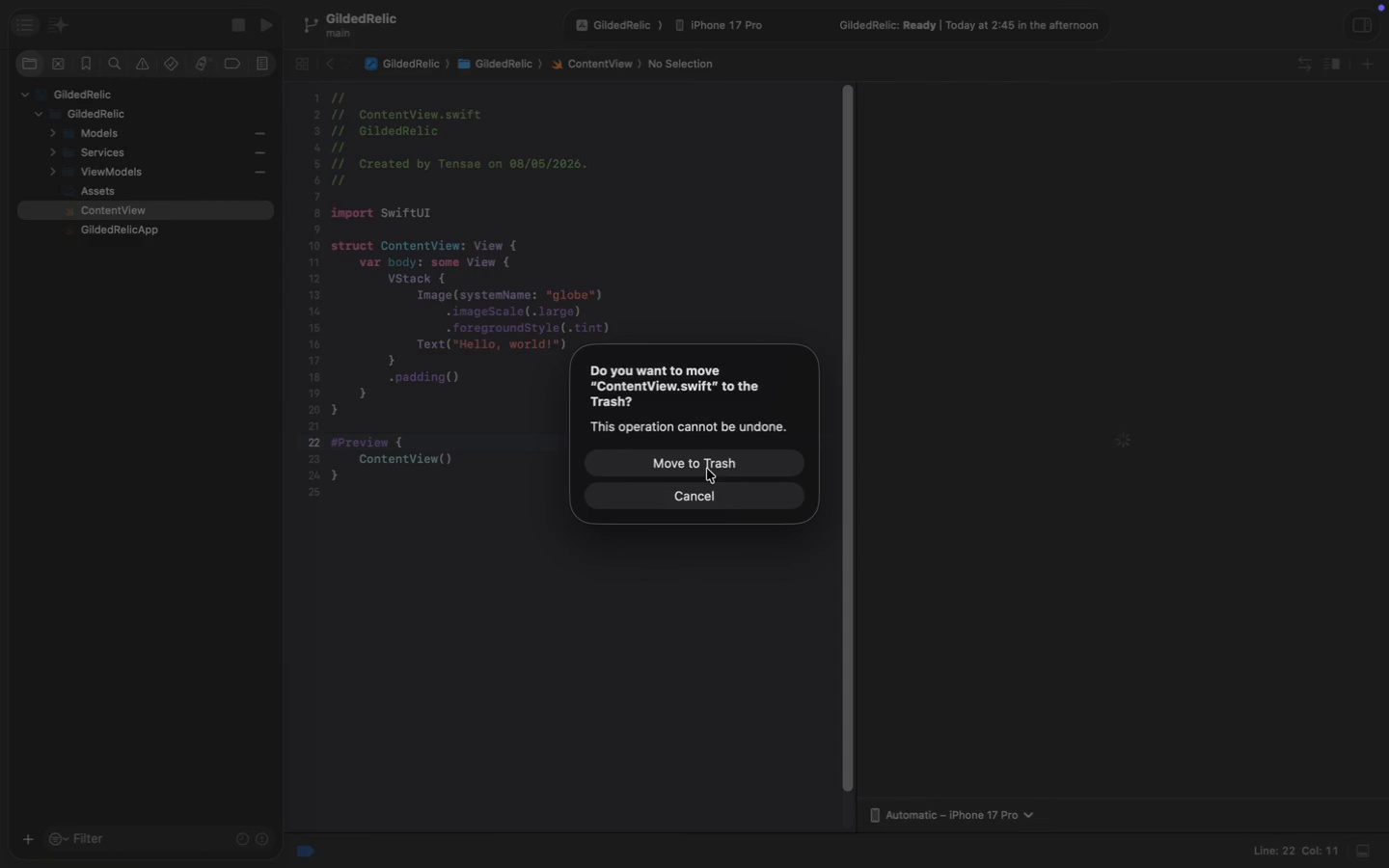 
left_click([722, 468])
 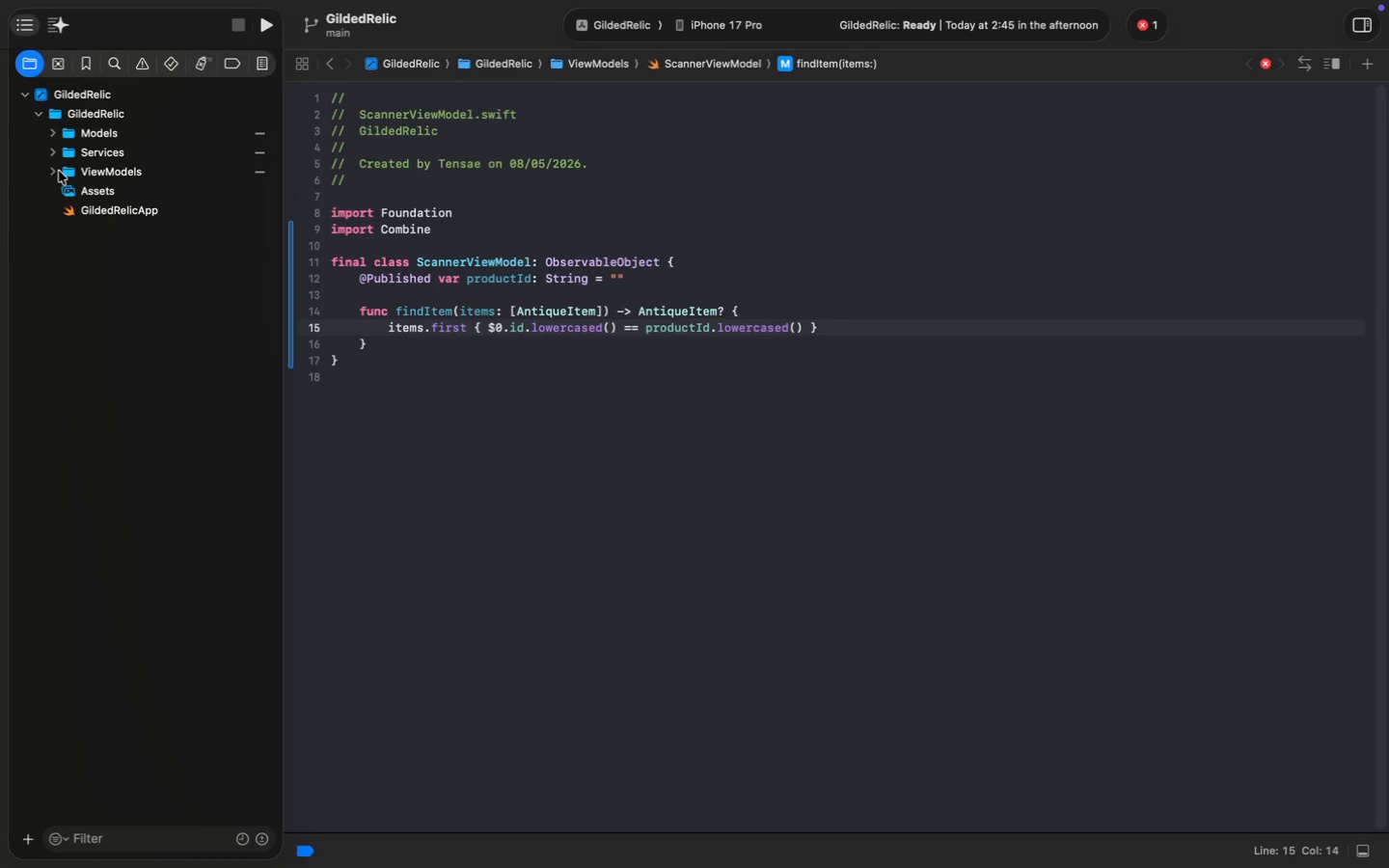 
wait(19.09)
 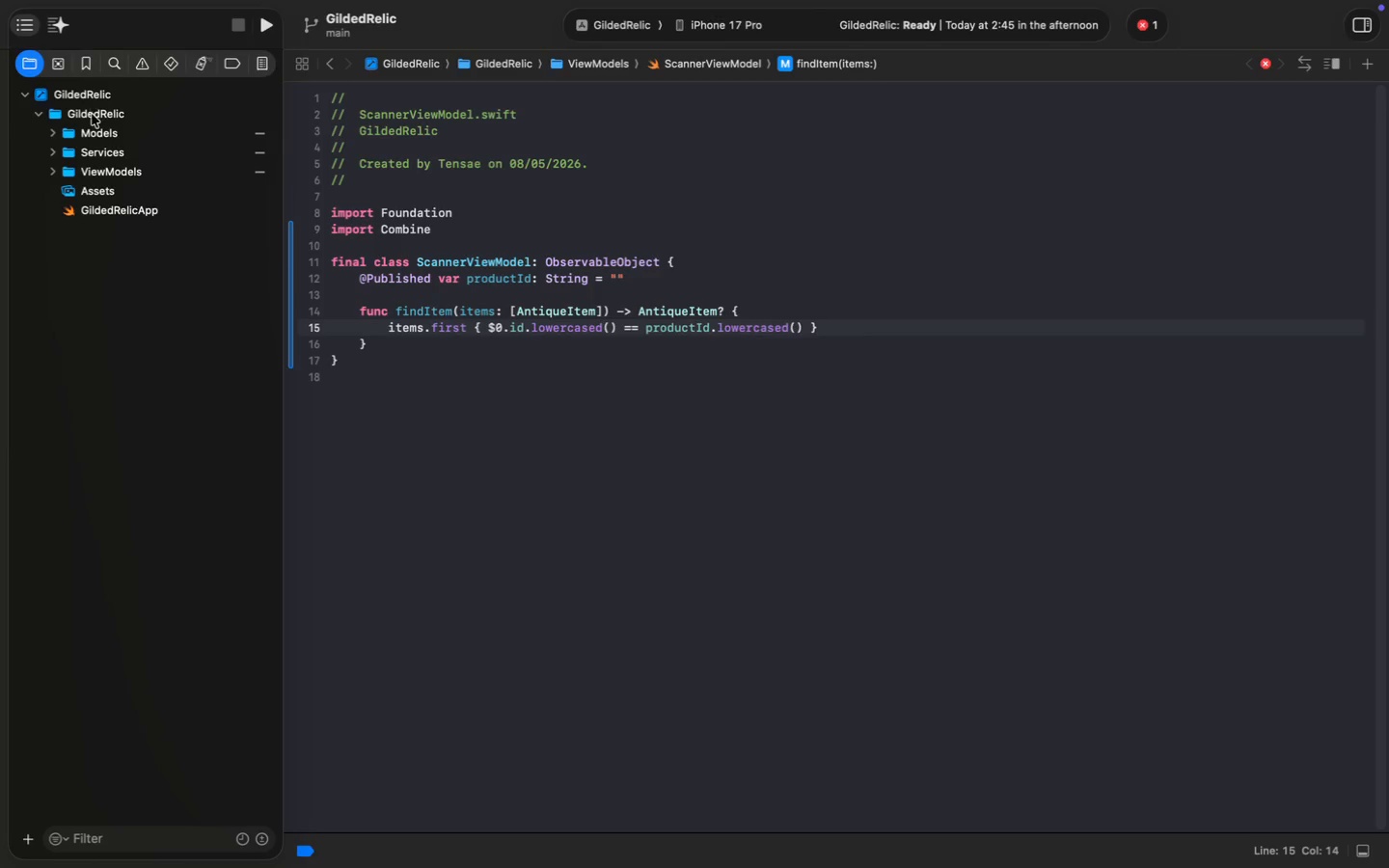 
left_click([92, 114])
 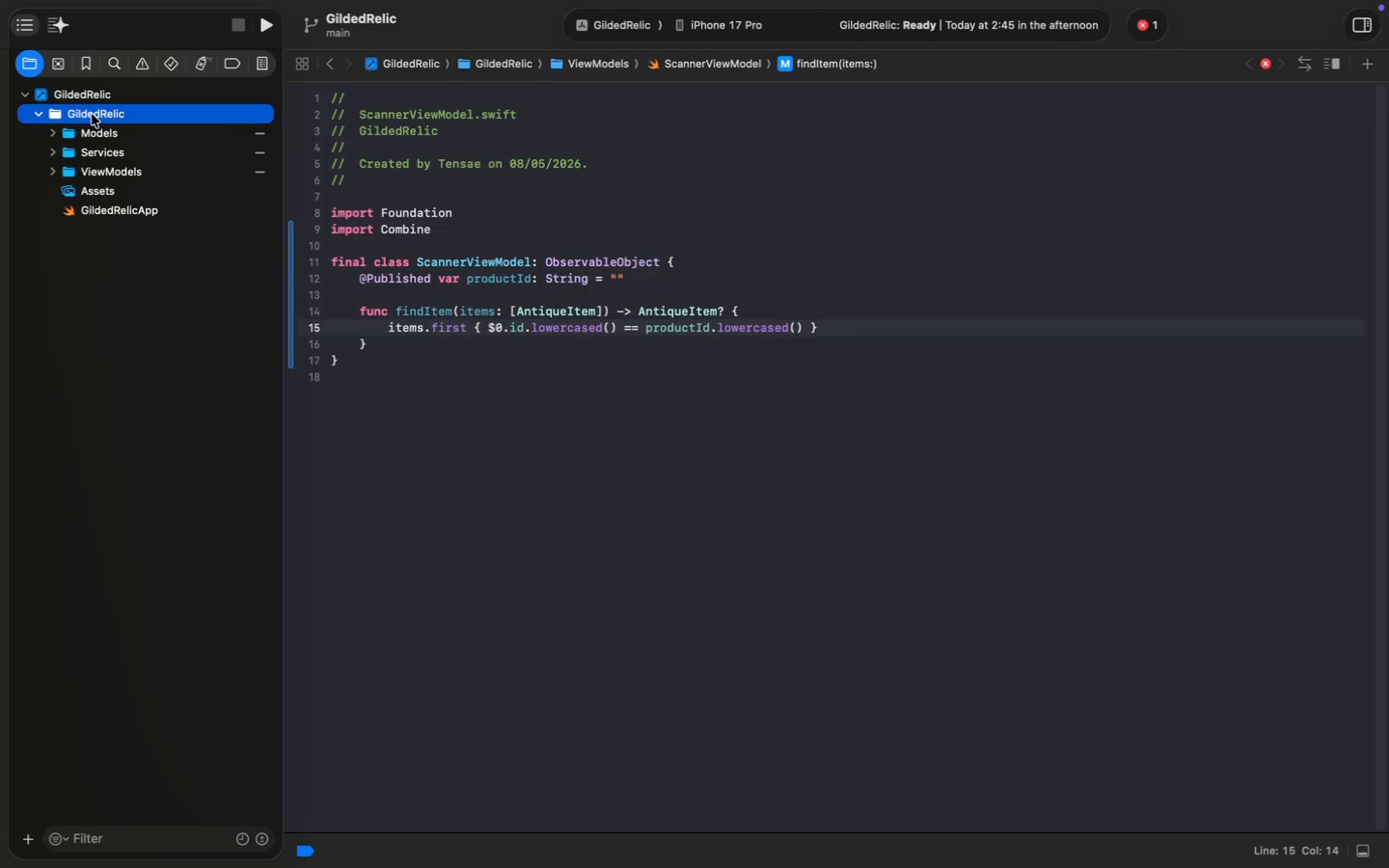 
key(Alt+Meta+N)
 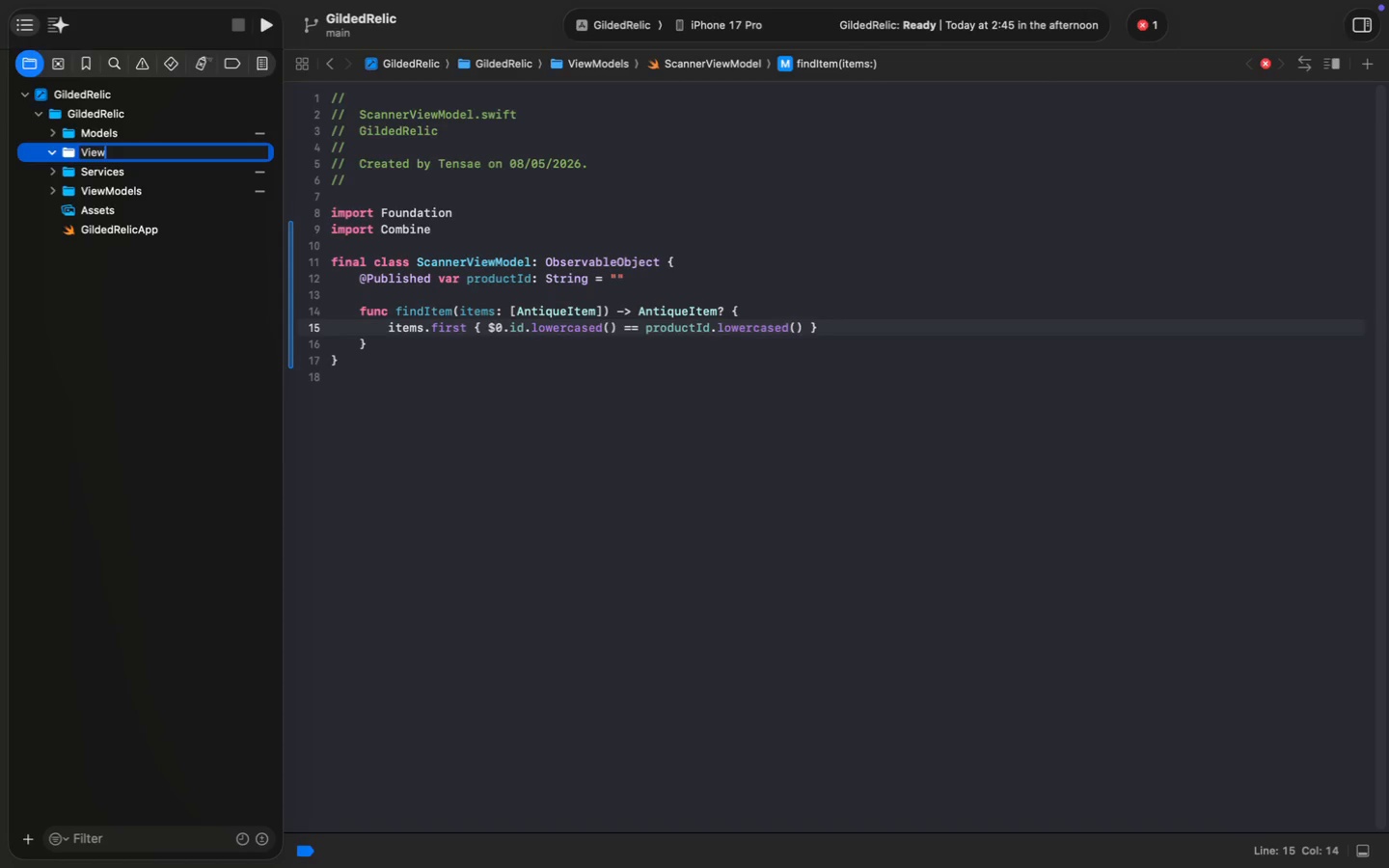 
type(Views)
 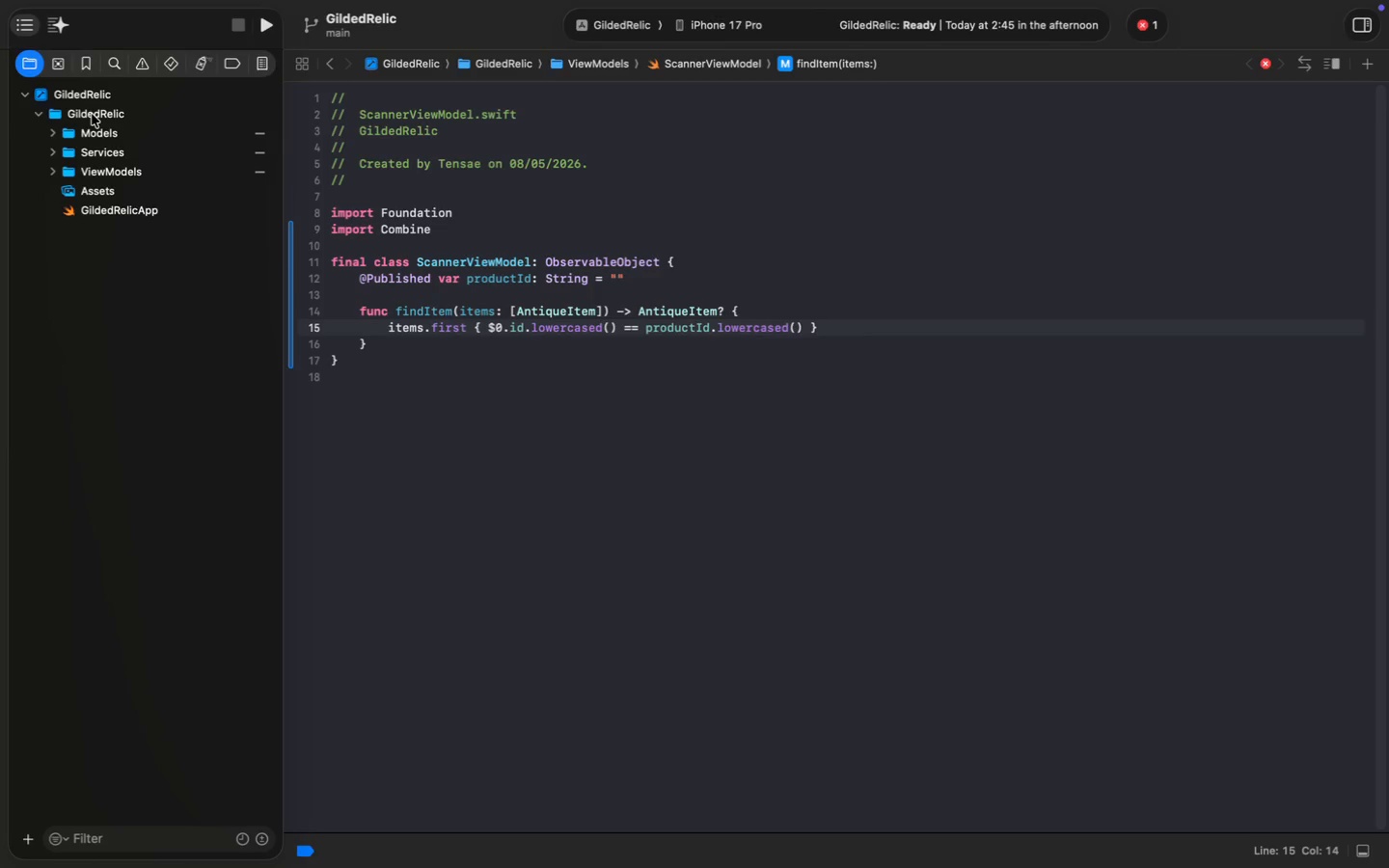 
key(Enter)
 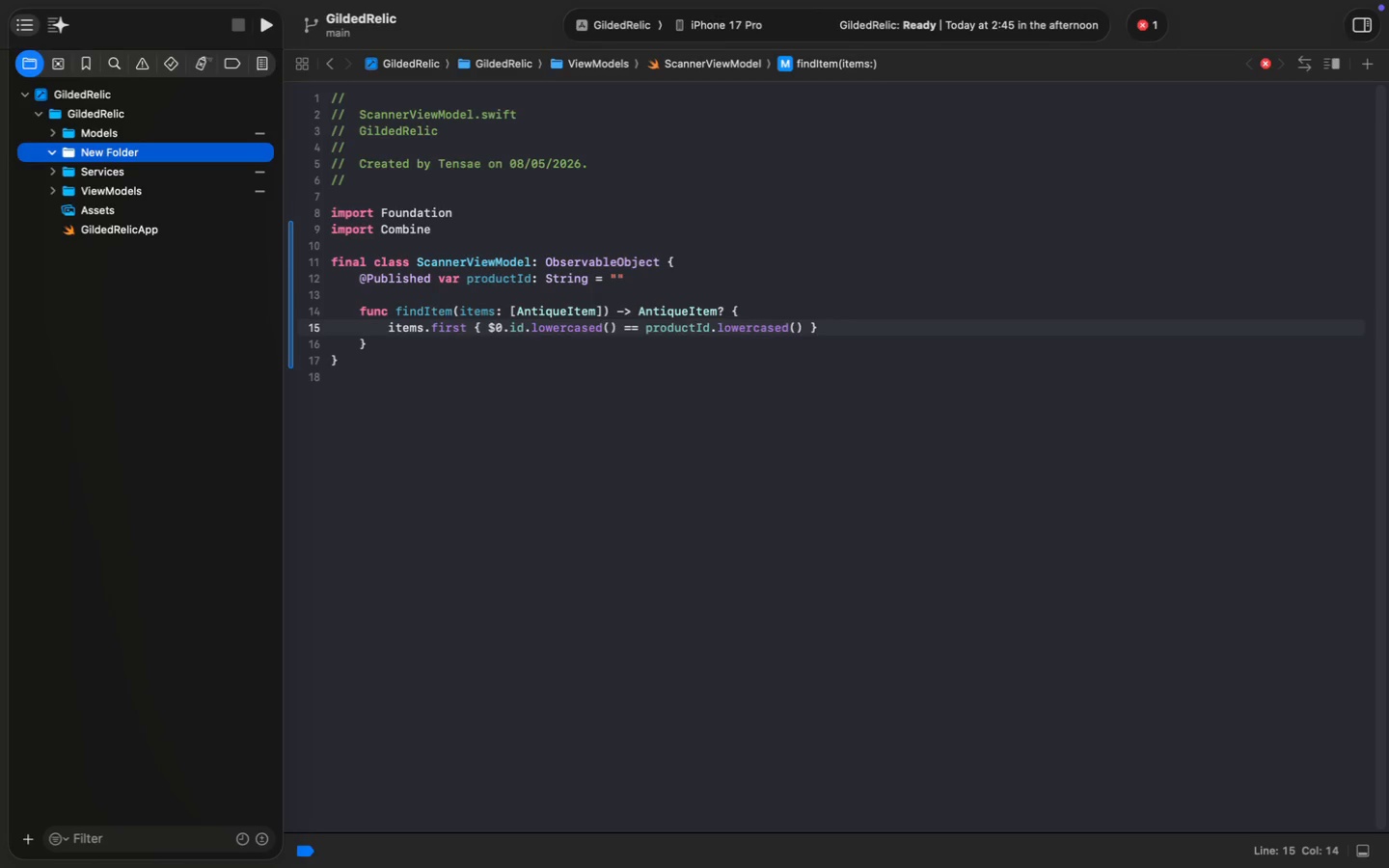 
key(Alt+Meta+N)
 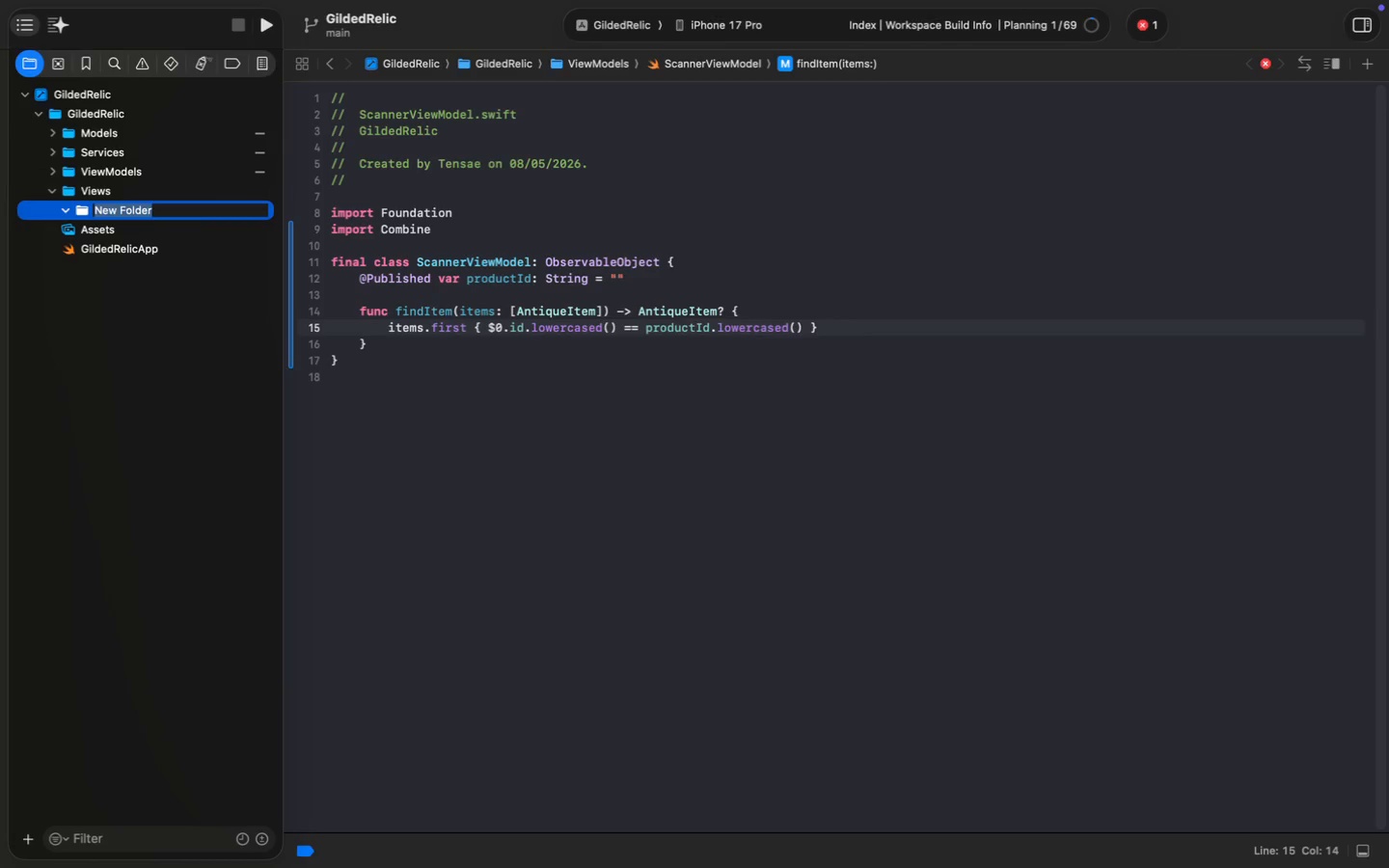 
type(COmponents)
 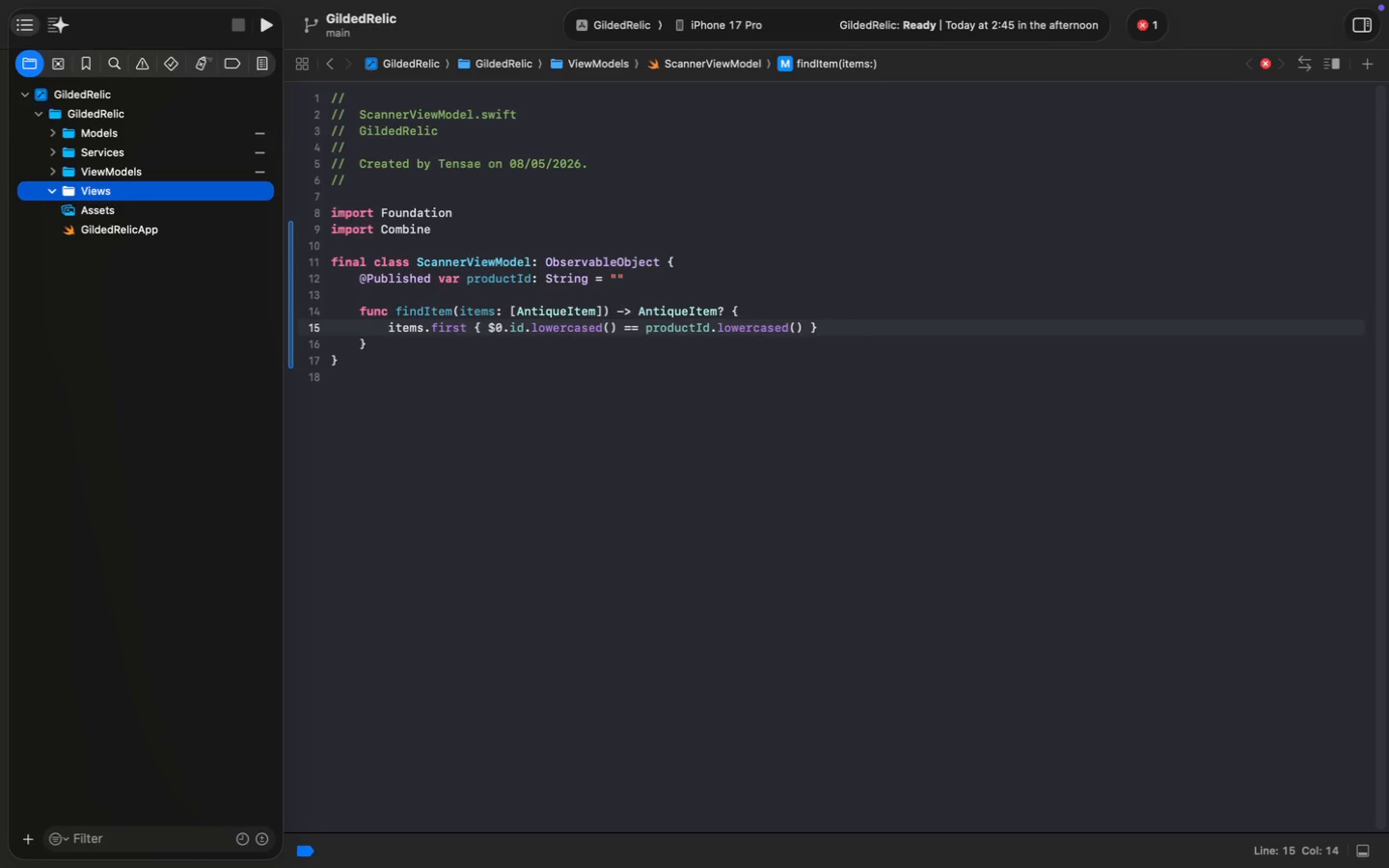 
key(Alt+ArrowLeft)
 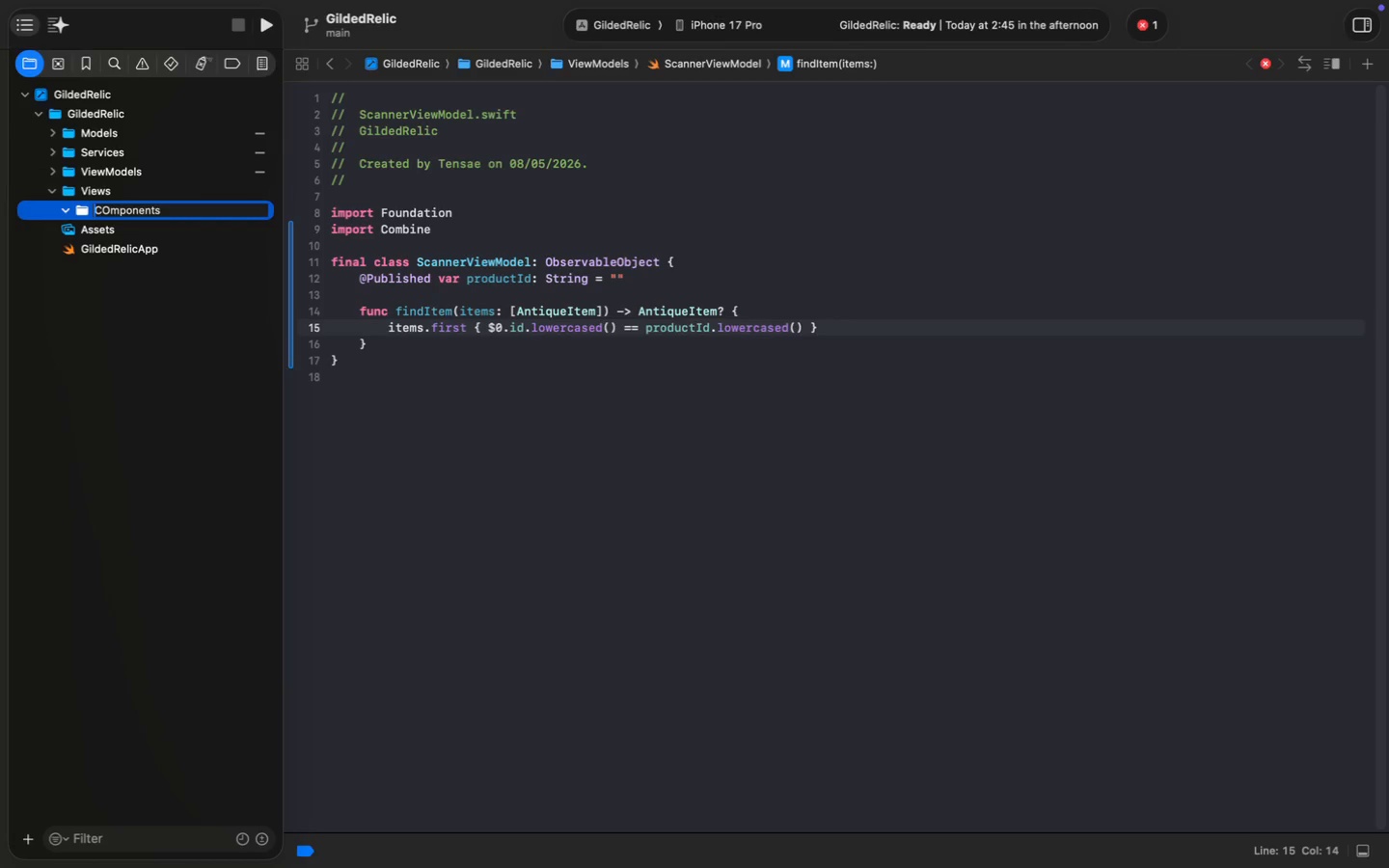 
key(ArrowRight)
 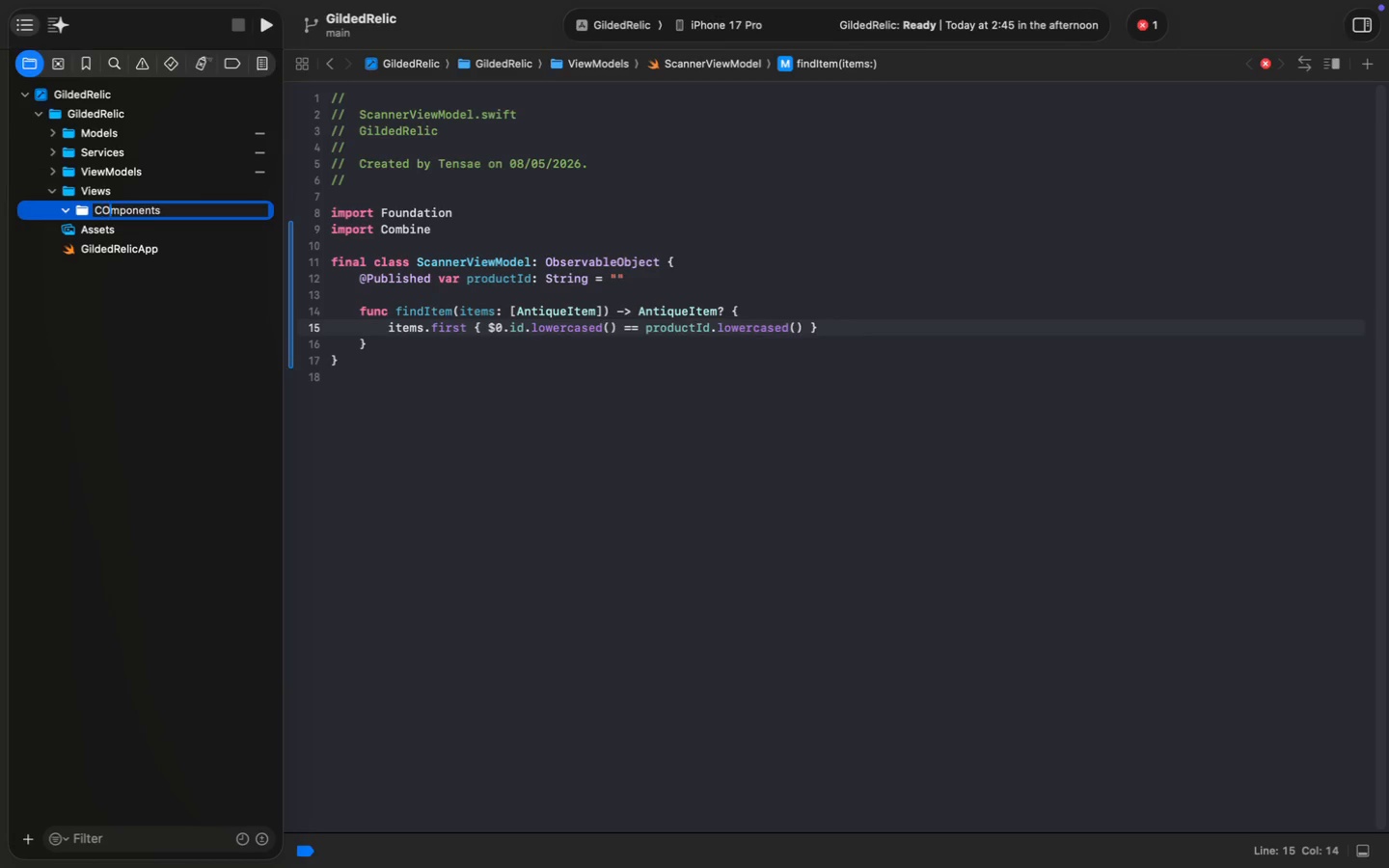 
key(ArrowRight)
 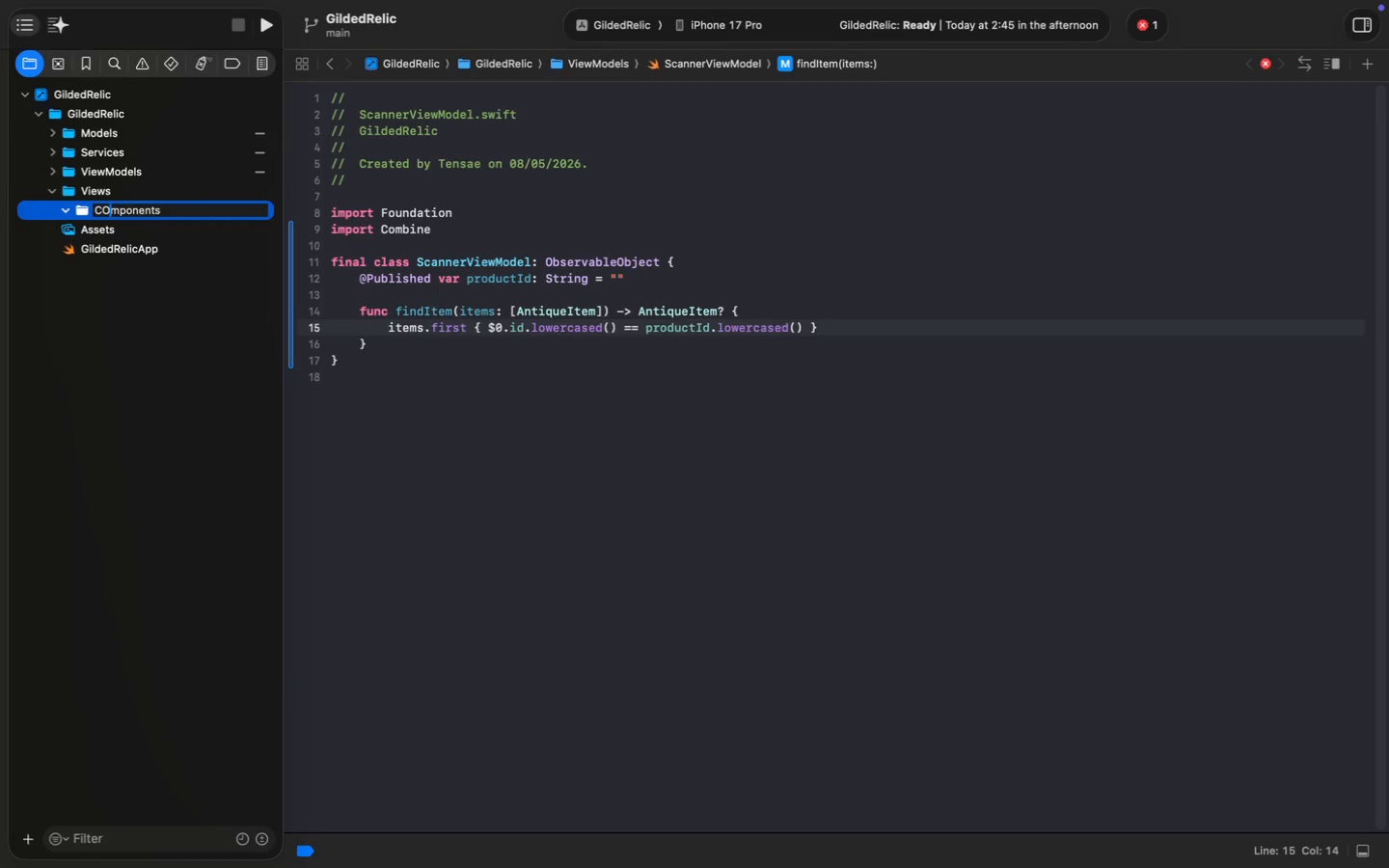 
key(Backspace)
 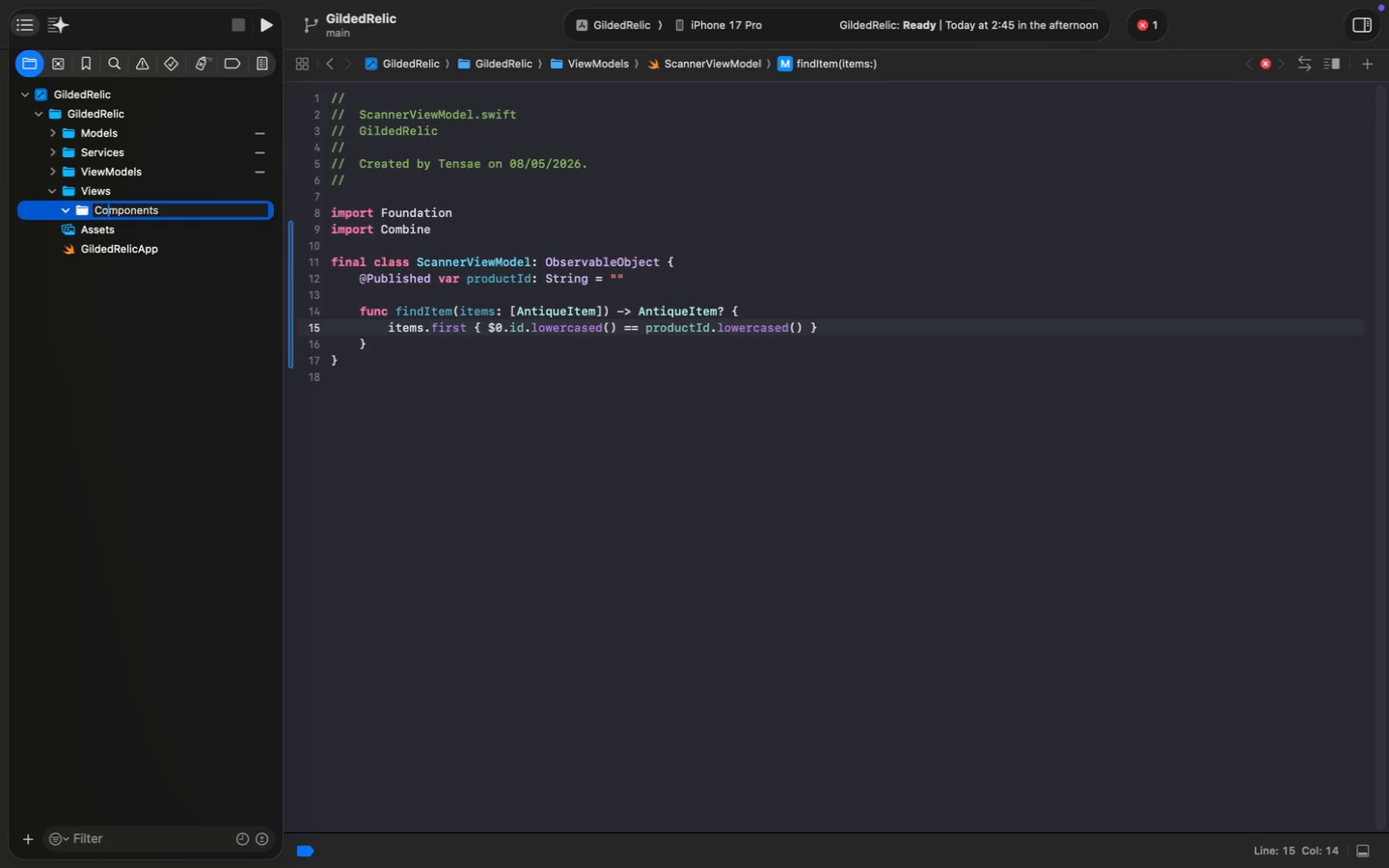 
key(O)
 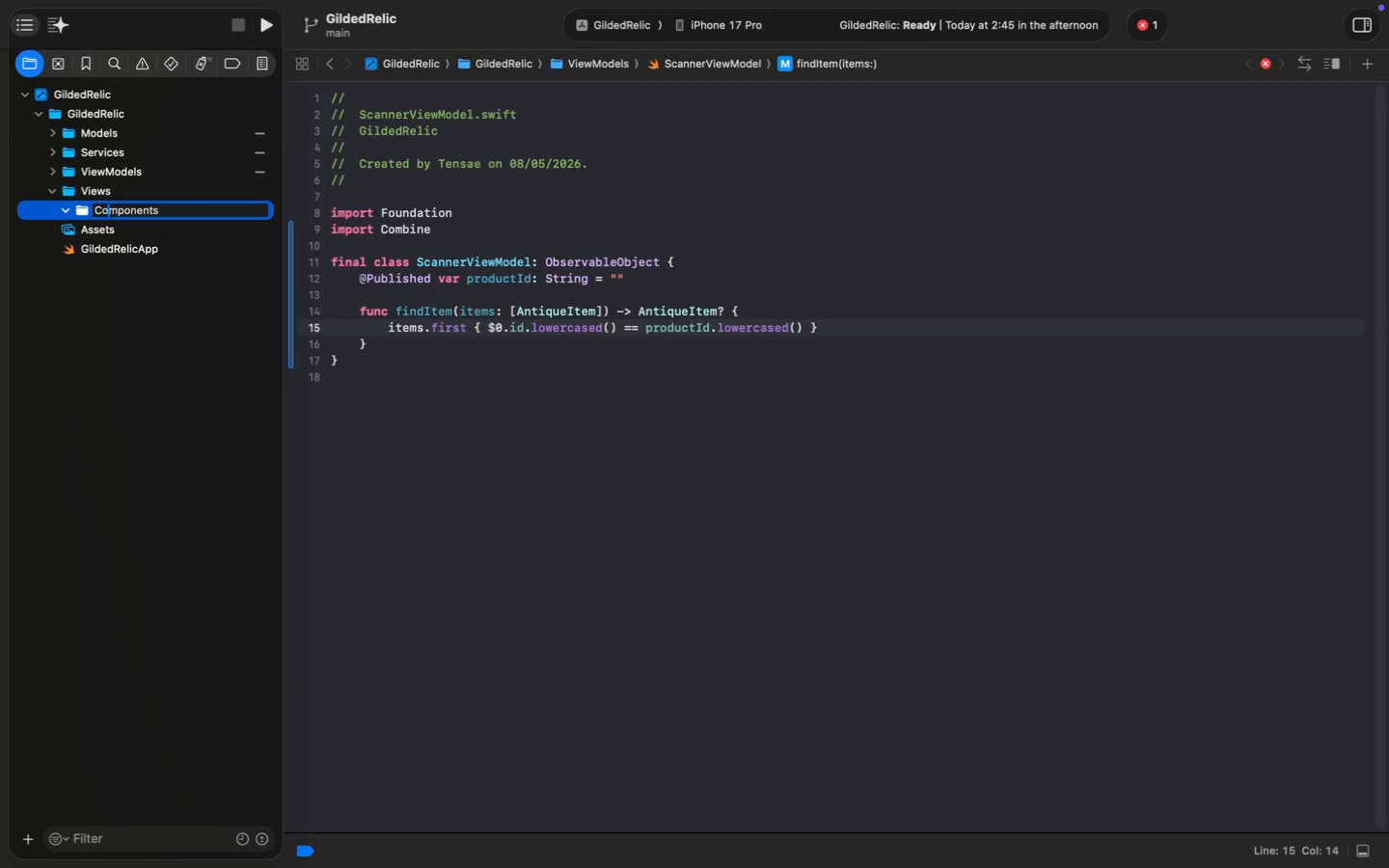 
key(Meta+ArrowRight)
 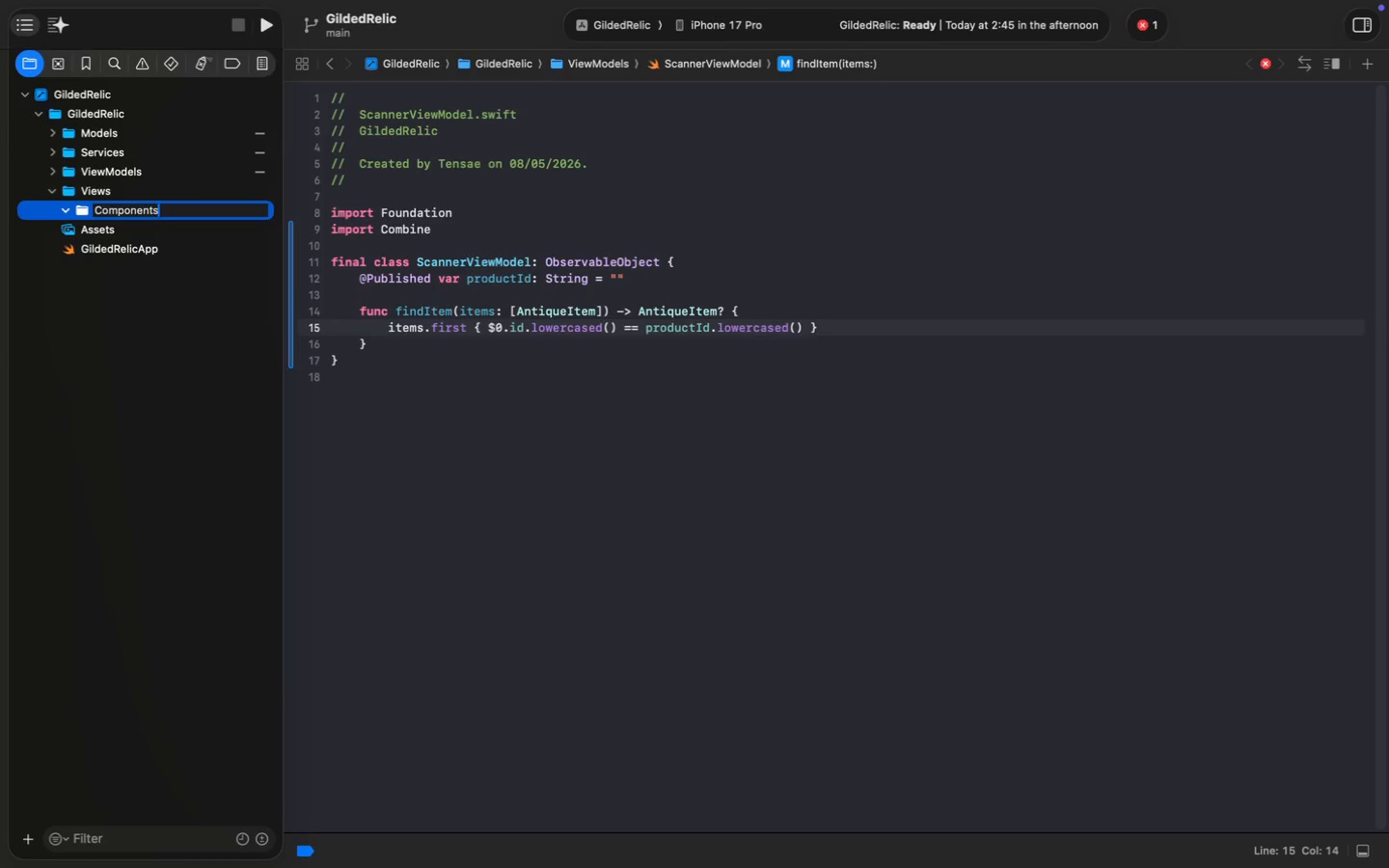 
key(Enter)
 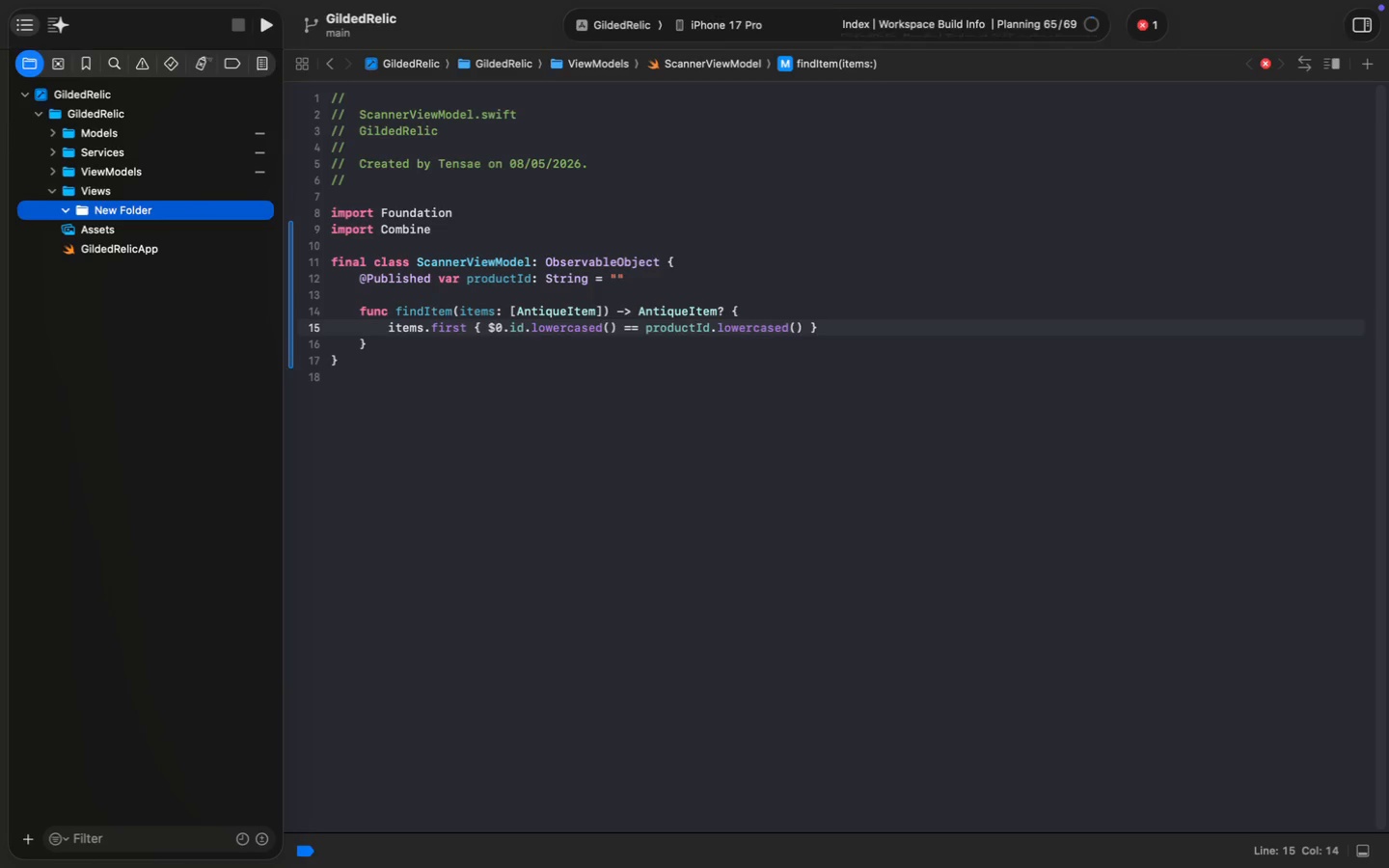 
key(ArrowUp)
 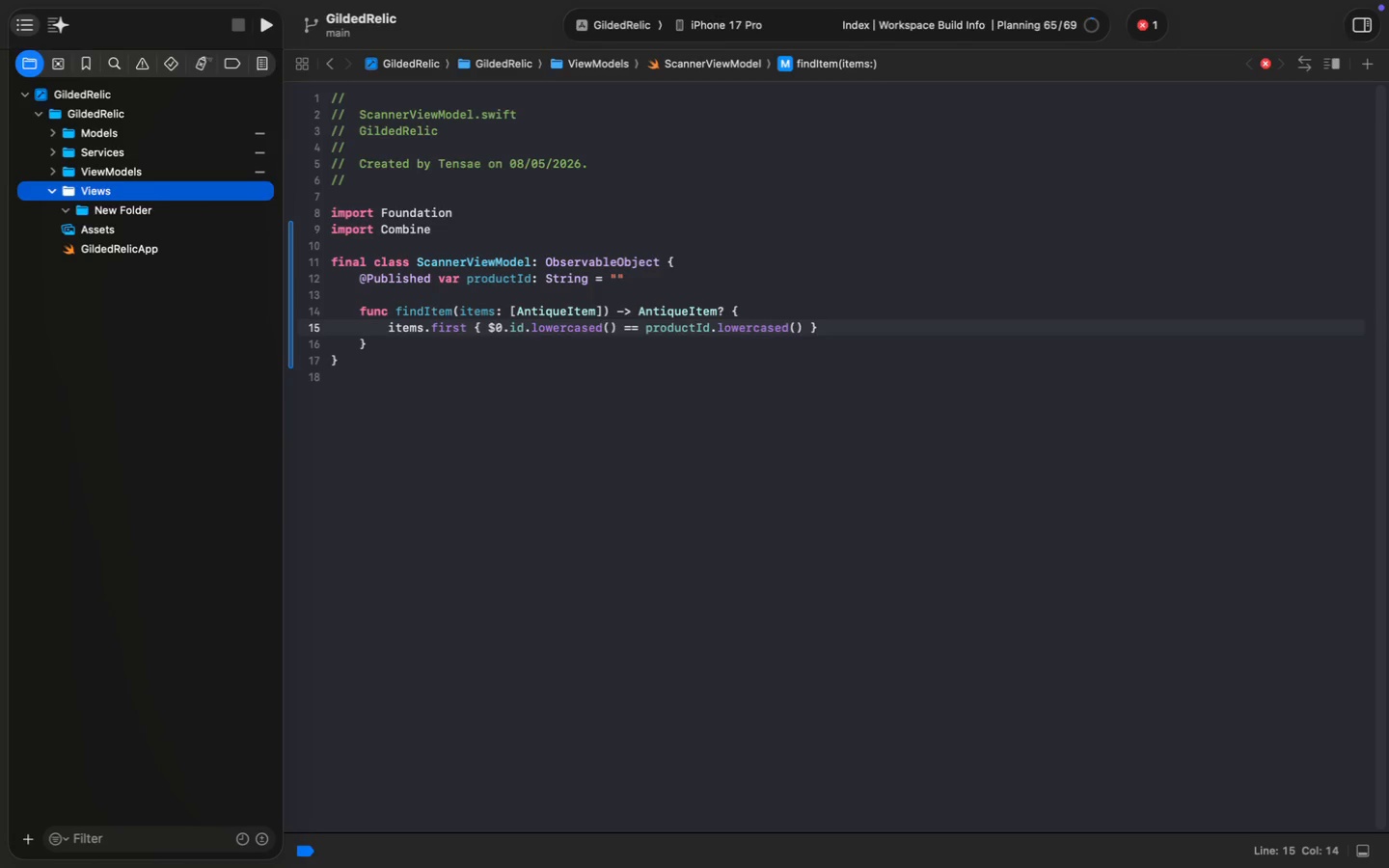 
key(Alt+Meta+N)
 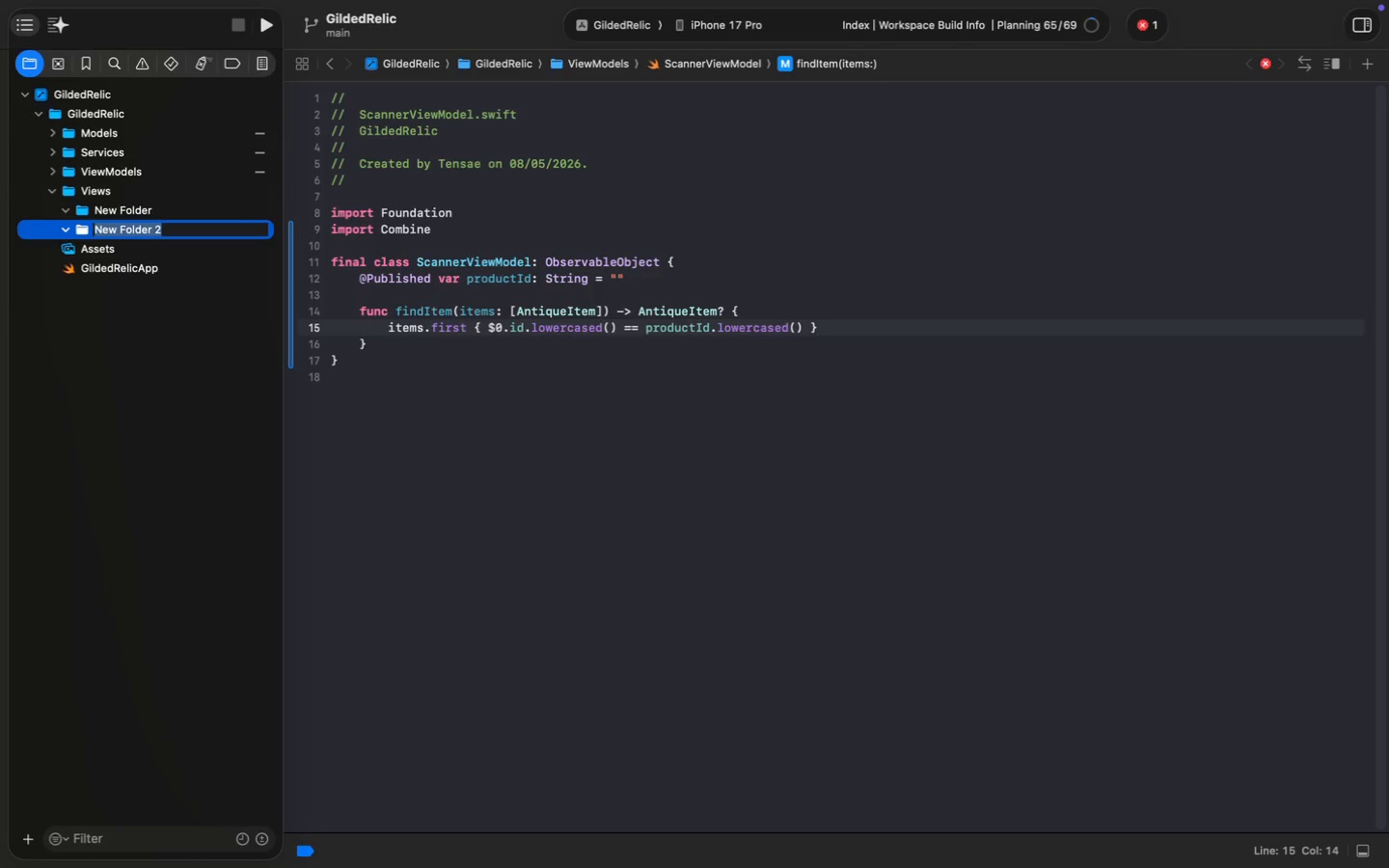 
type(Screens)
 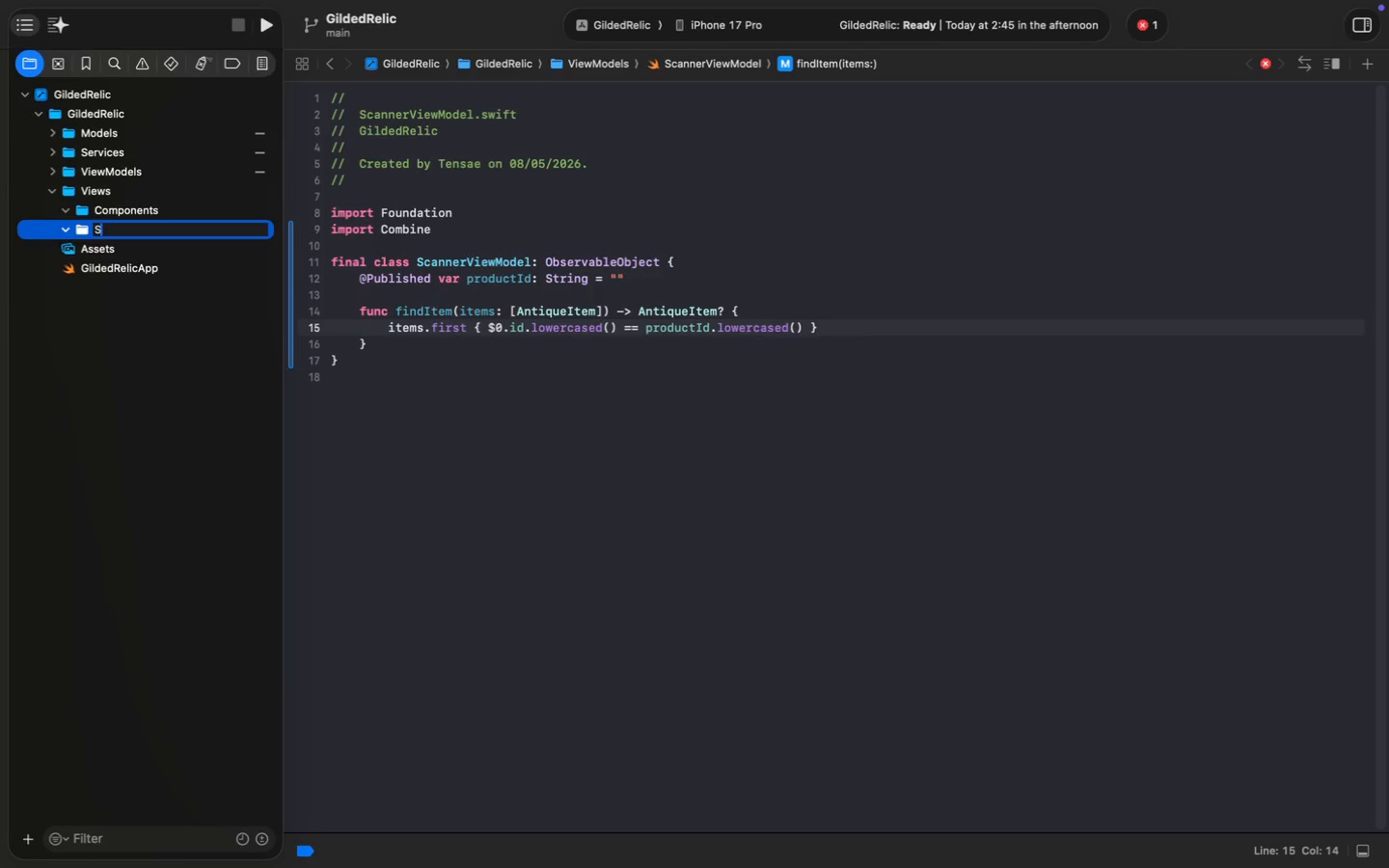 
key(Enter)
 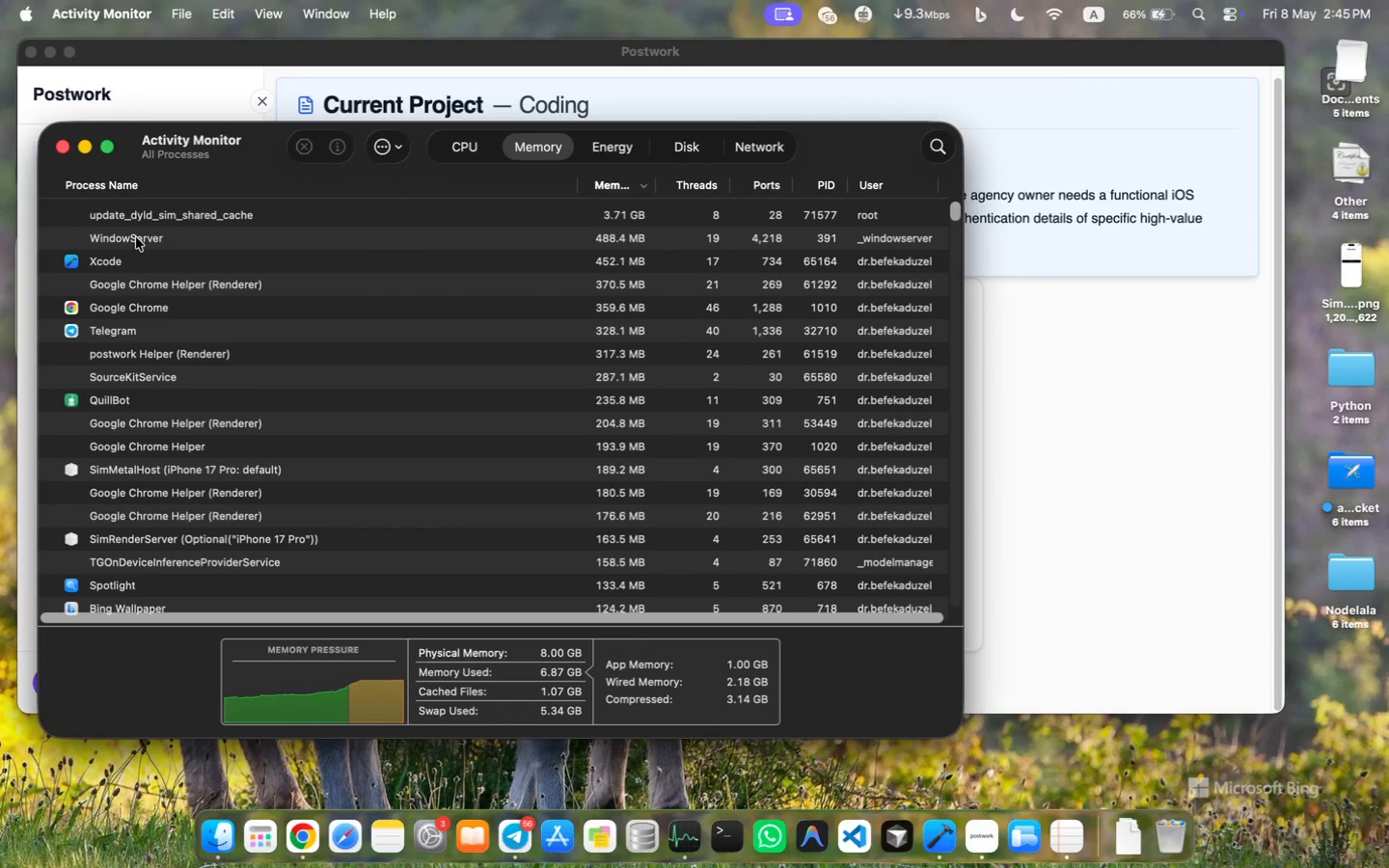 
wait(12.14)
 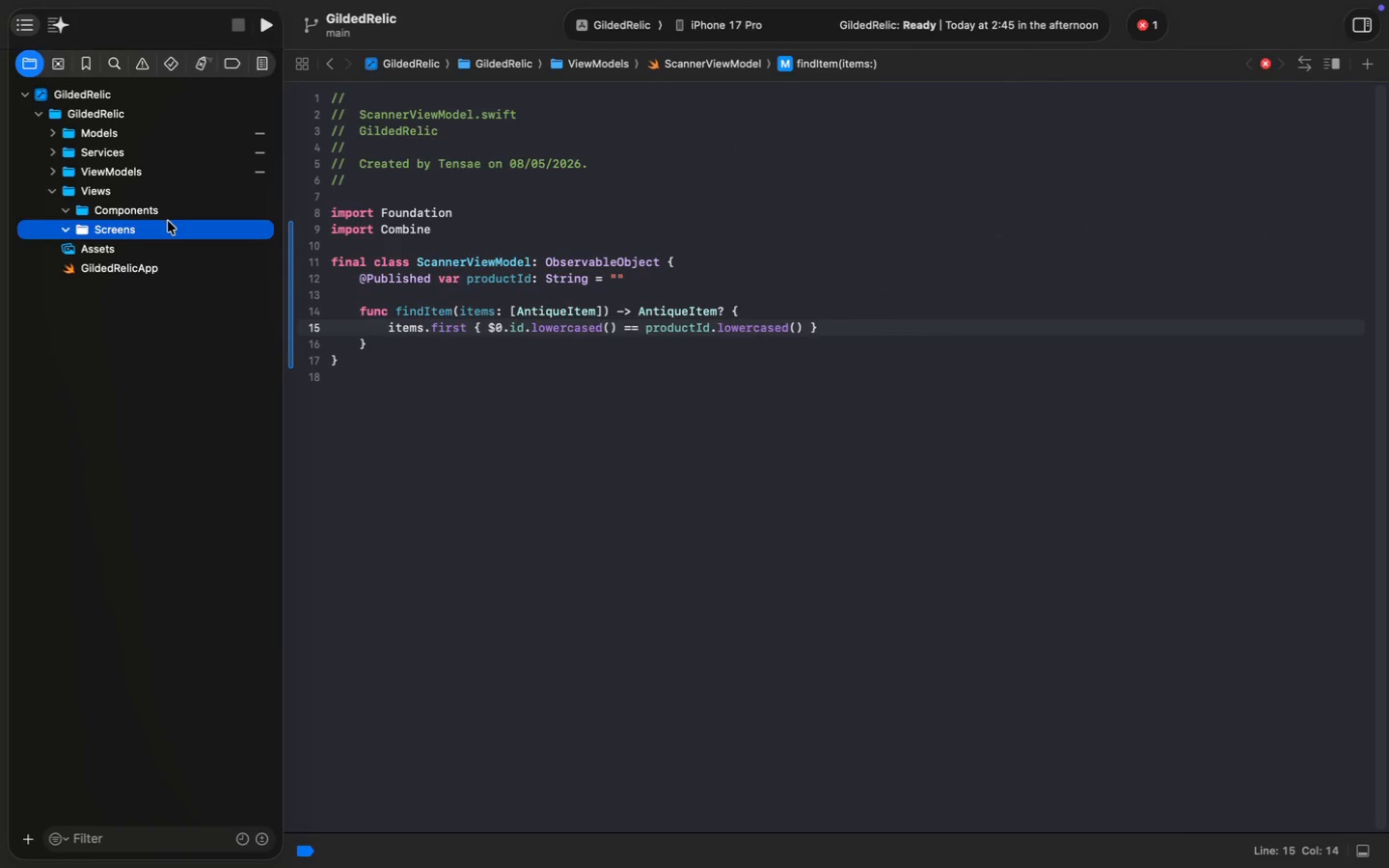 
key(Meta+N)
 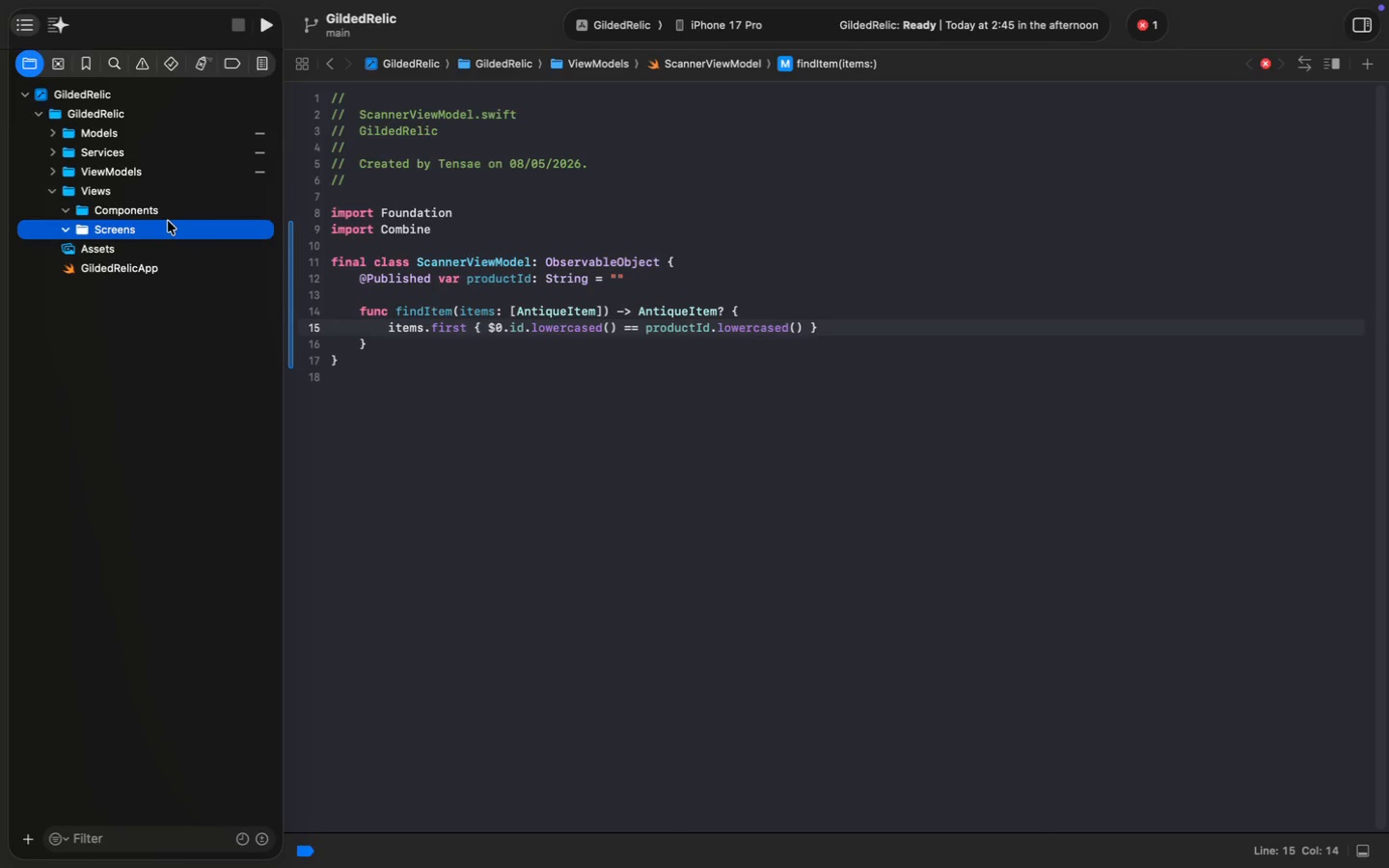 
key(Enter)
 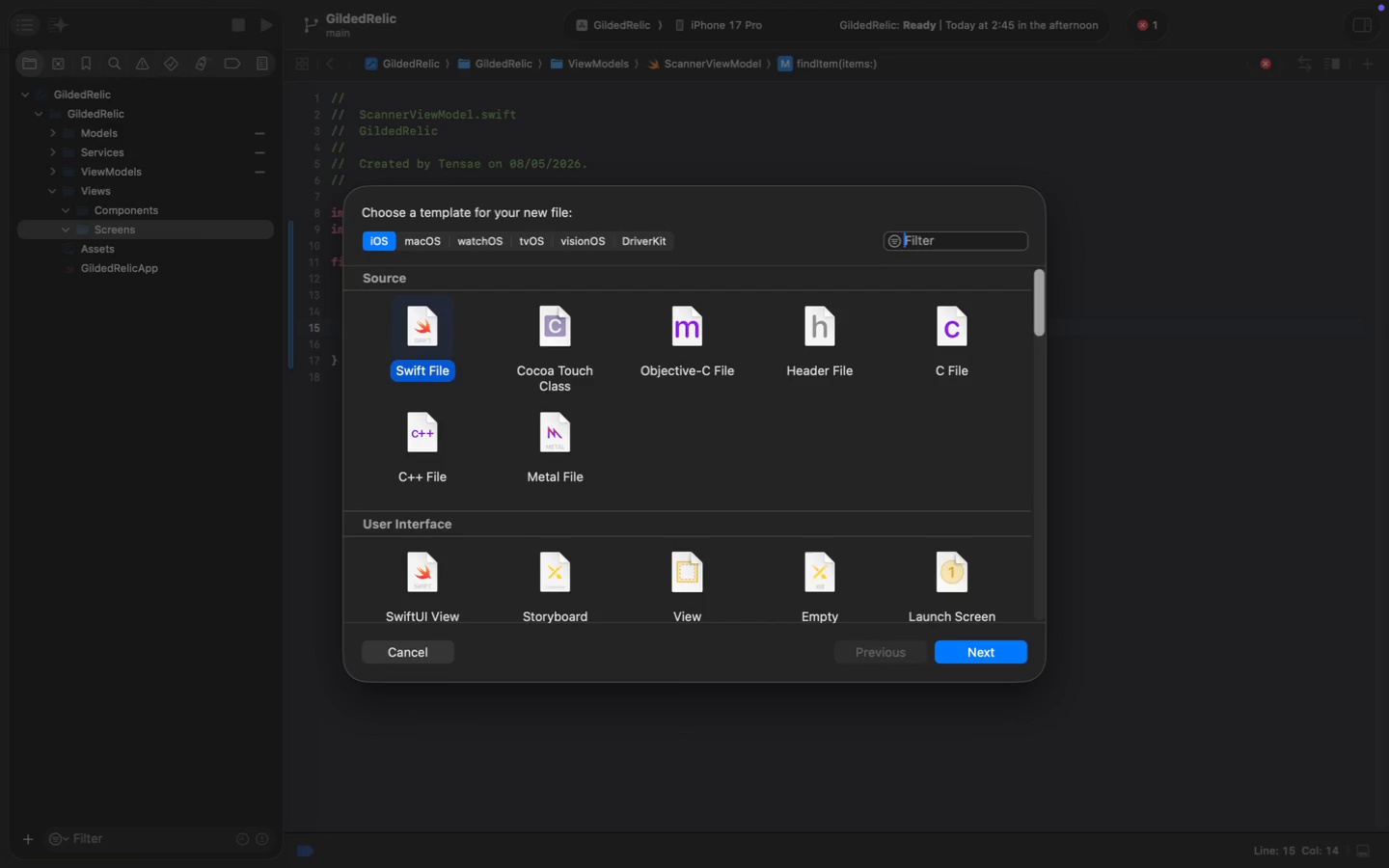 
type(DashboardView.swift)
key(Backspace)
key(Backspace)
key(Backspace)
key(Backspace)
key(Backspace)
key(Backspace)
 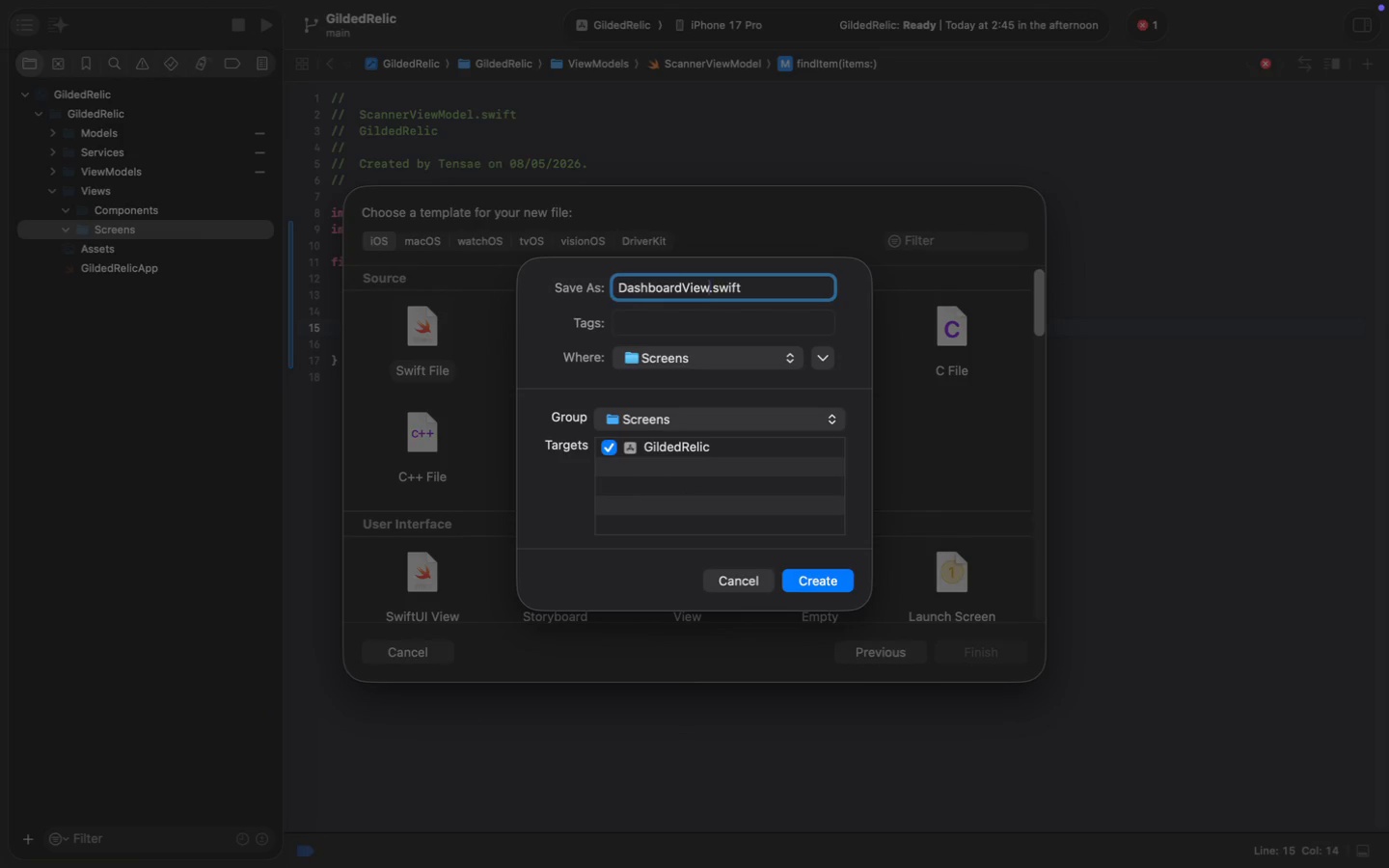 
key(Enter)
 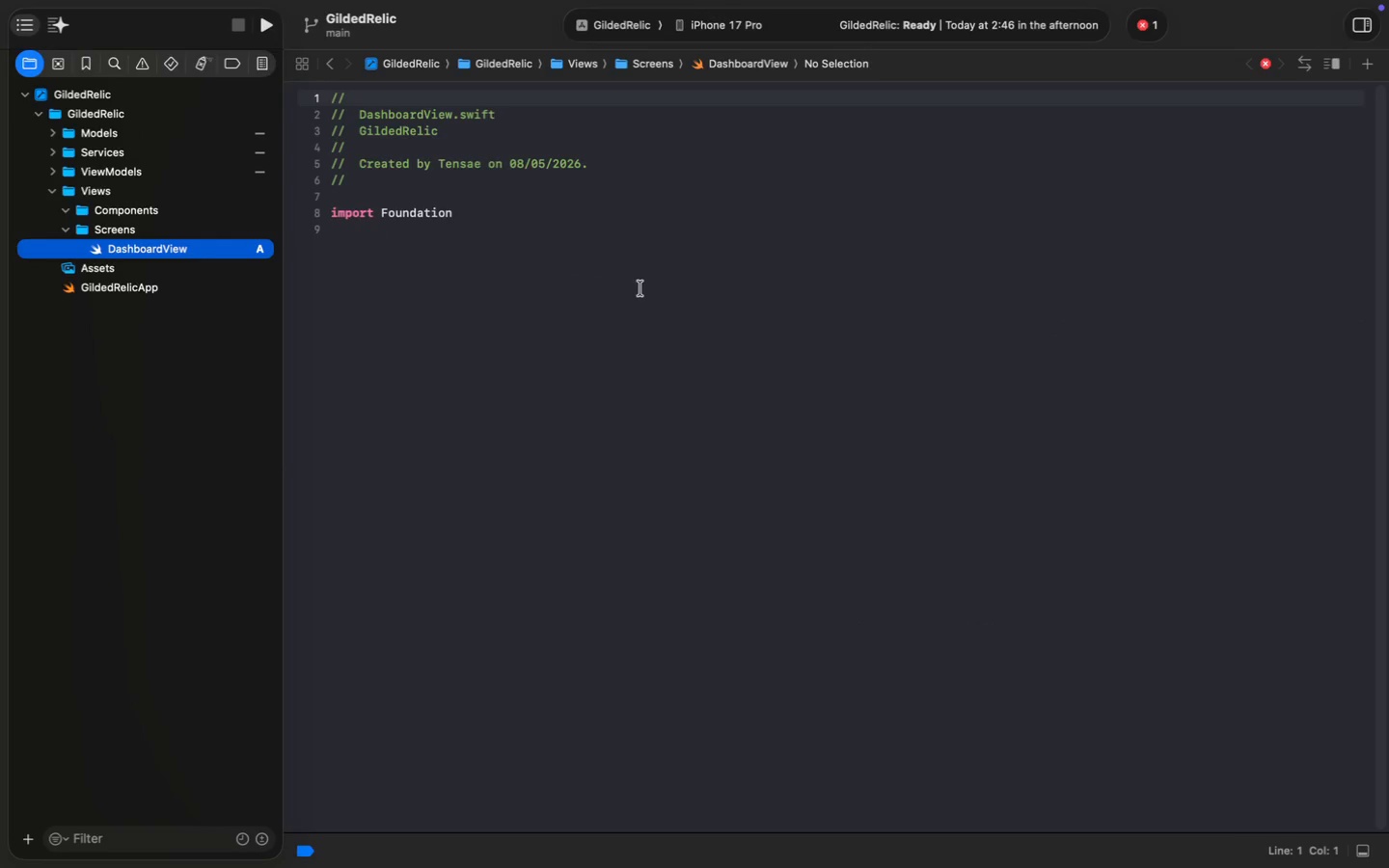 
wait(10.58)
 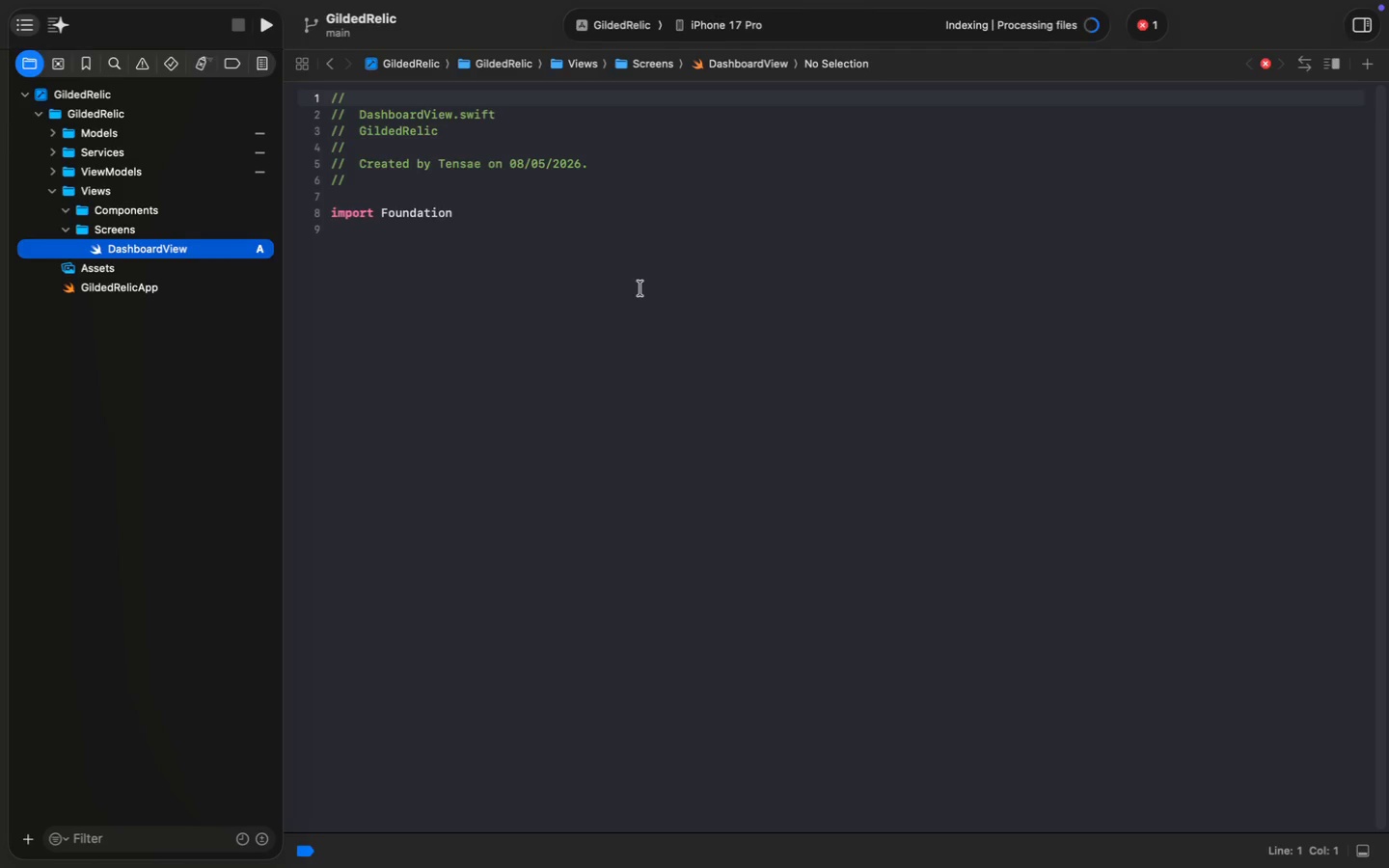 
left_click([598, 292])
 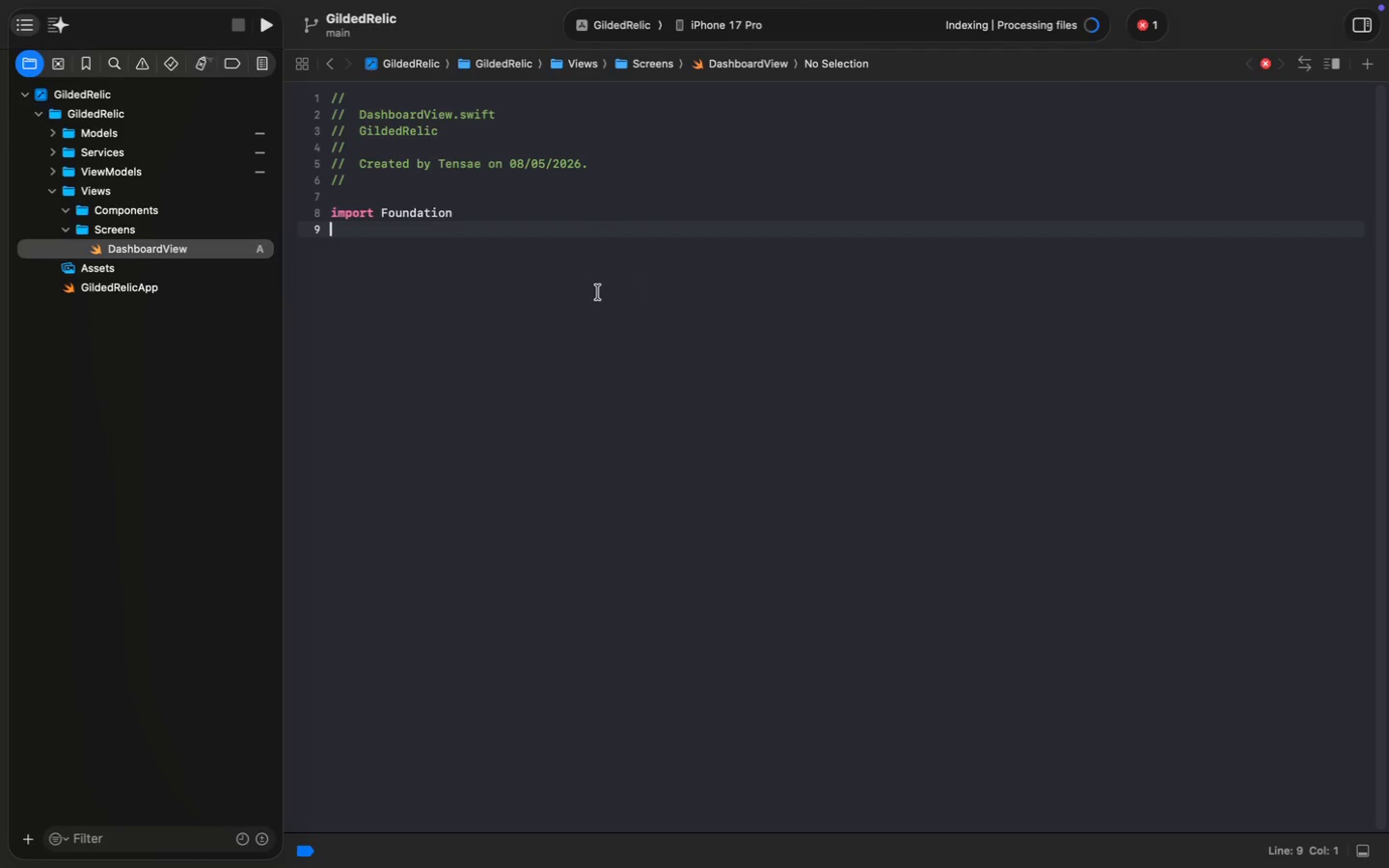 
double_click([441, 210])
 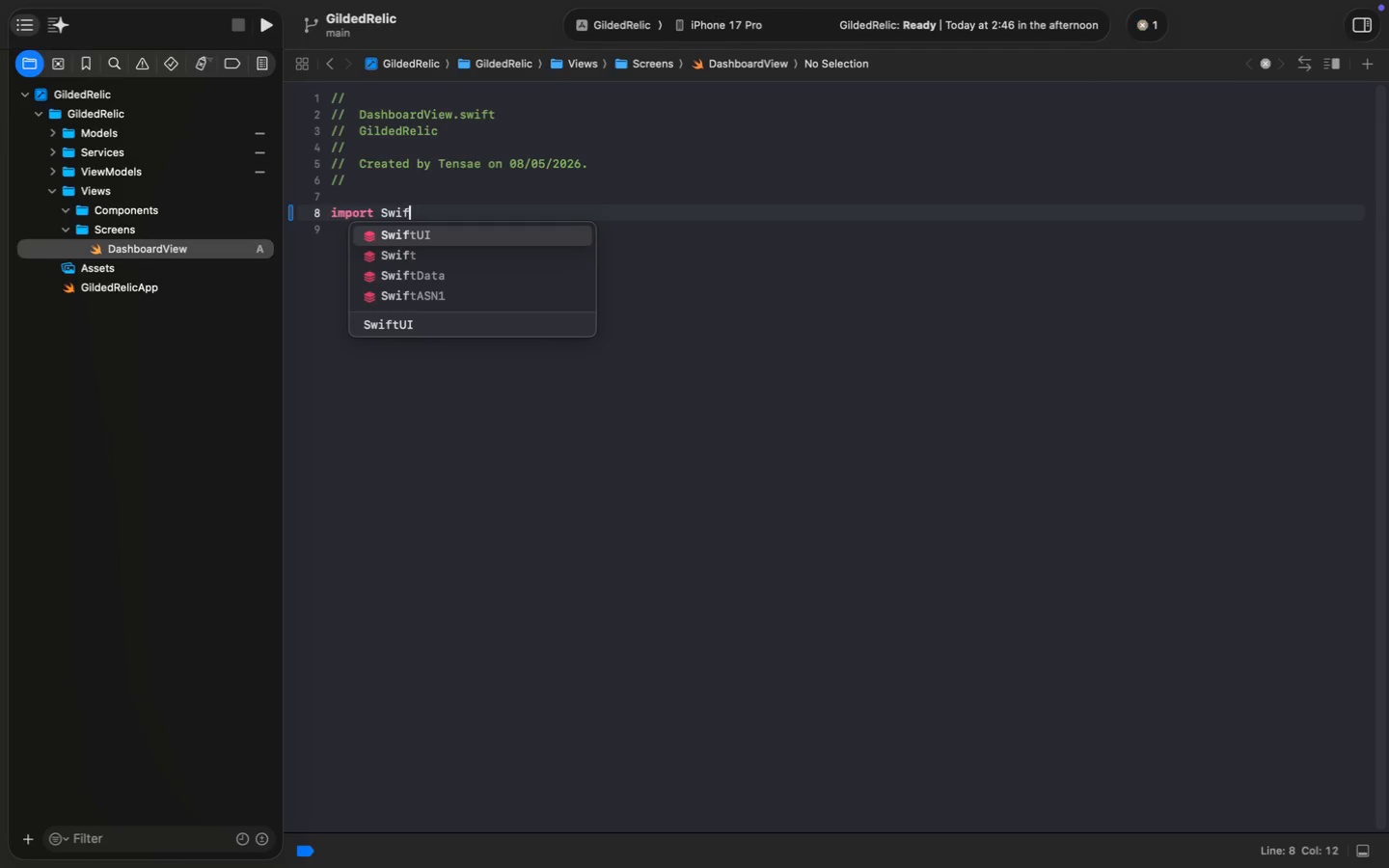 
type(Swift)
 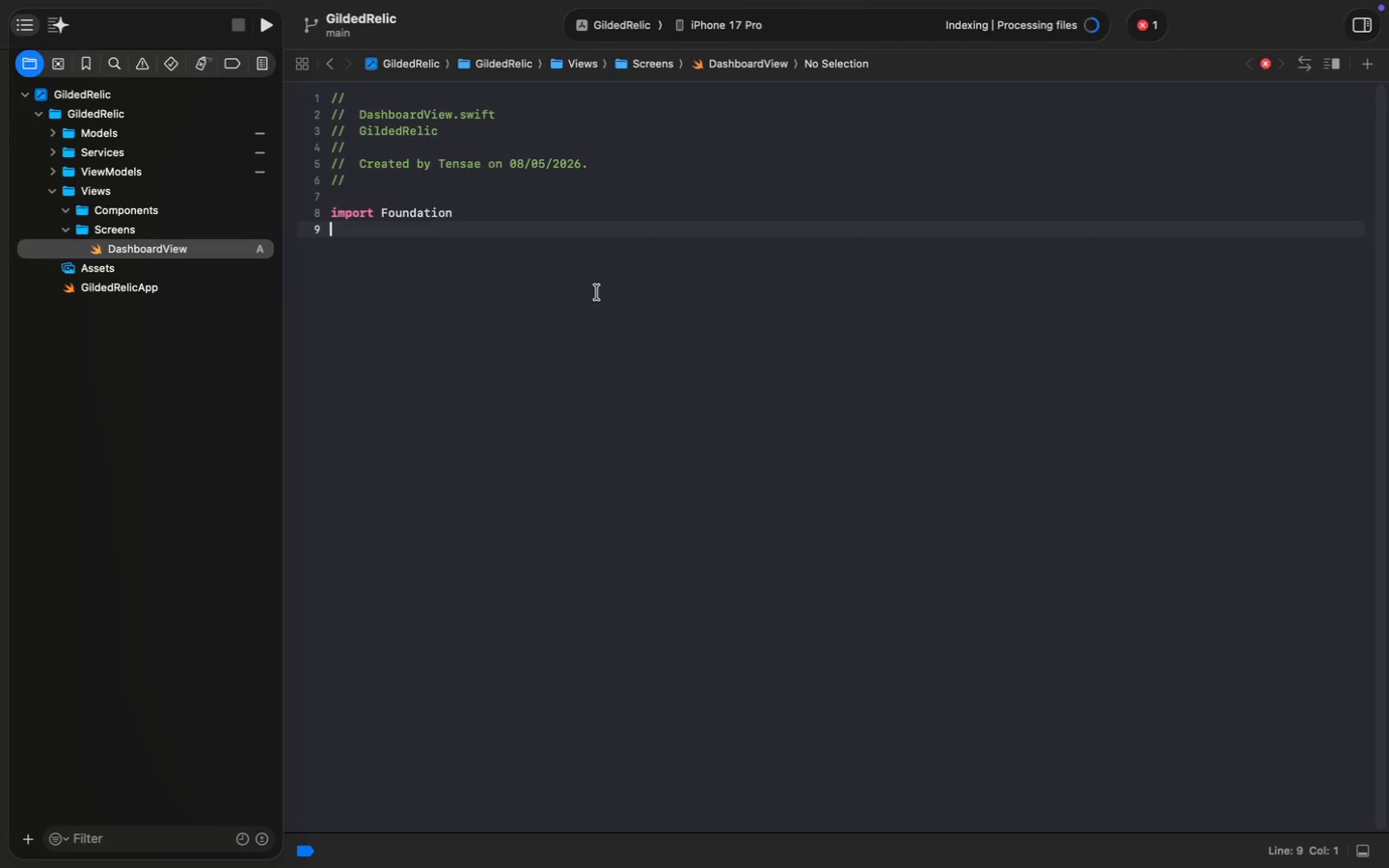 
key(Enter)
 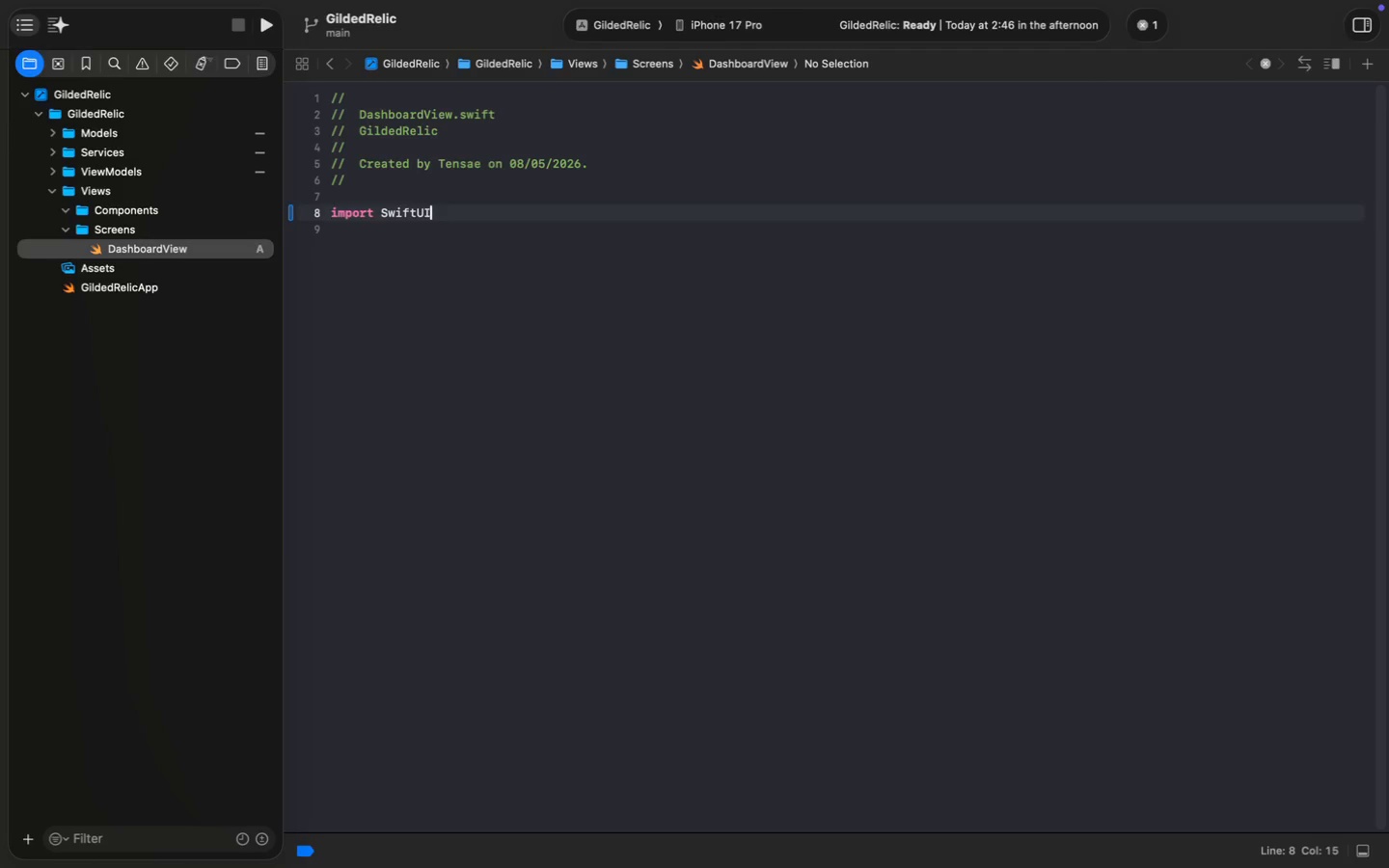 
key(Enter)
 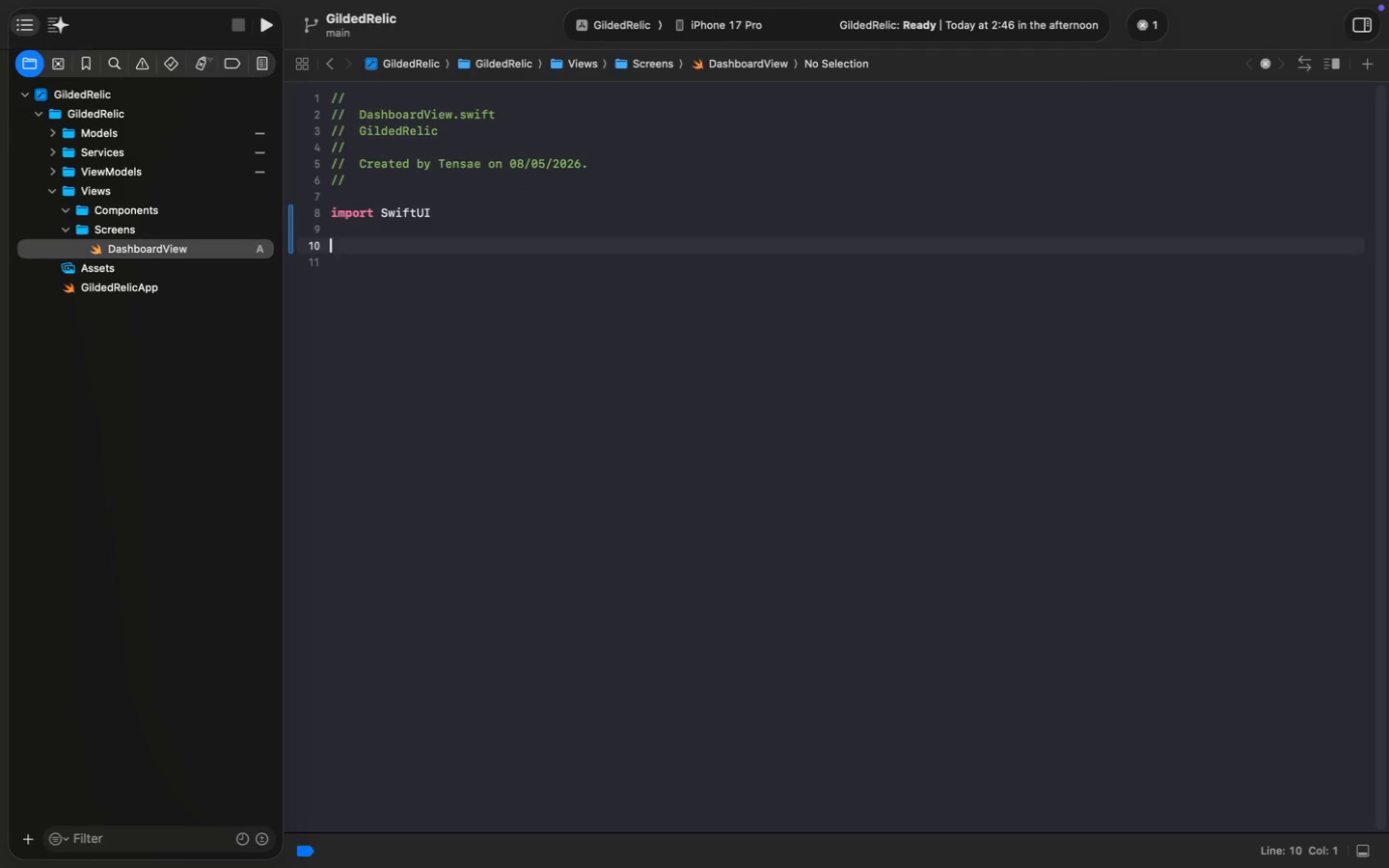 
key(Enter)
 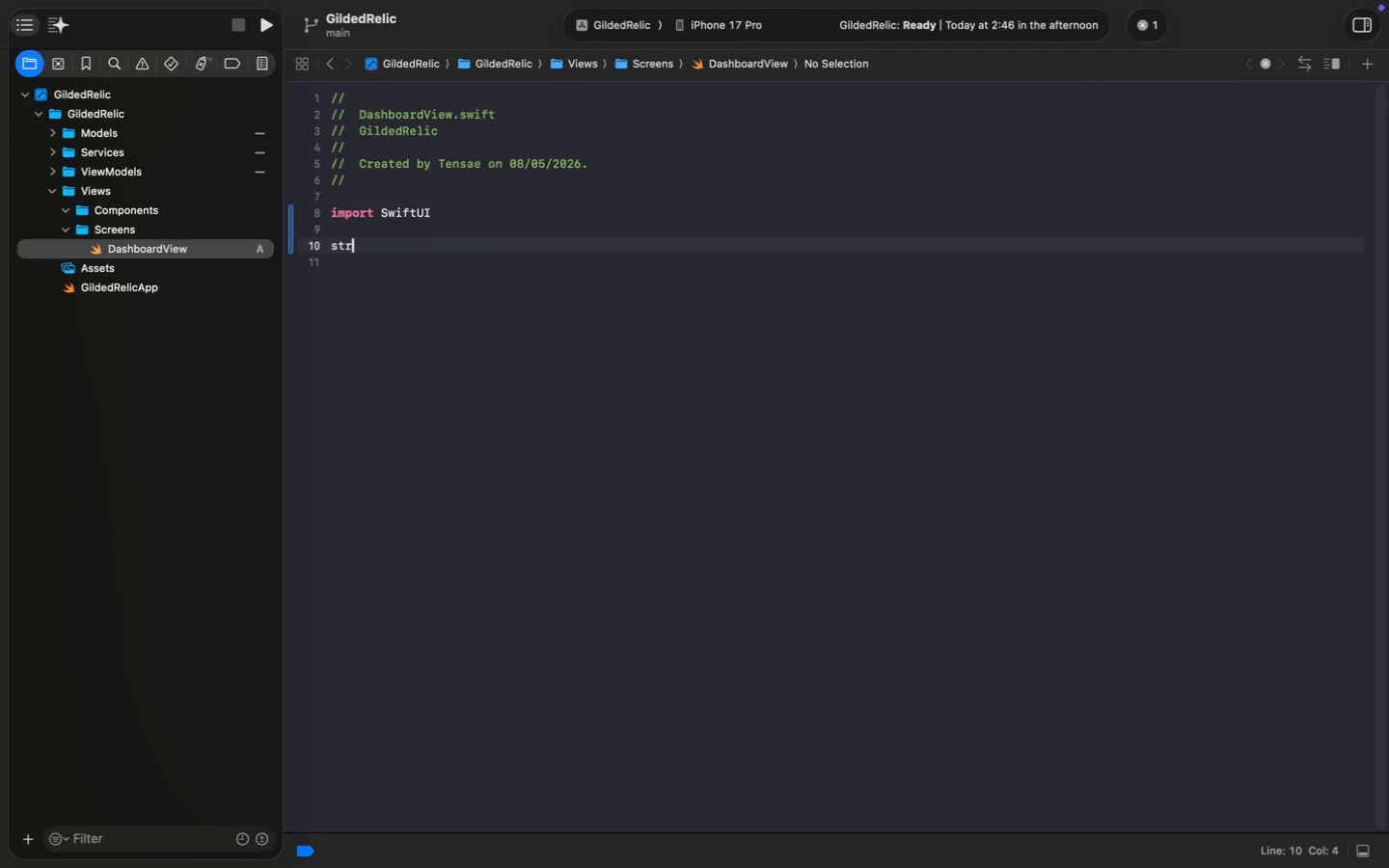 
type(struct Dash)
 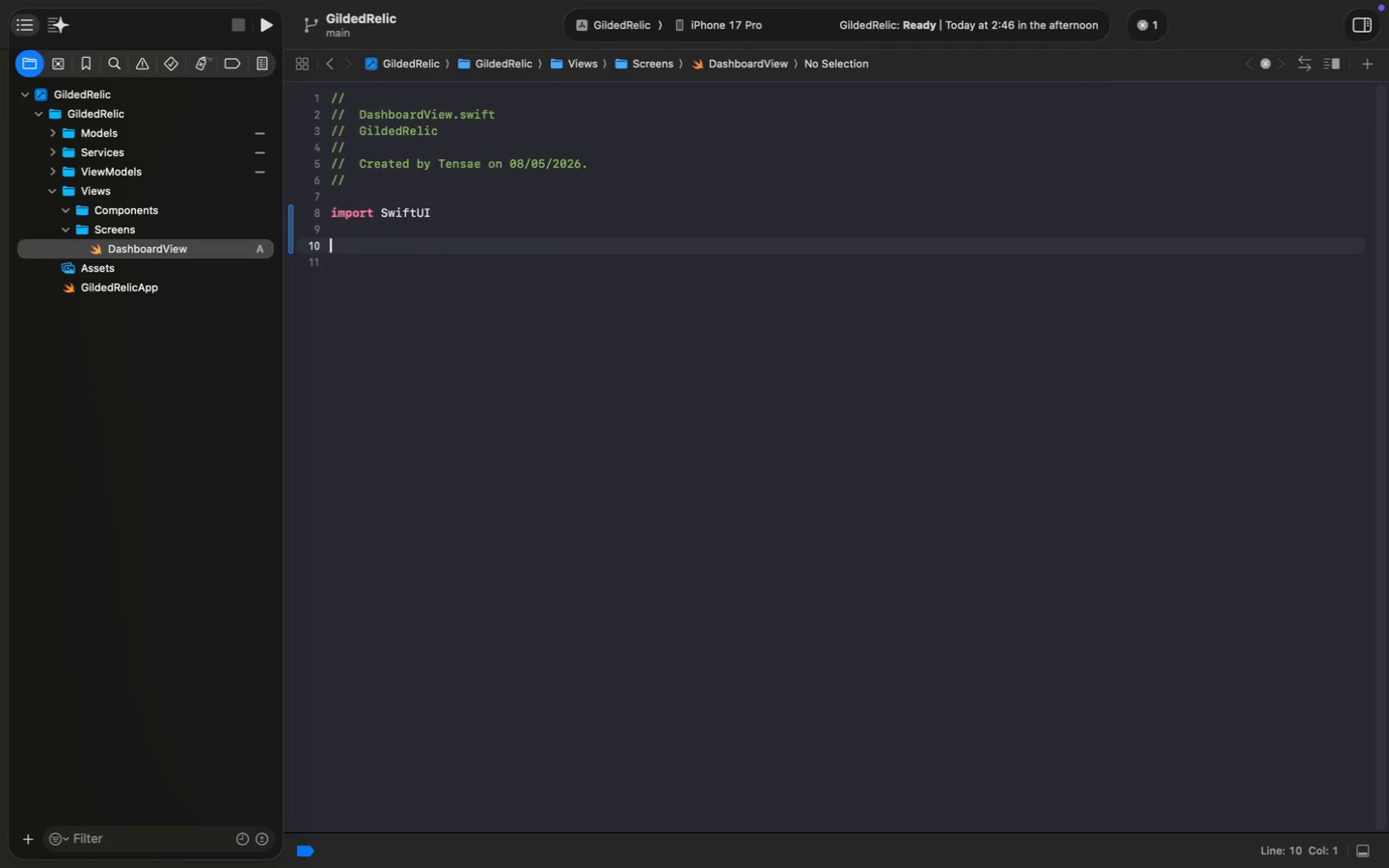 
key(Enter)
 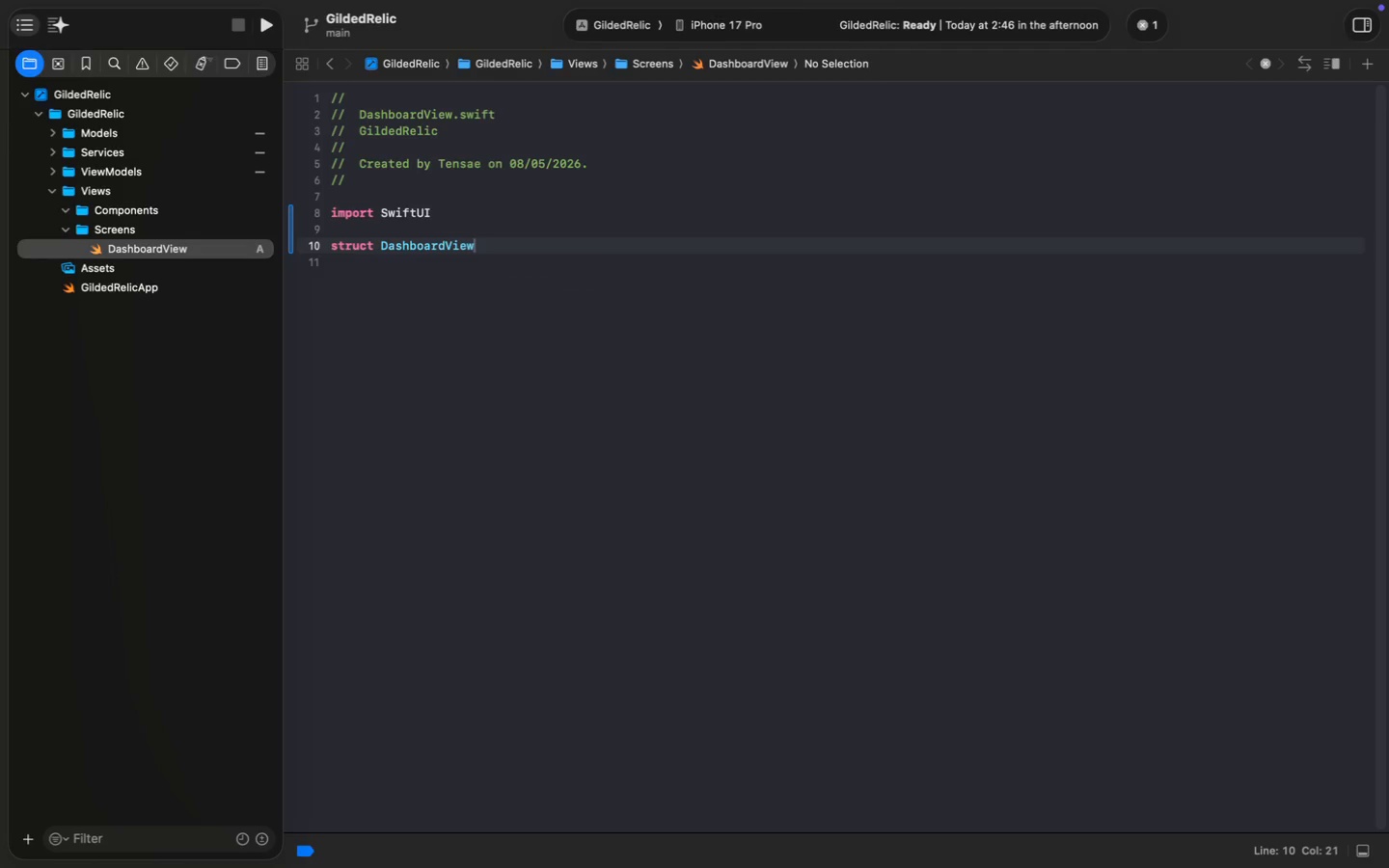 
type(: View {)
 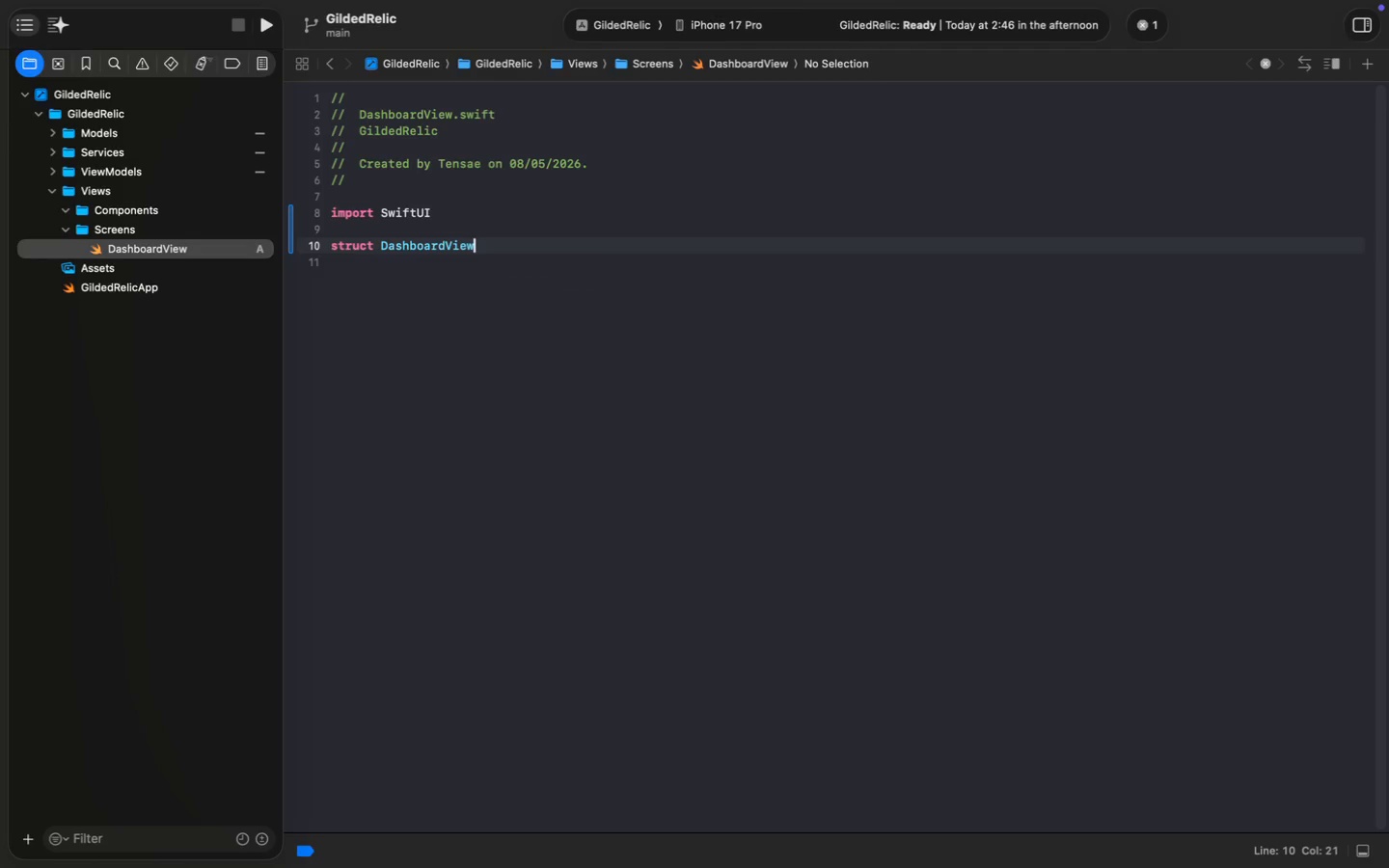 
 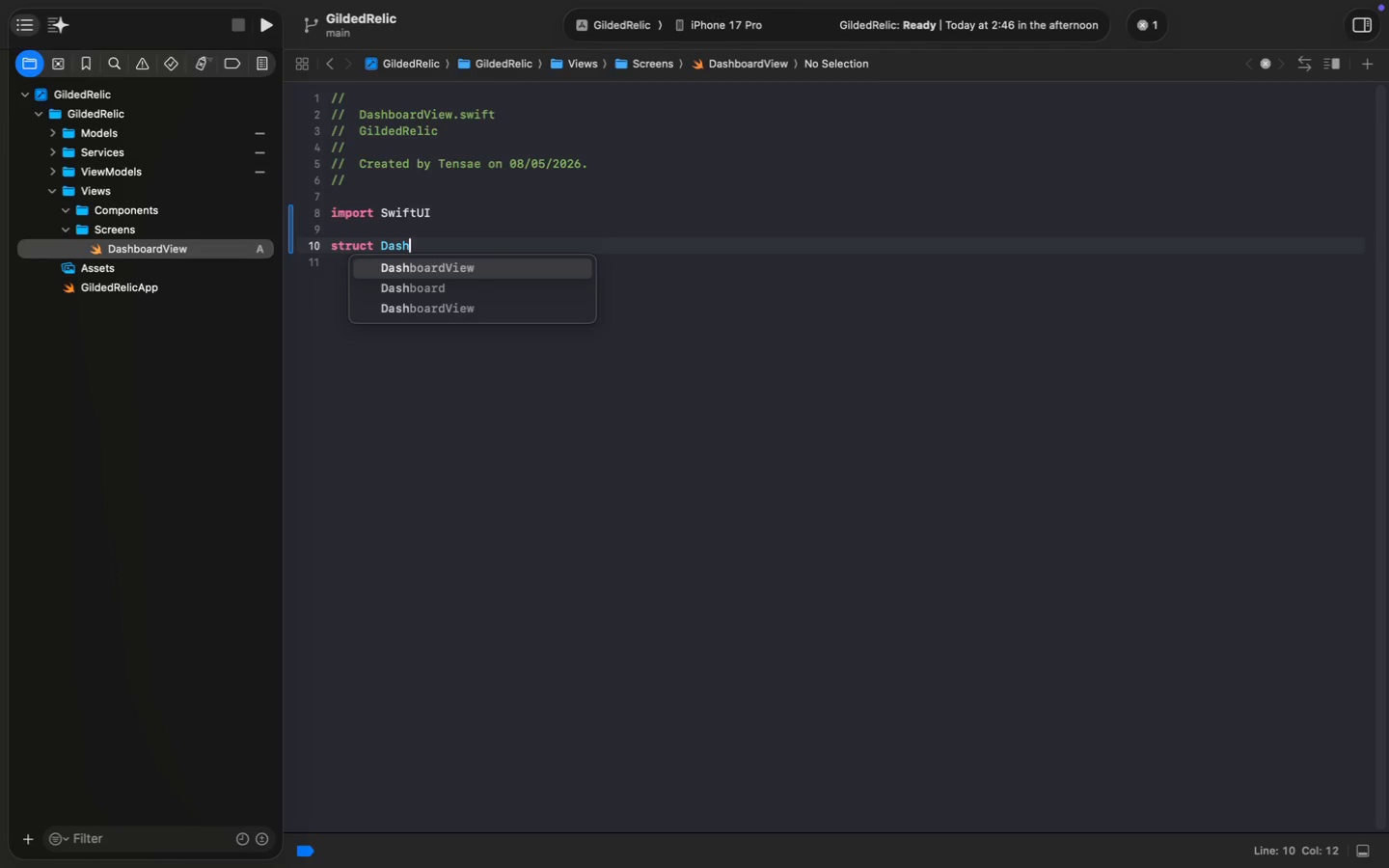 
key(Enter)
 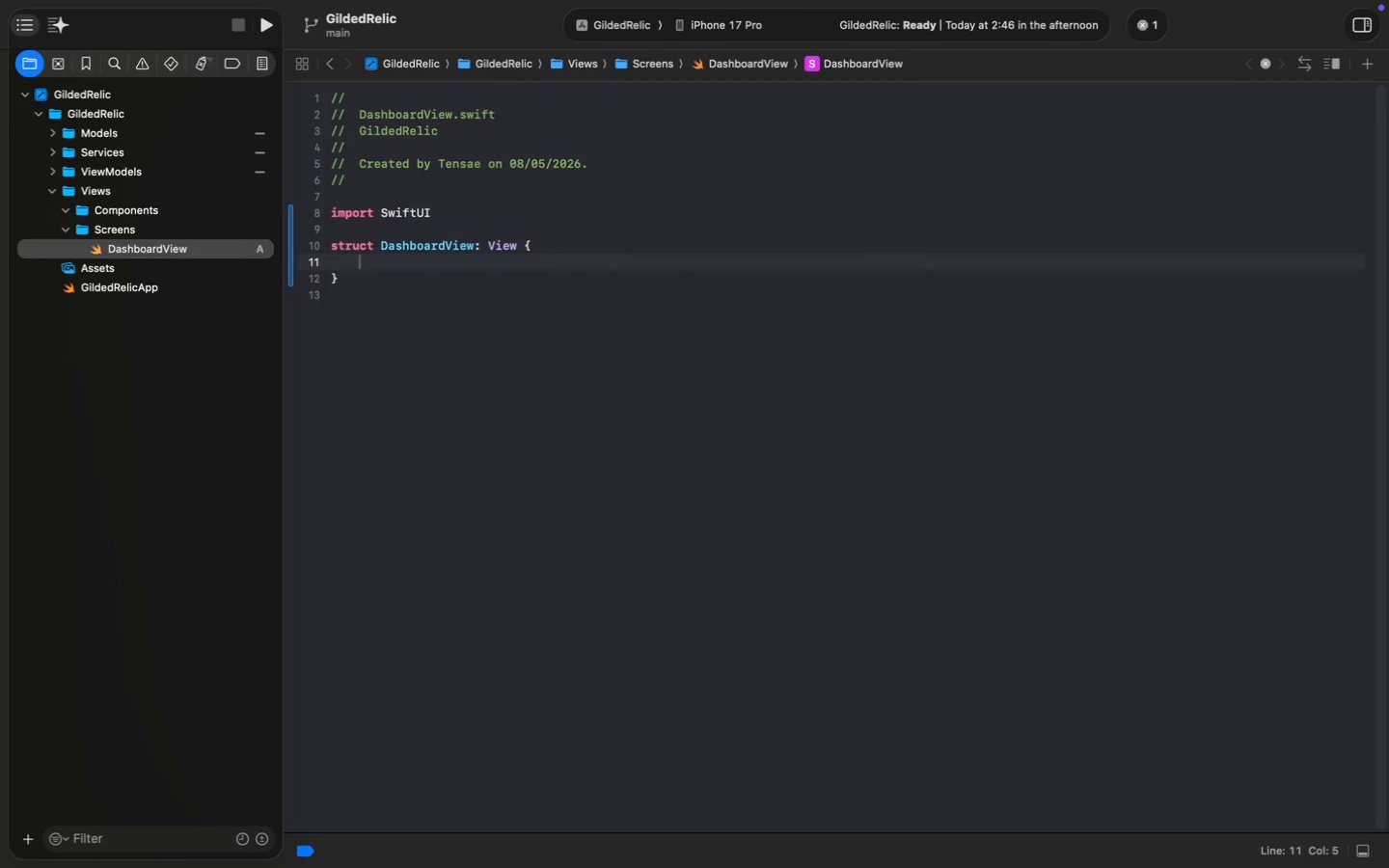 
type(S)
key(Backspace)
type(@StateOb)
 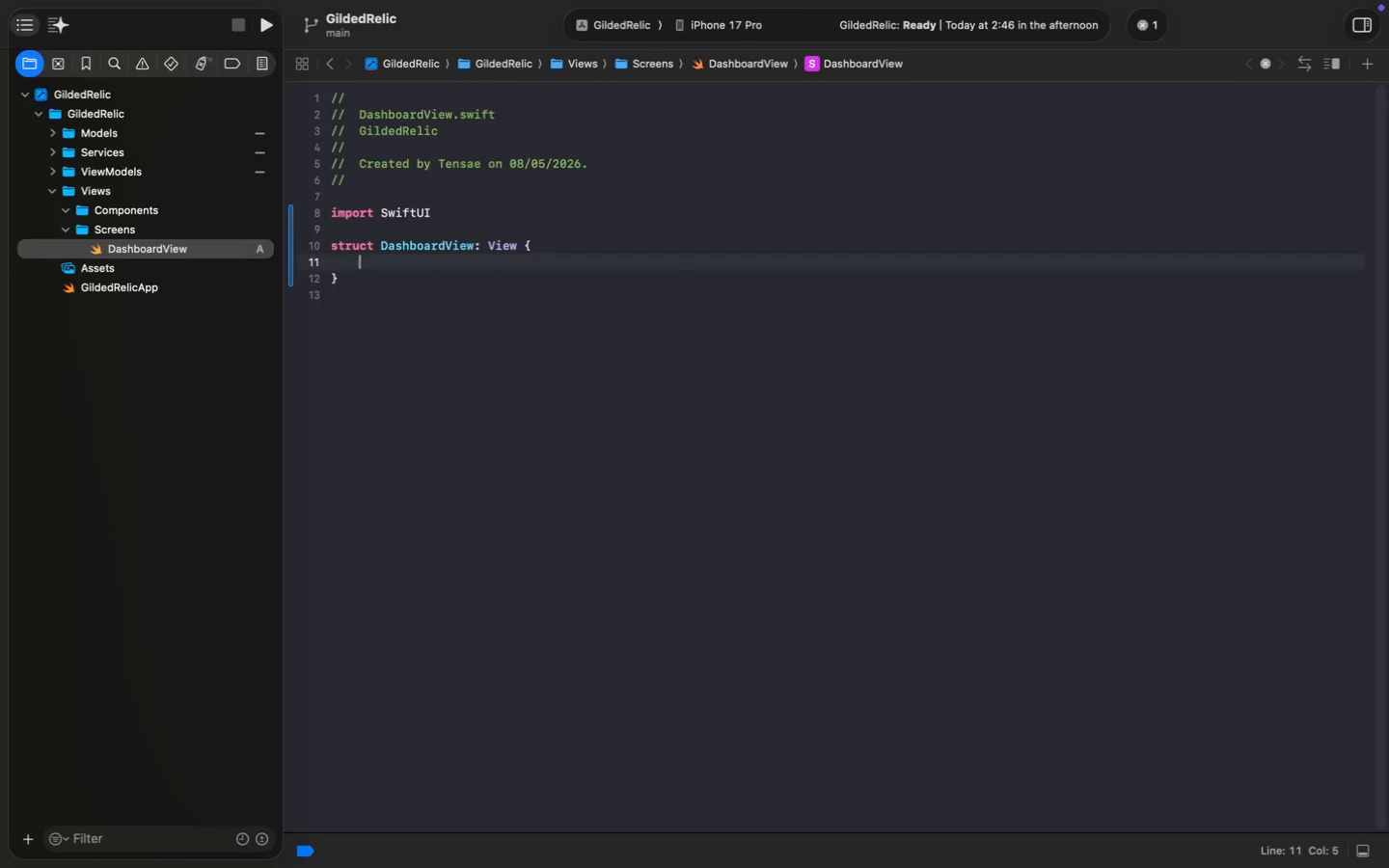 
 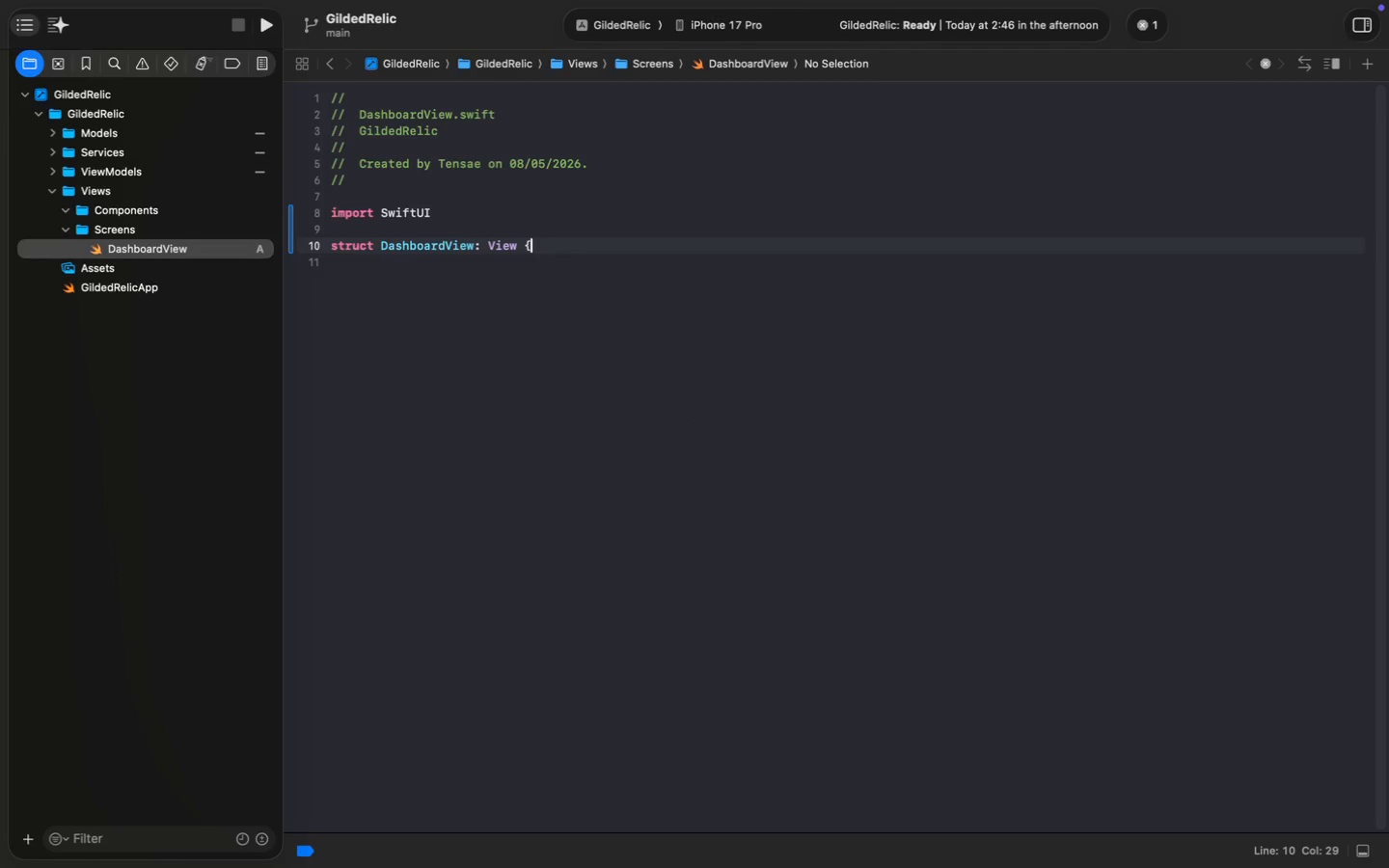 
key(Enter)
 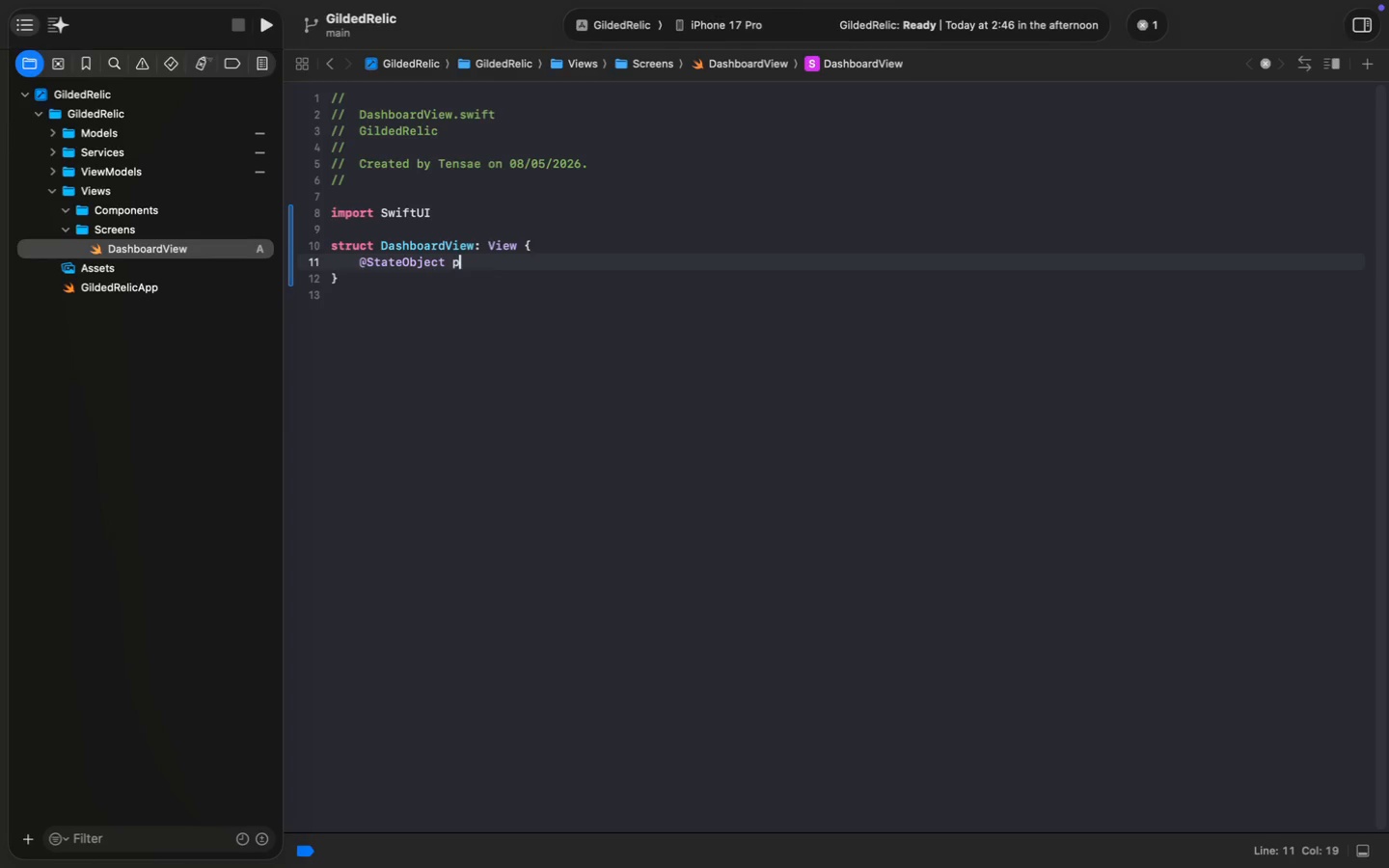 
type( private var vm = Dashb)
 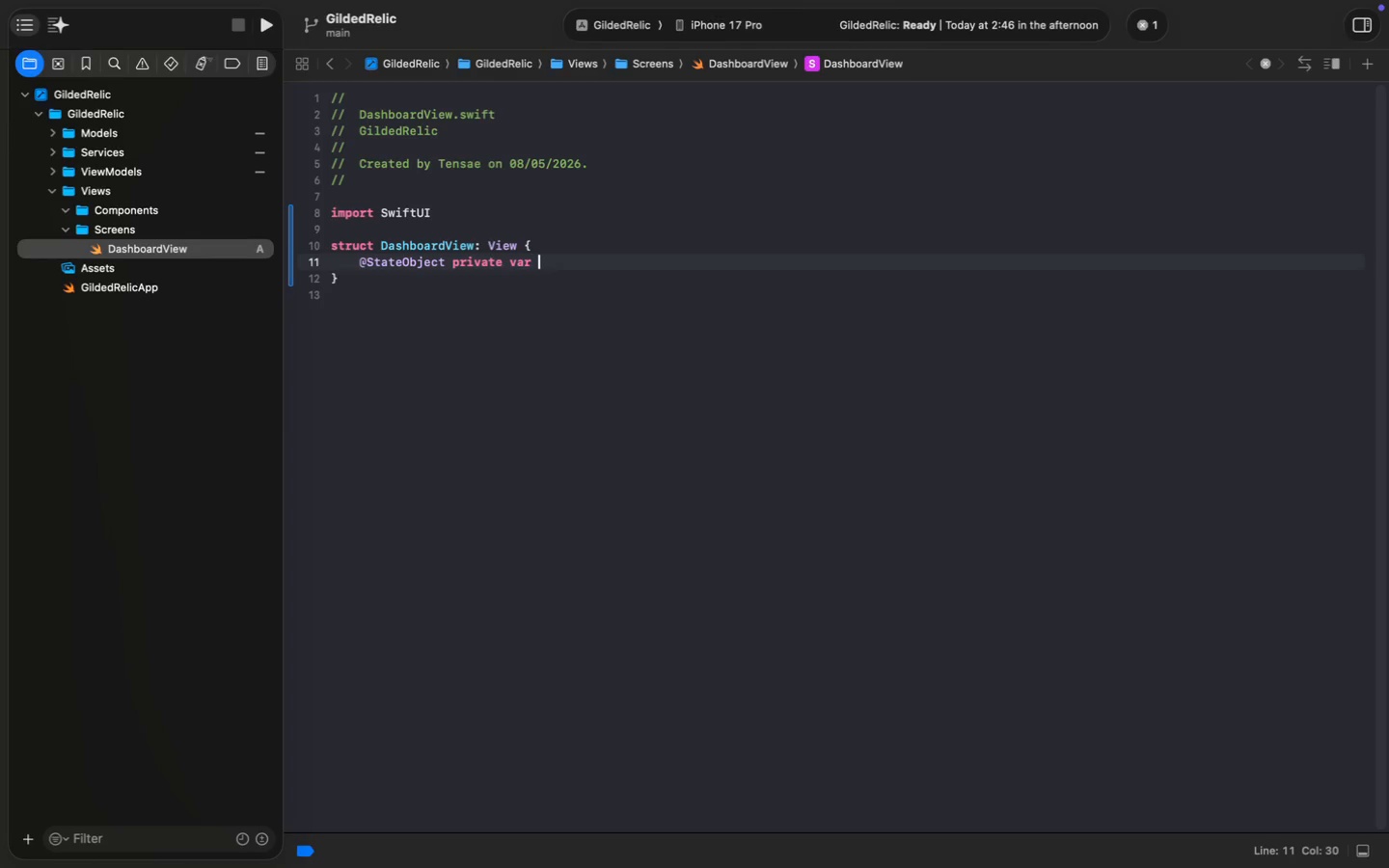 
key(ArrowDown)
 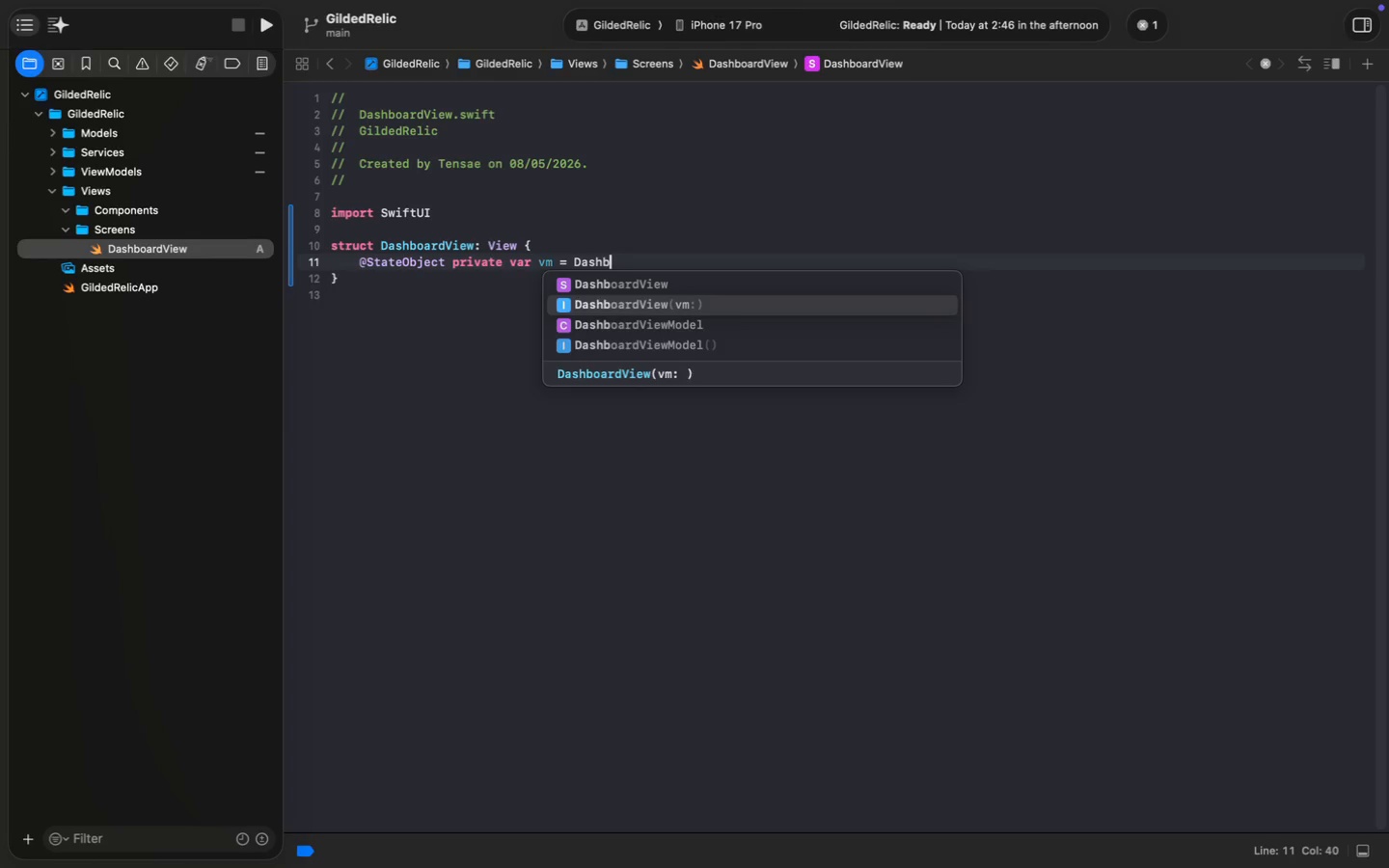 
key(ArrowDown)
 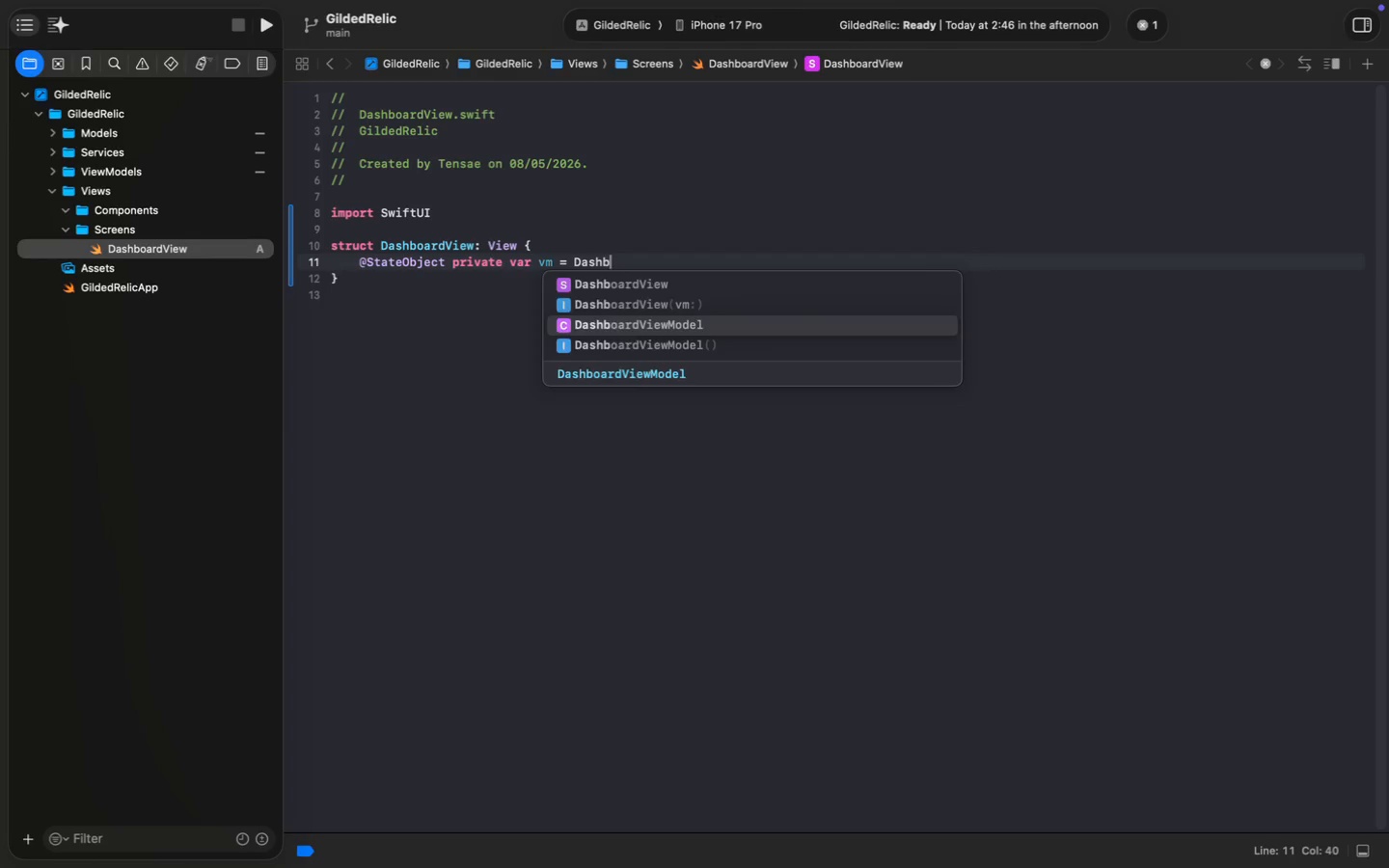 
key(Enter)
 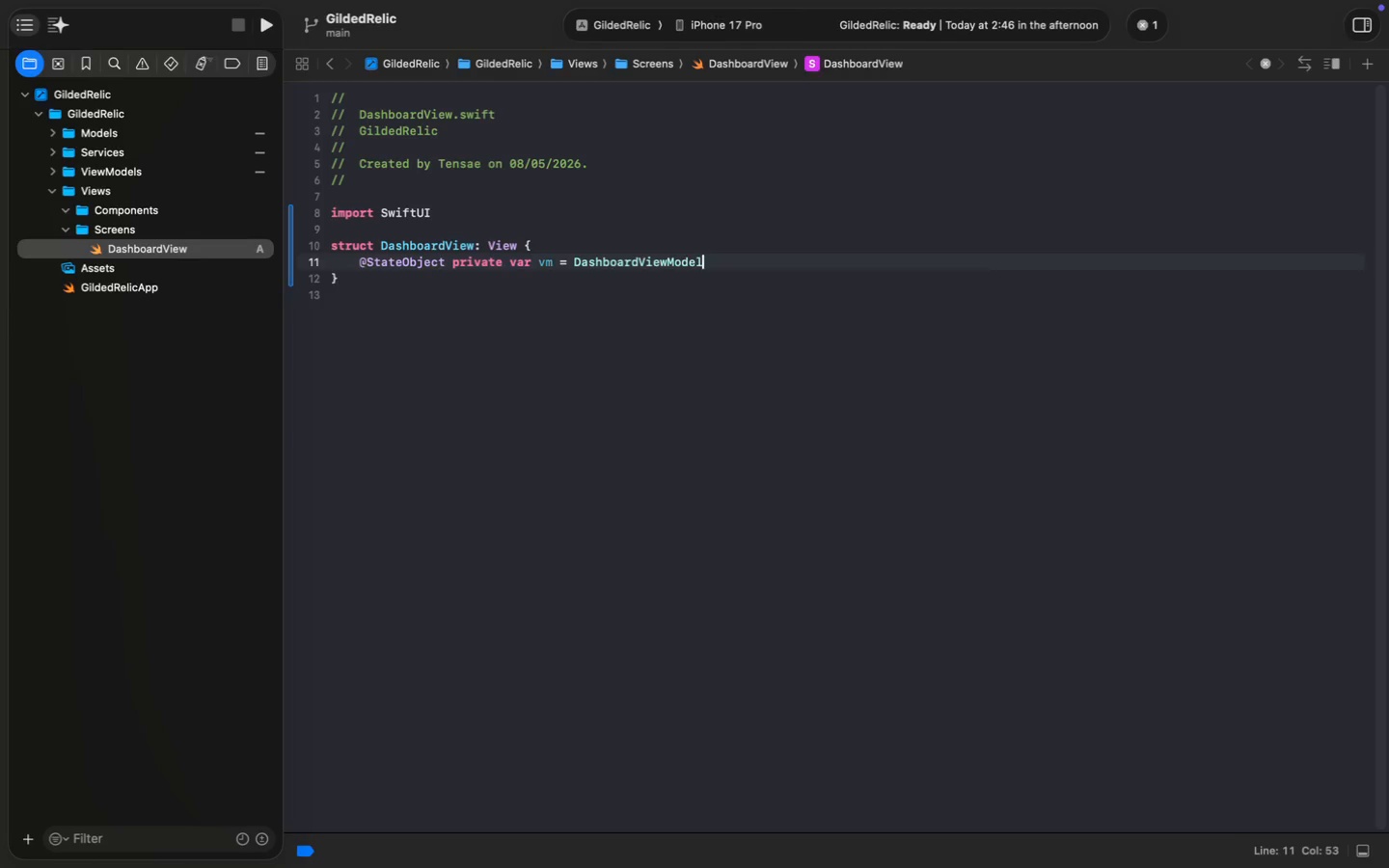 
key(Enter)
 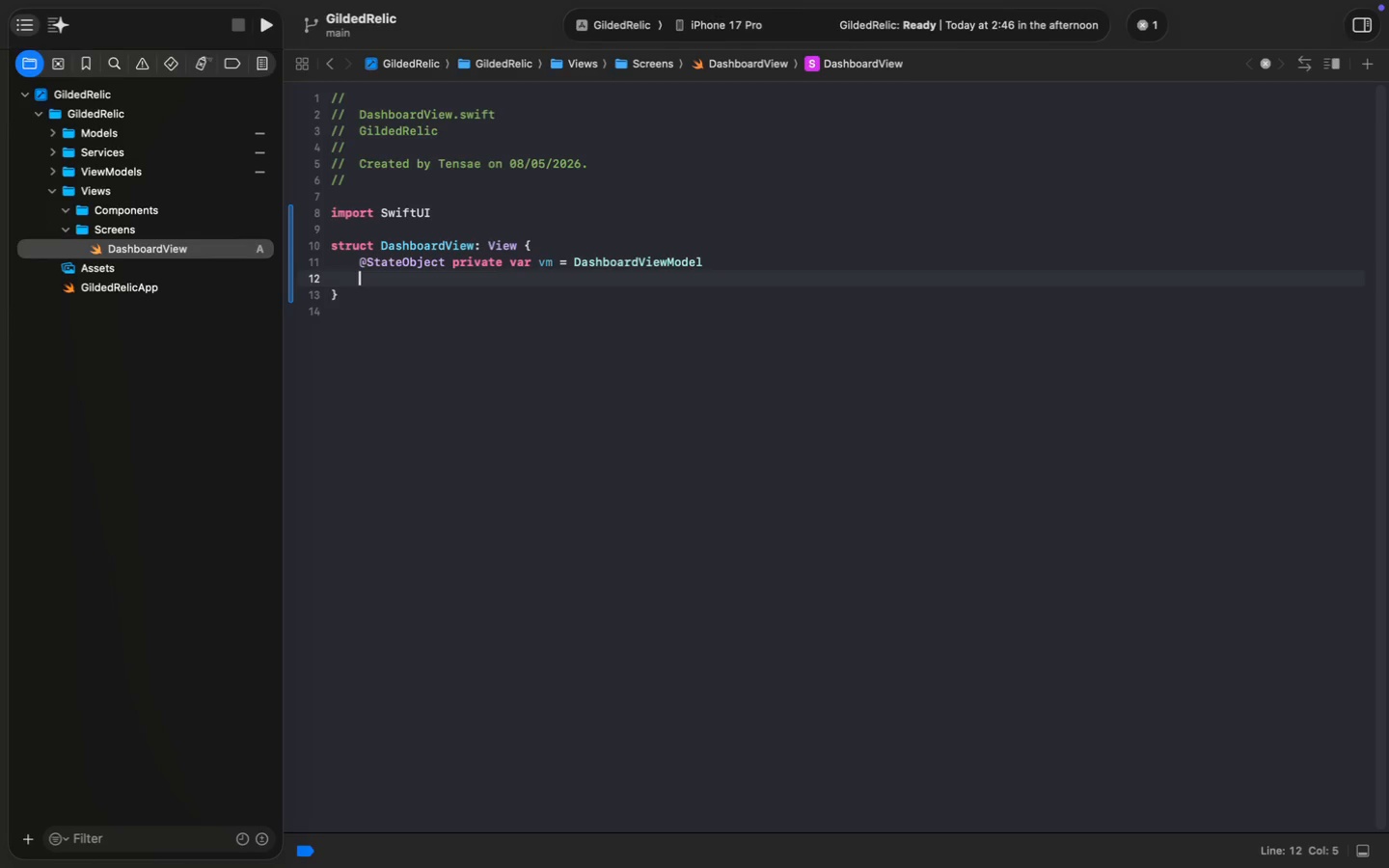 
key(ArrowUp)
 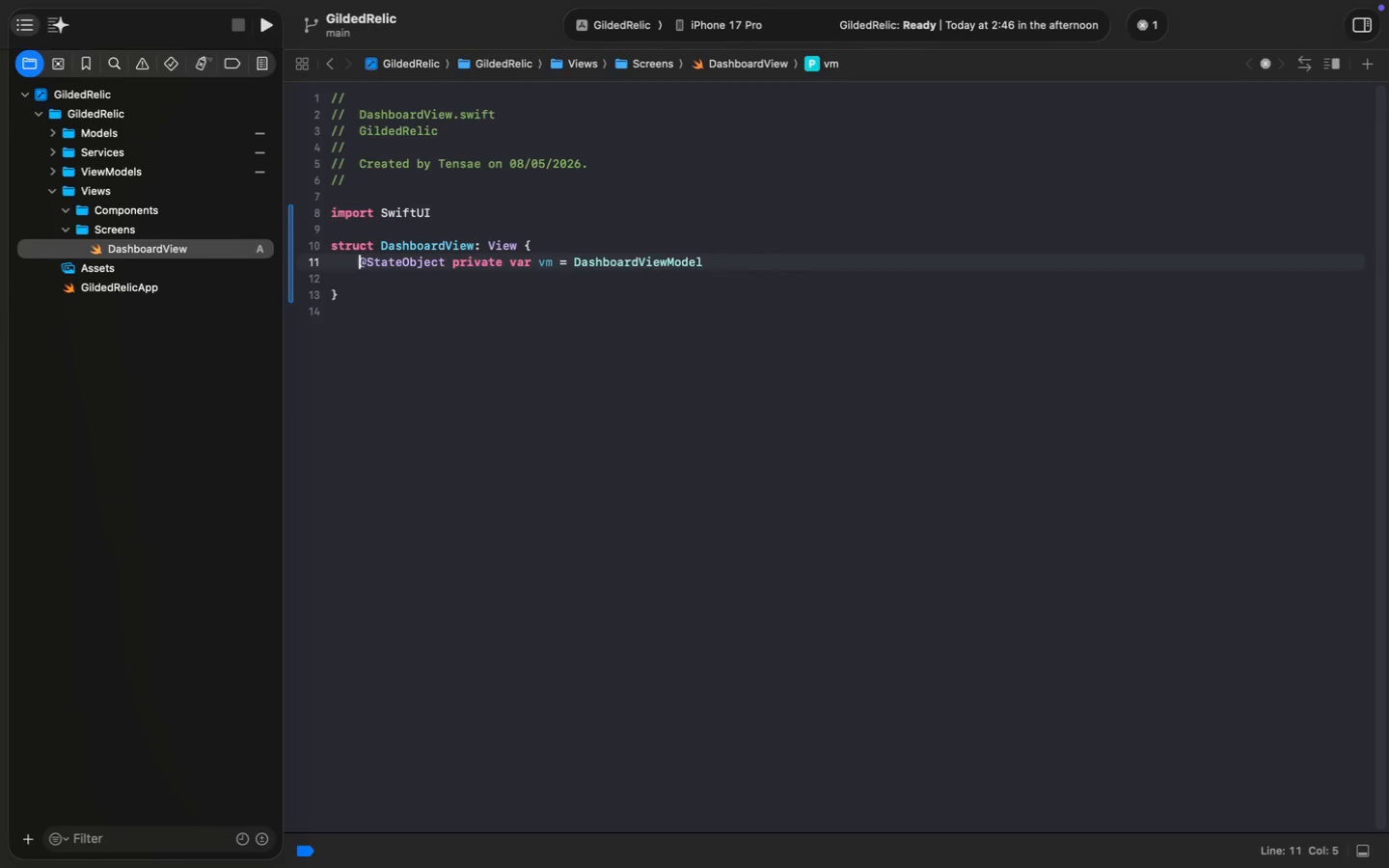 
key(Meta+MetaRight)
 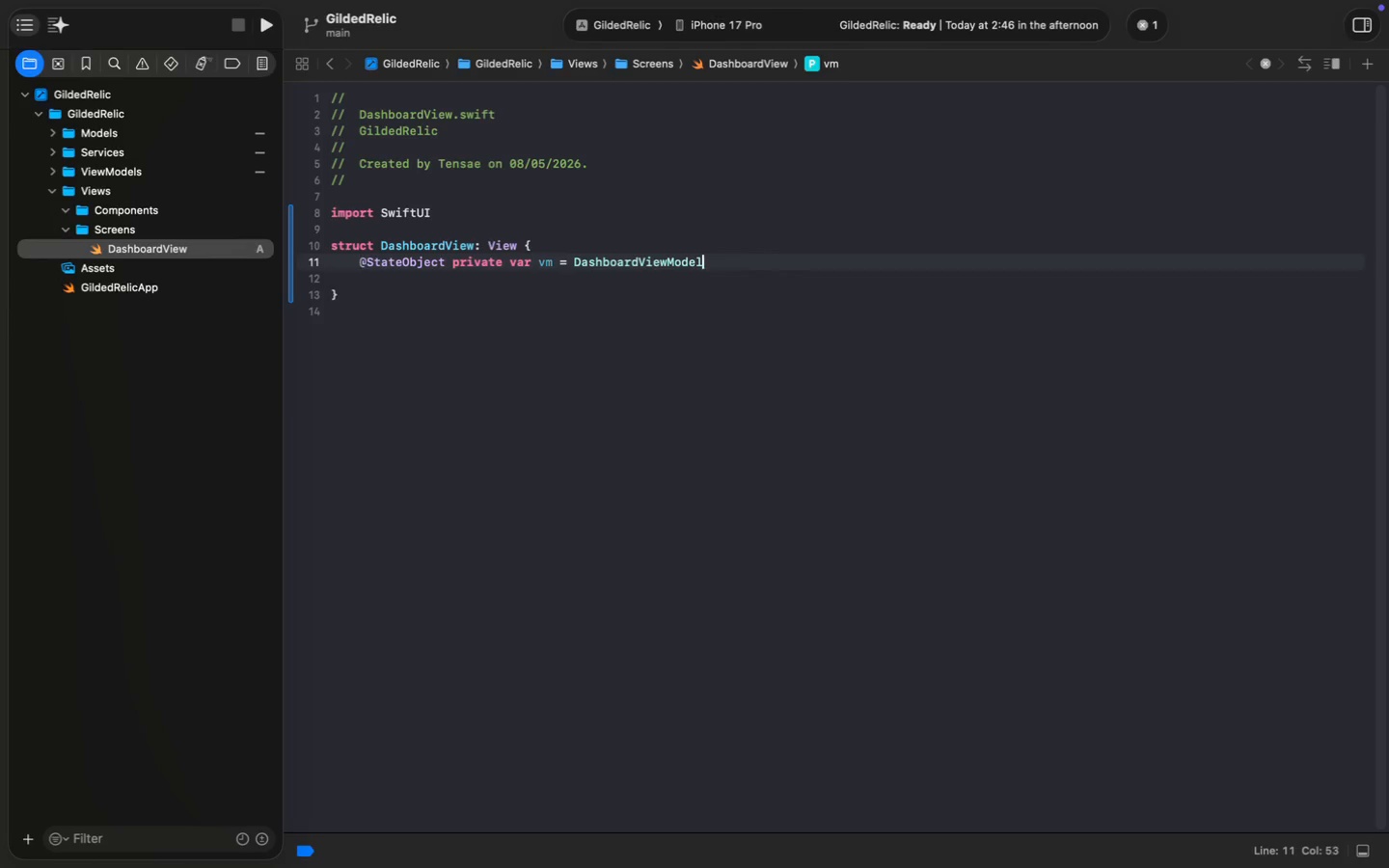 
key(Meta+ArrowRight)
 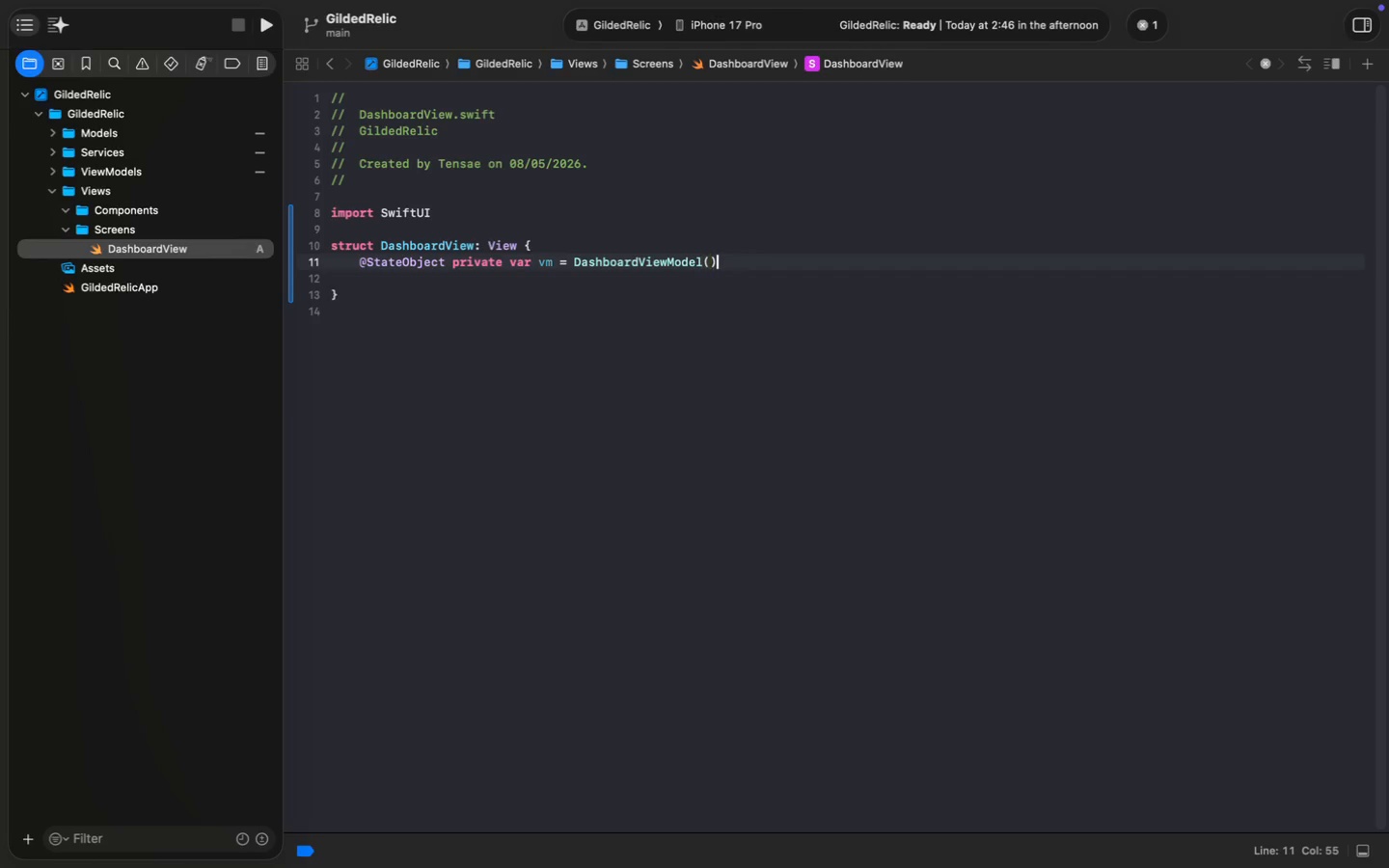 
type(())
 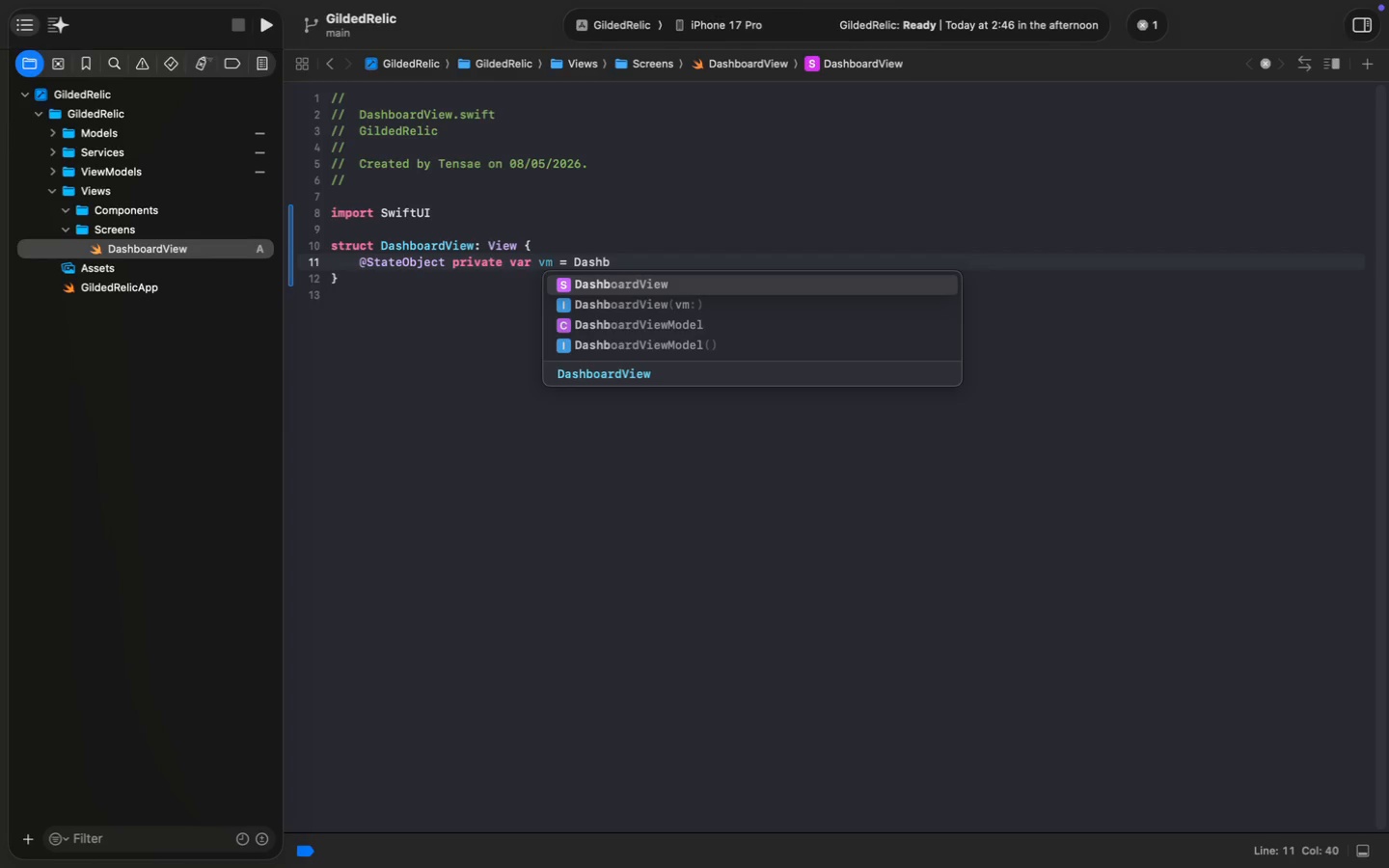 
key(ArrowDown)
 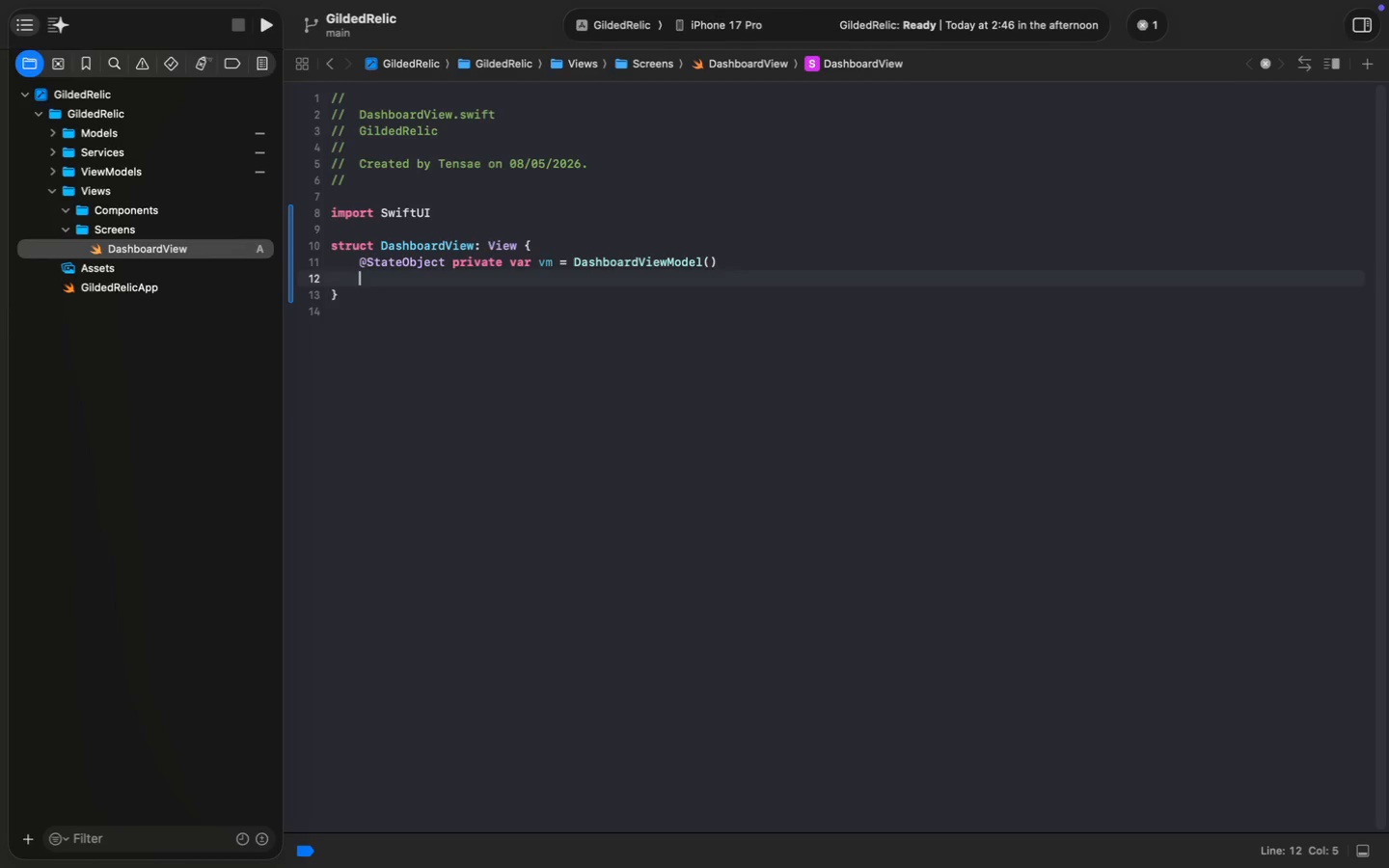 
key(Enter)
 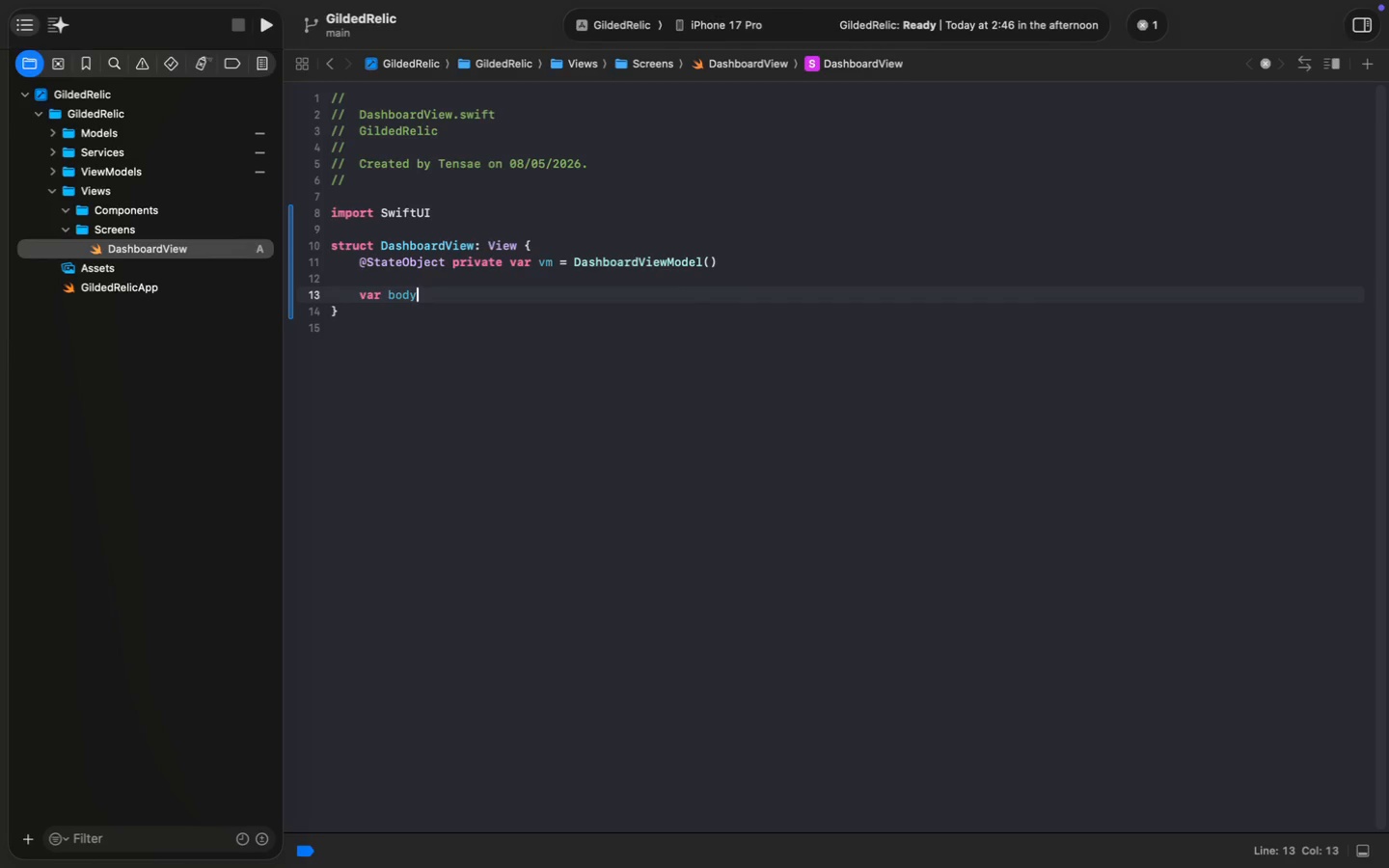 
type(var body)
 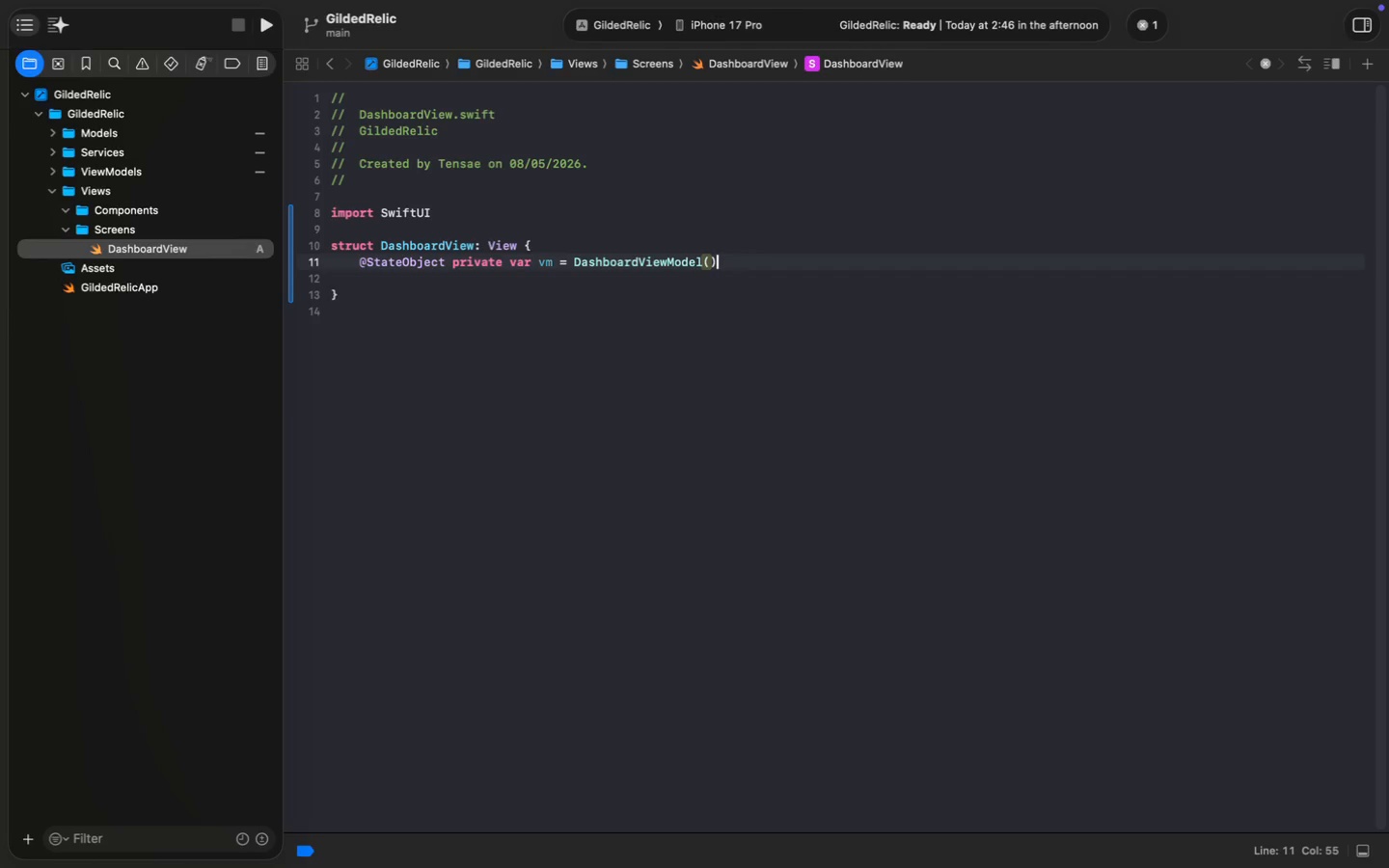 
wait(7.09)
 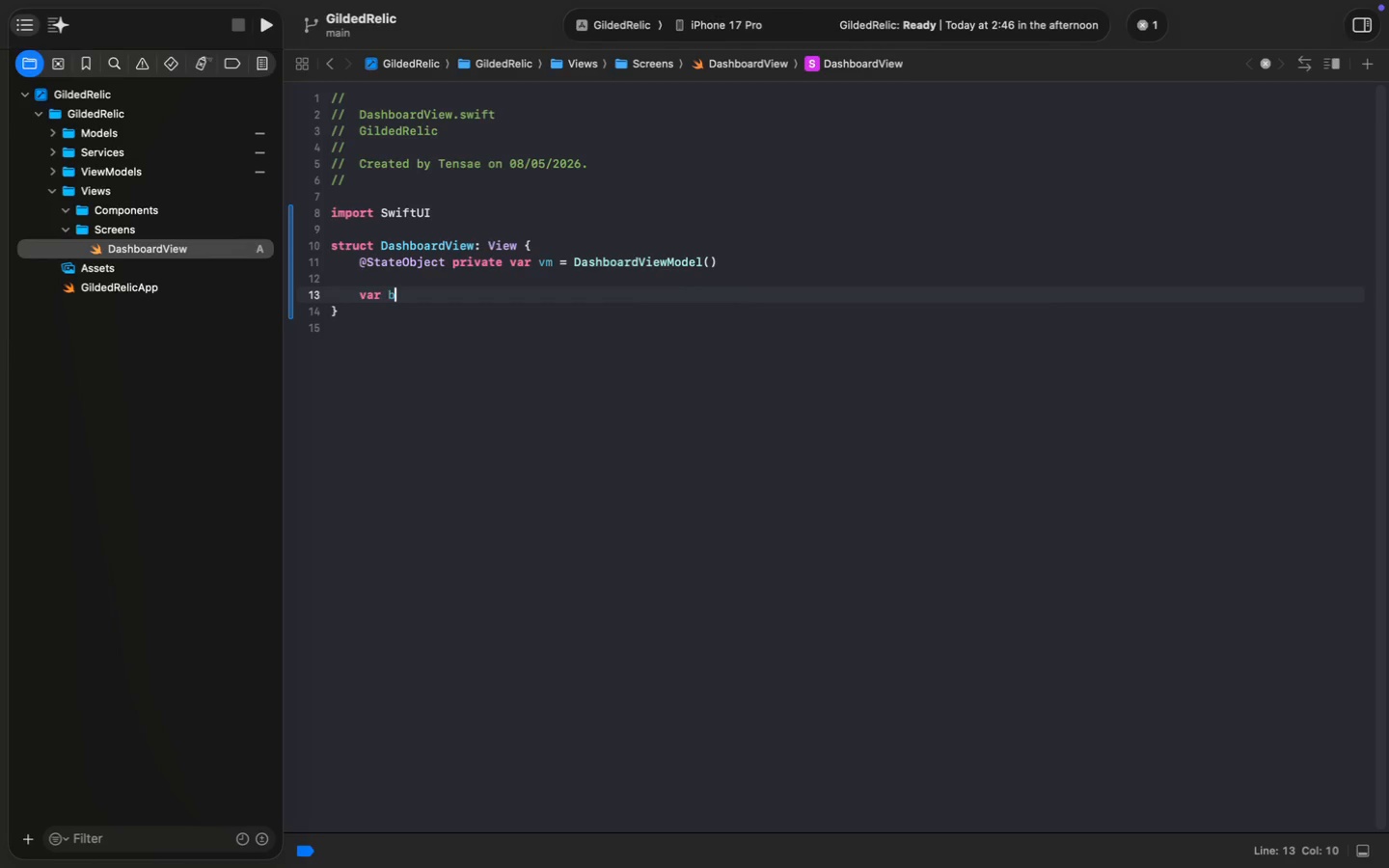 
hold_key(key=ShiftLeft, duration=6.58)
 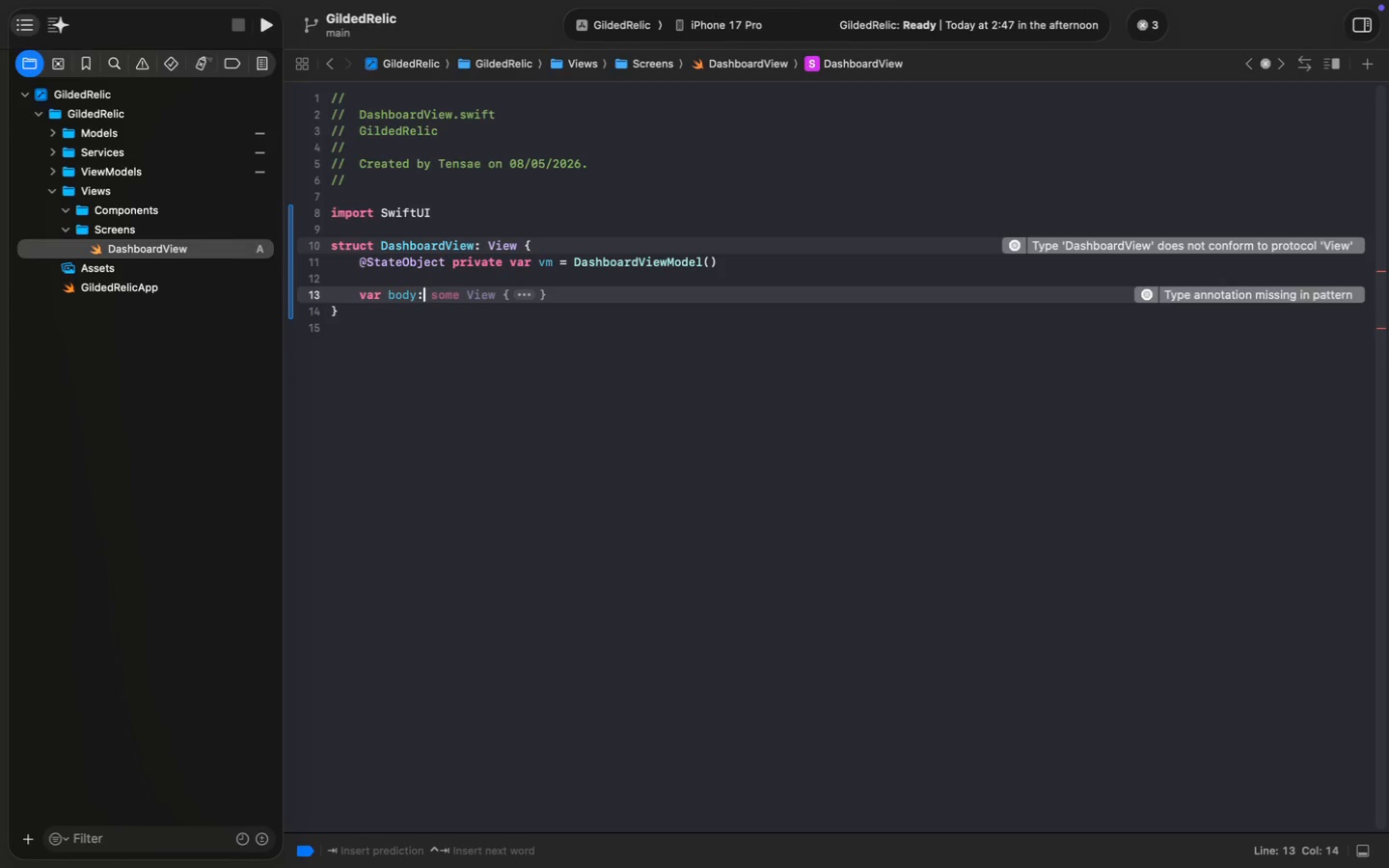 
type(NavigationS)
 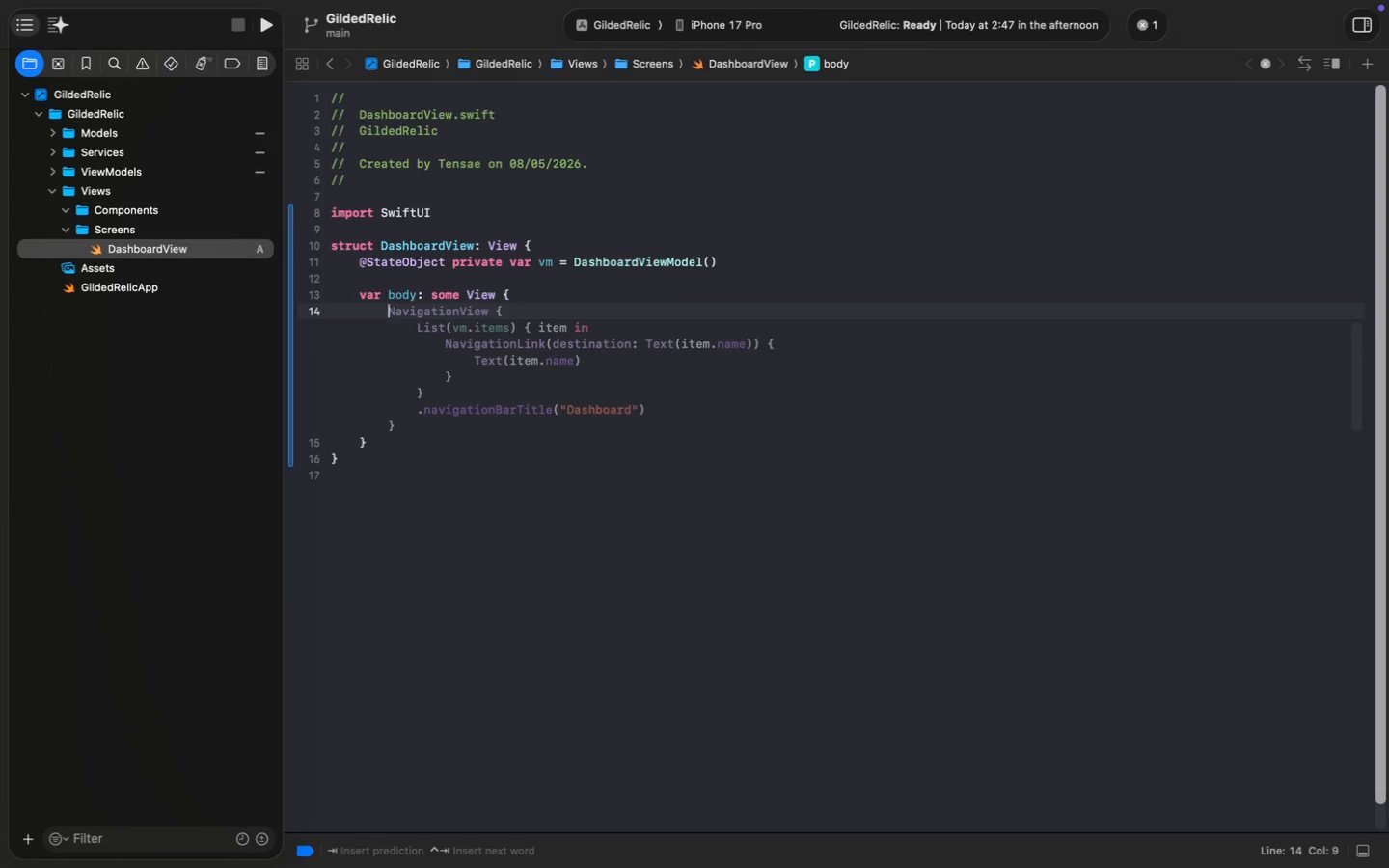 
key(Enter)
 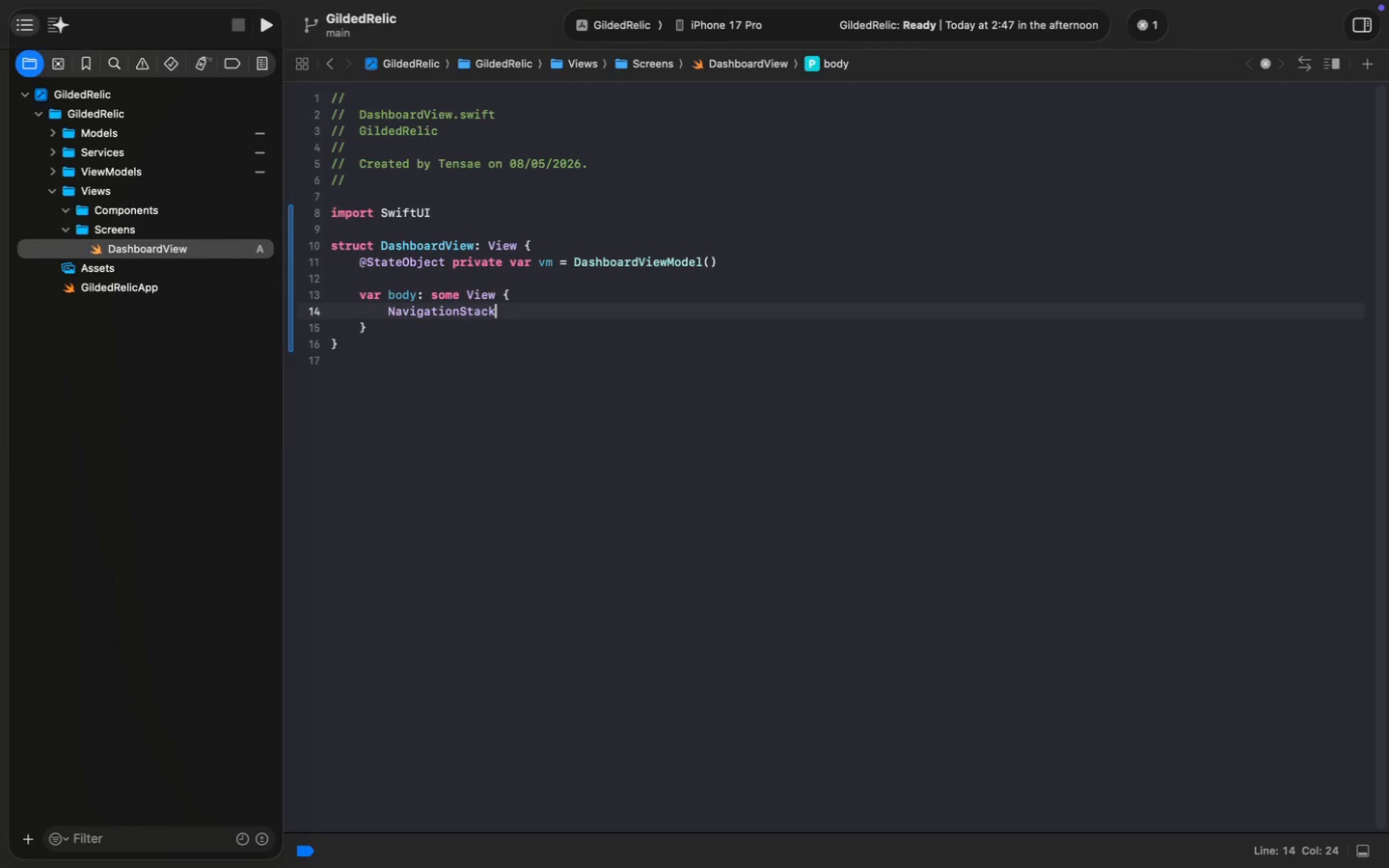 
key(Space)
 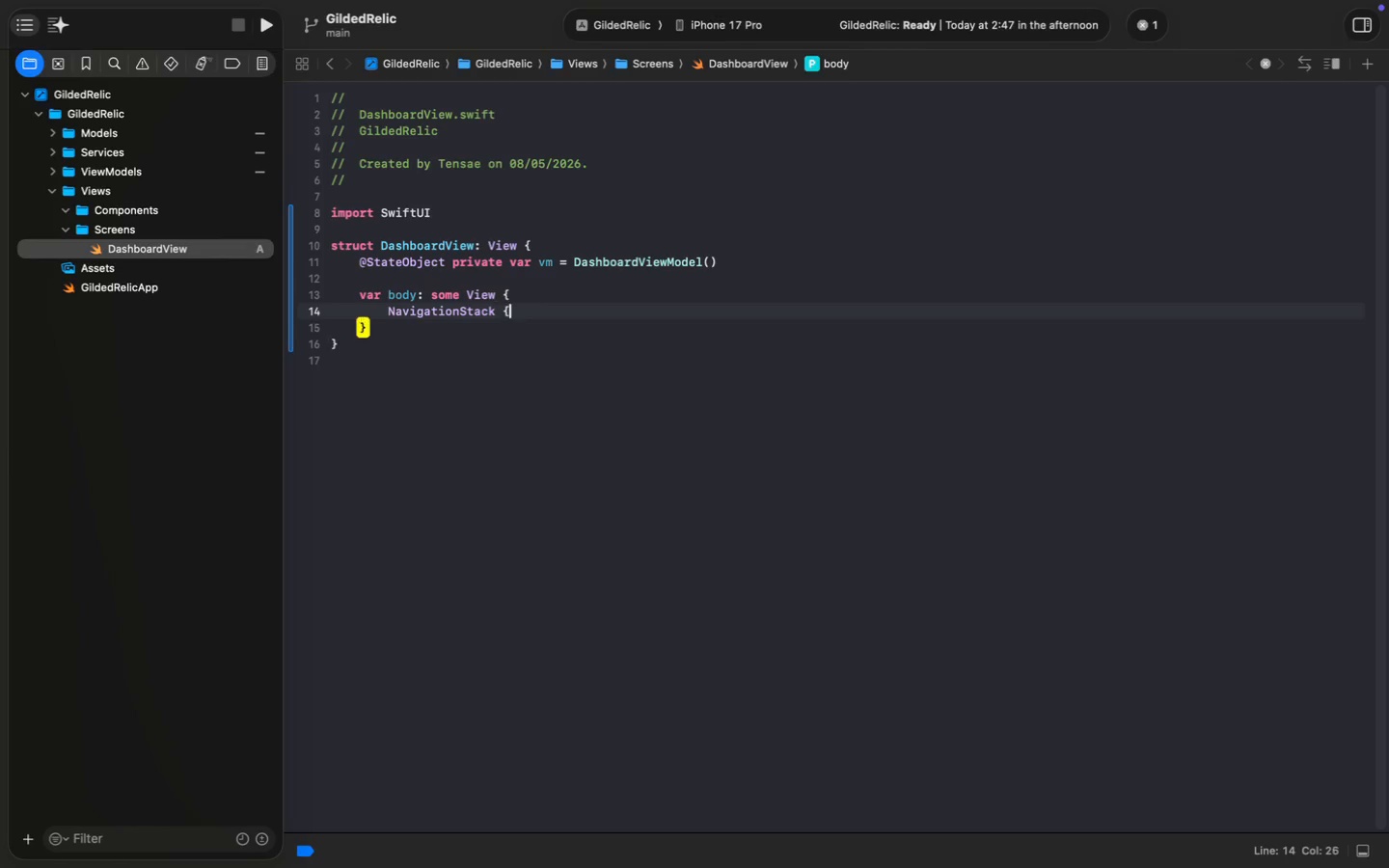 
key(Shift+BracketLeft)
 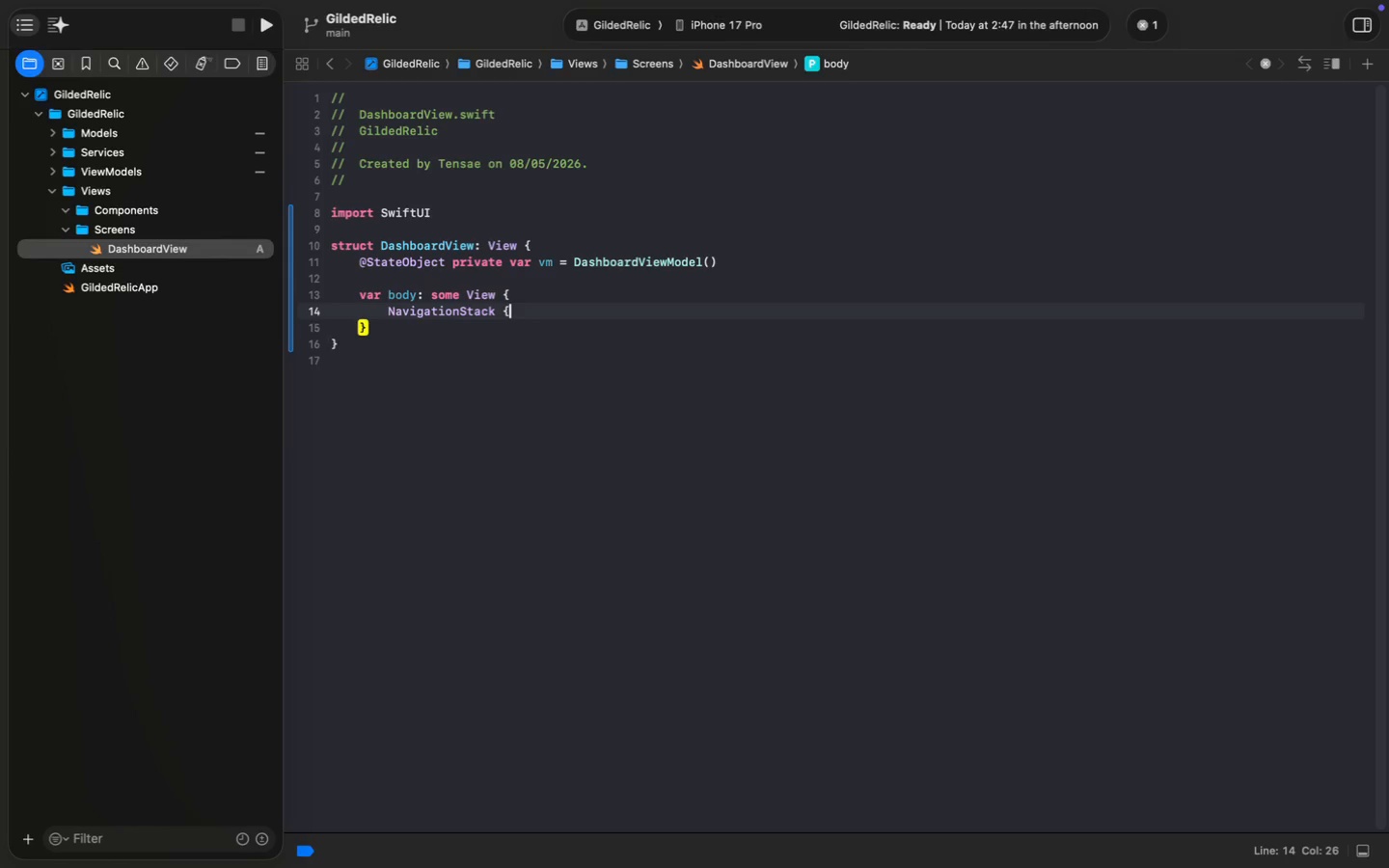 
key(Enter)
 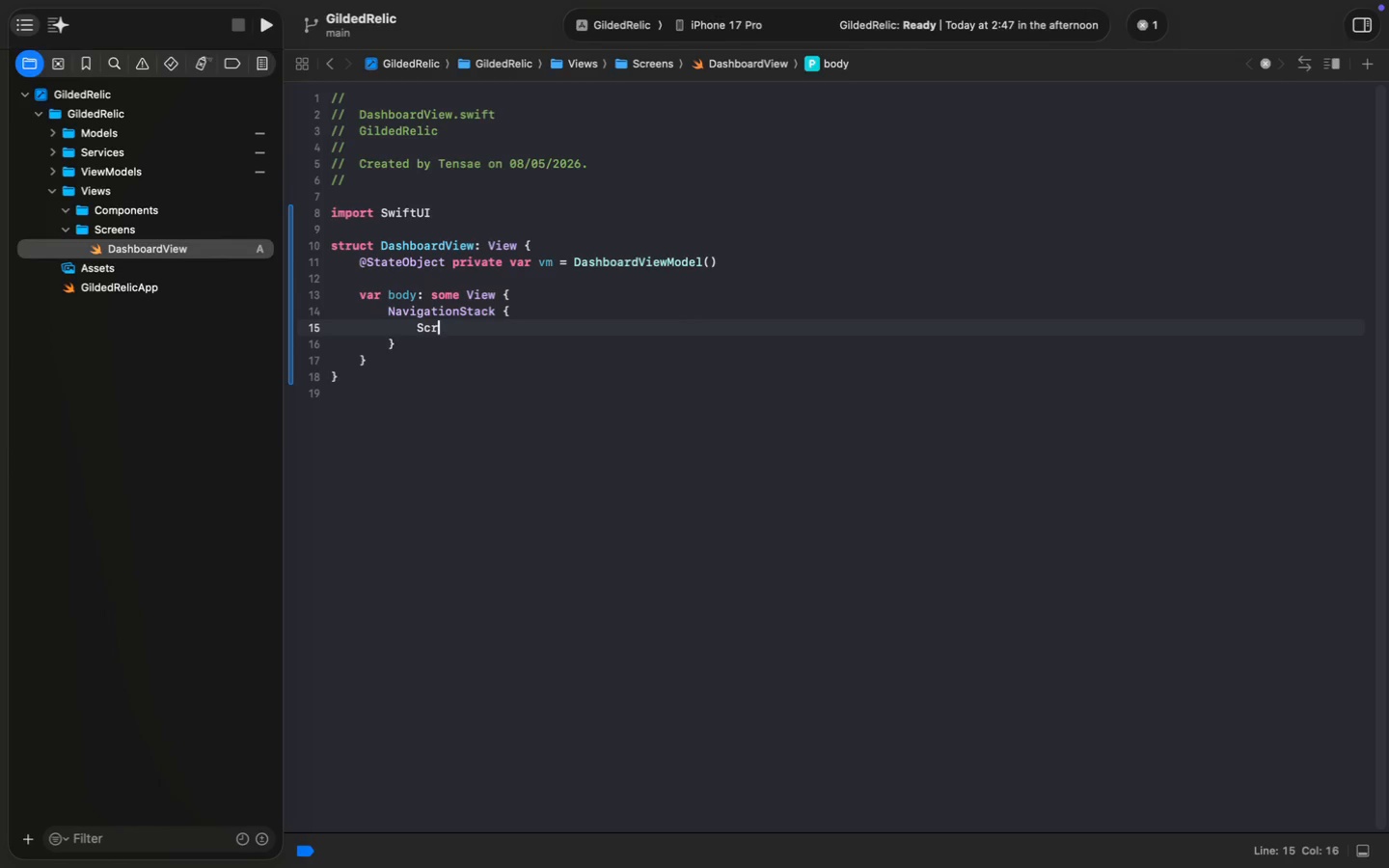 
type(ScrollView)
 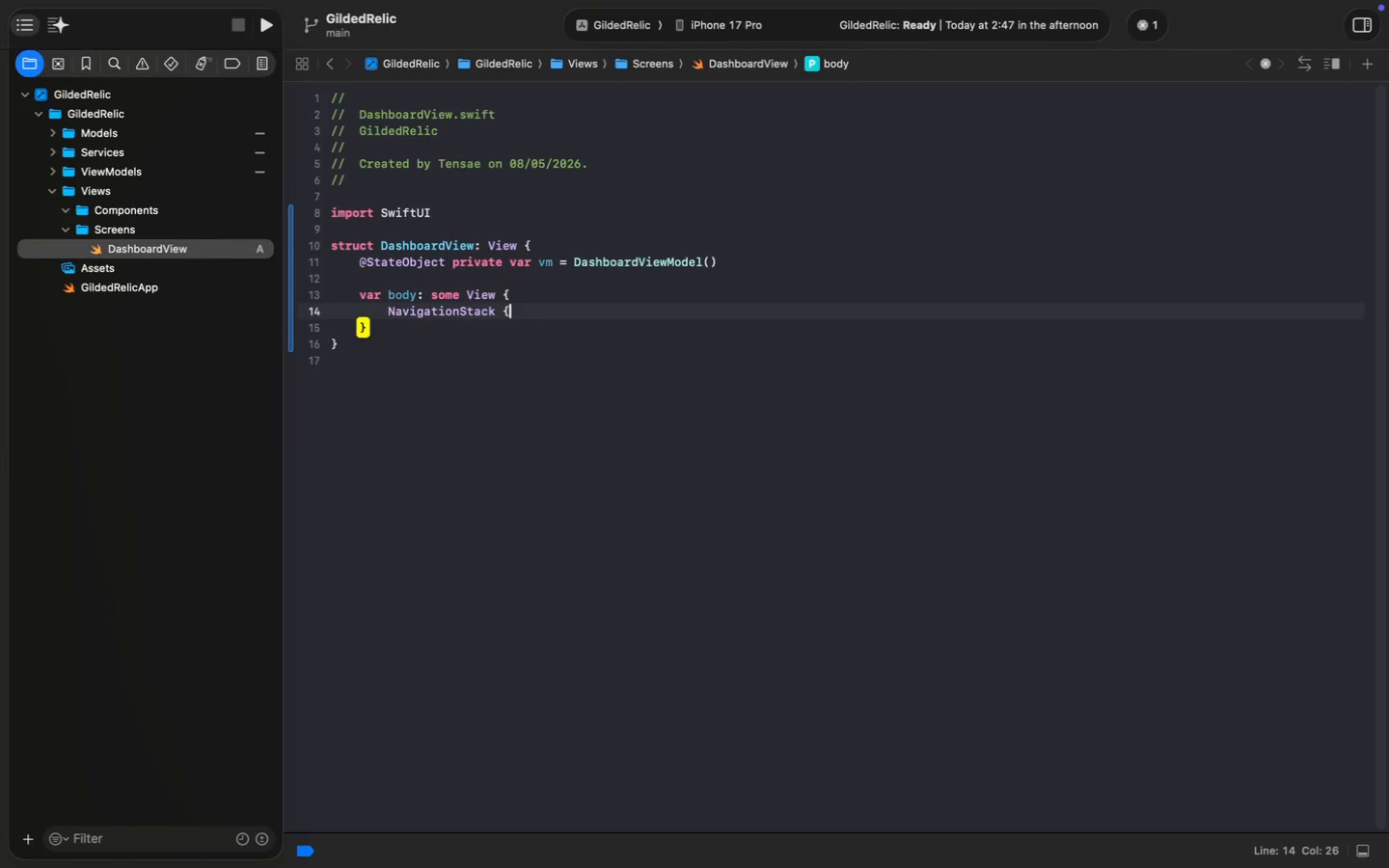 
key(Space)
 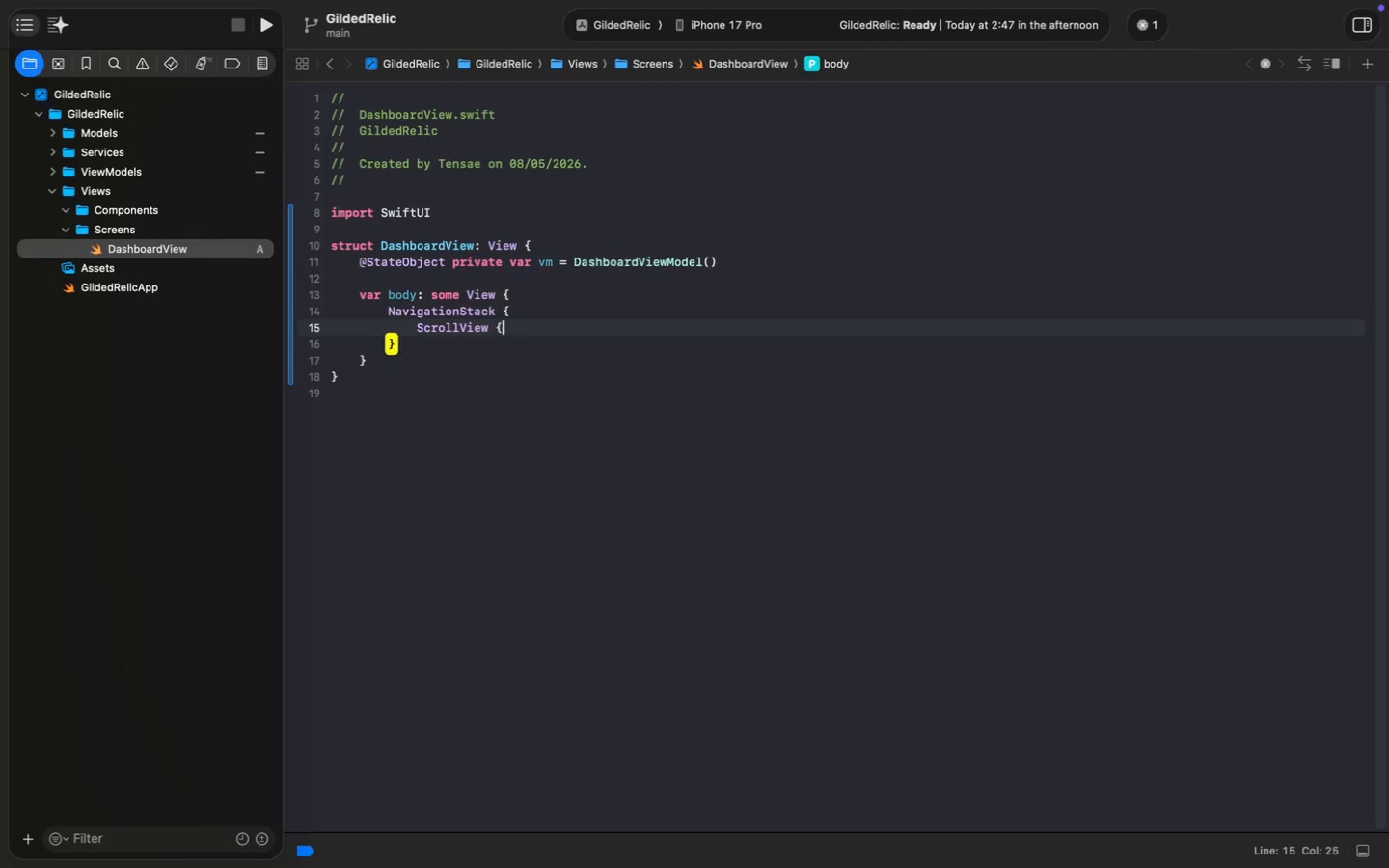 
key(Shift+BracketLeft)
 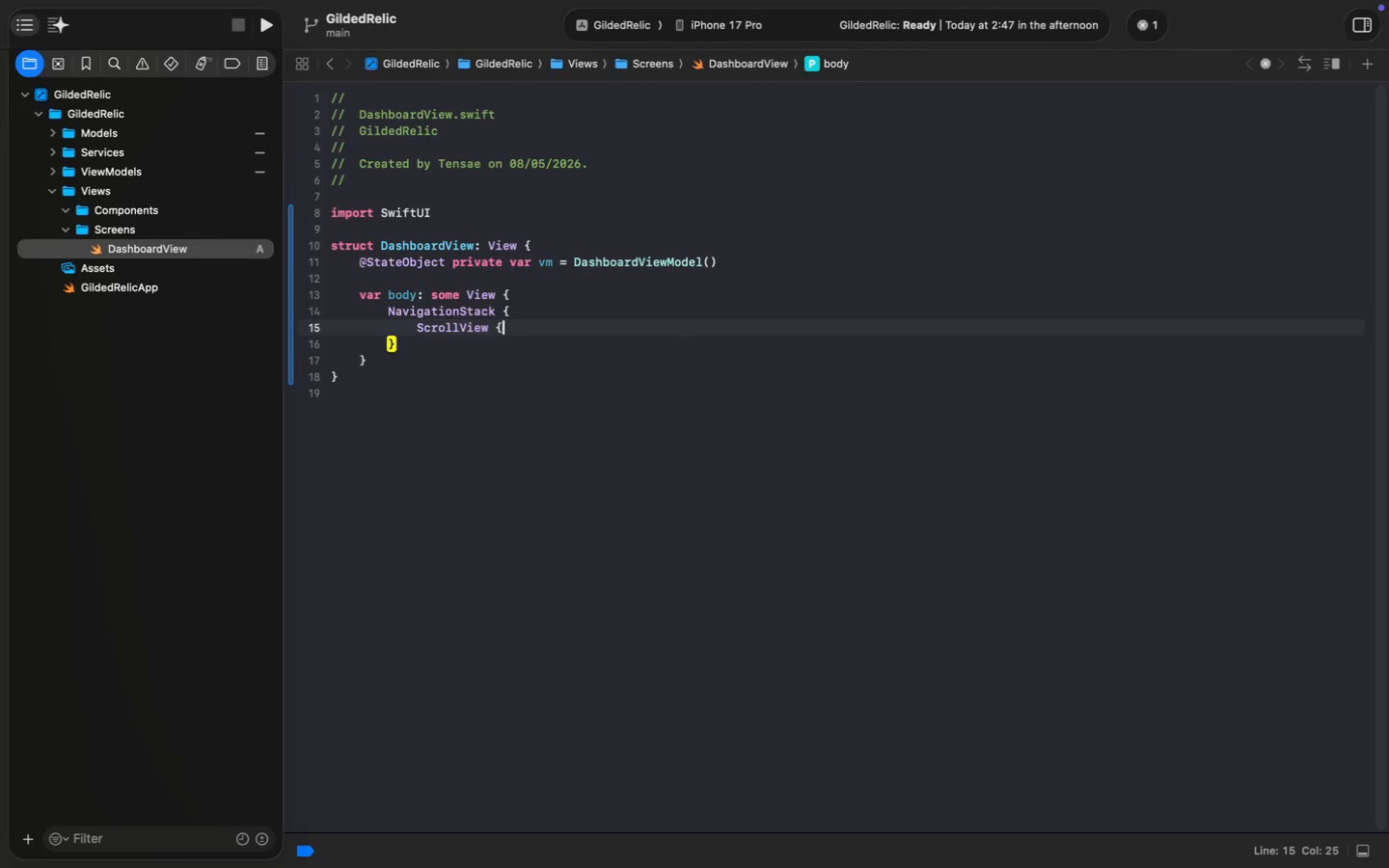 
key(Enter)
 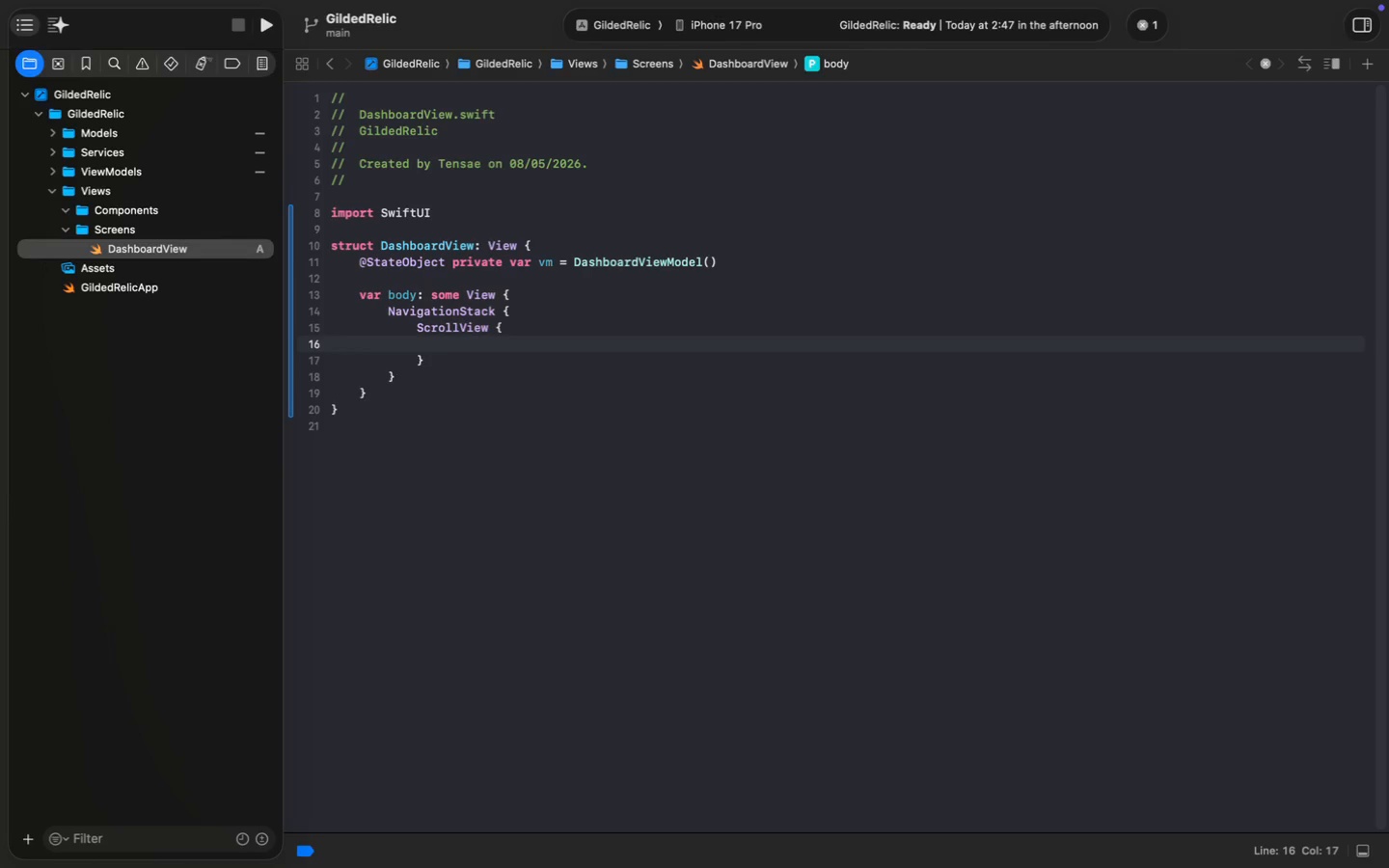 
type(LazyGr)
 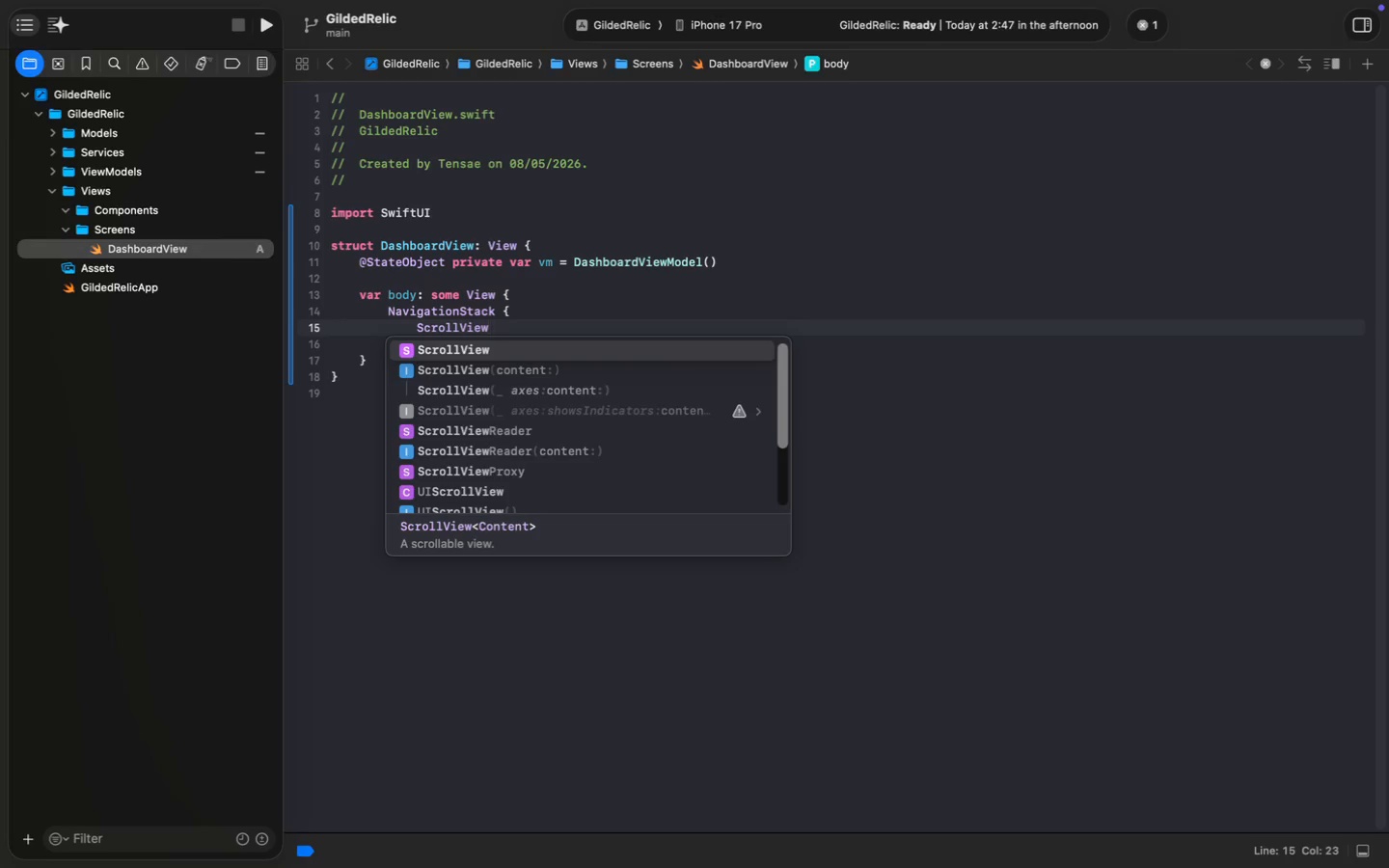 
key(Enter)
 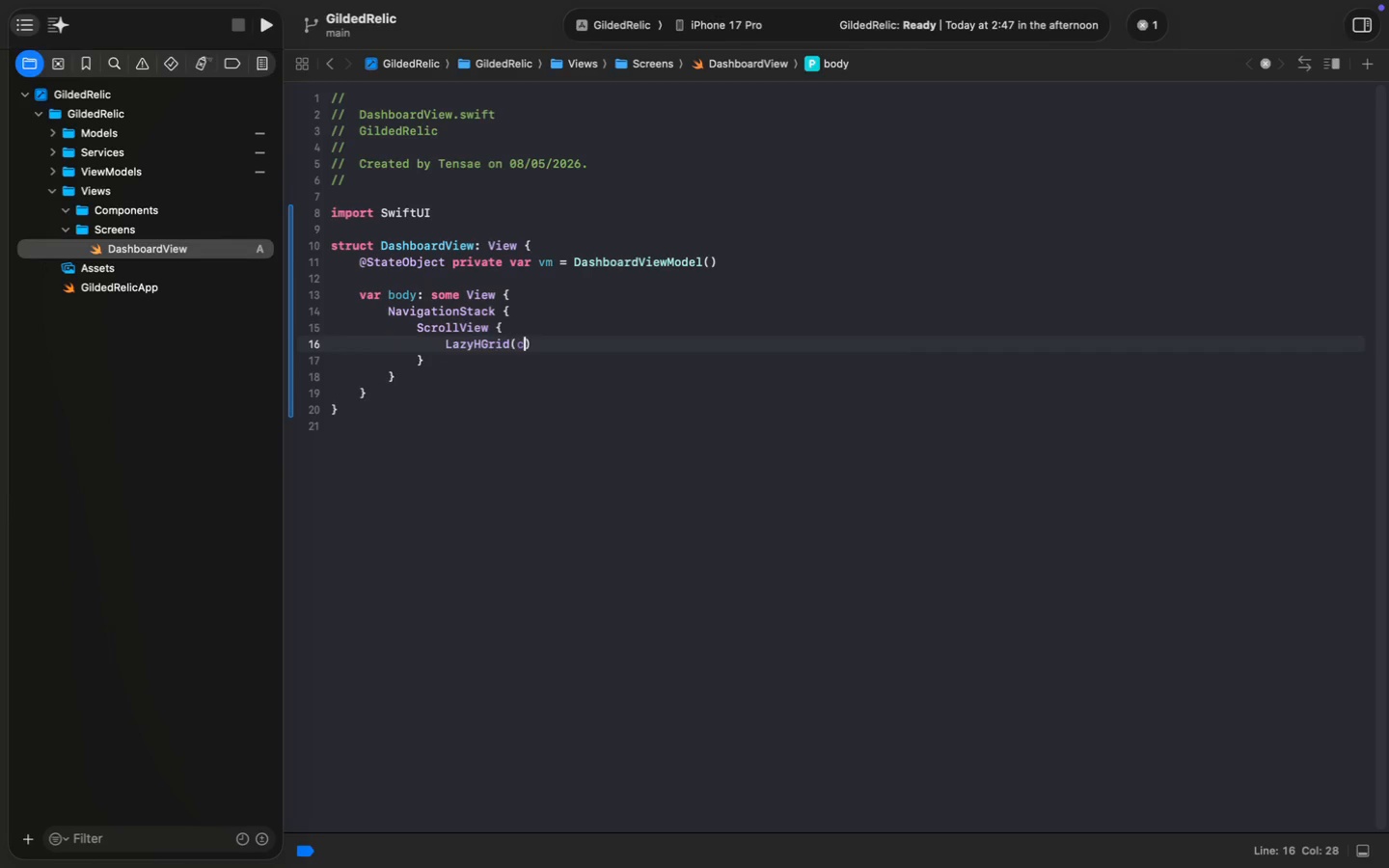 
type((columns)
 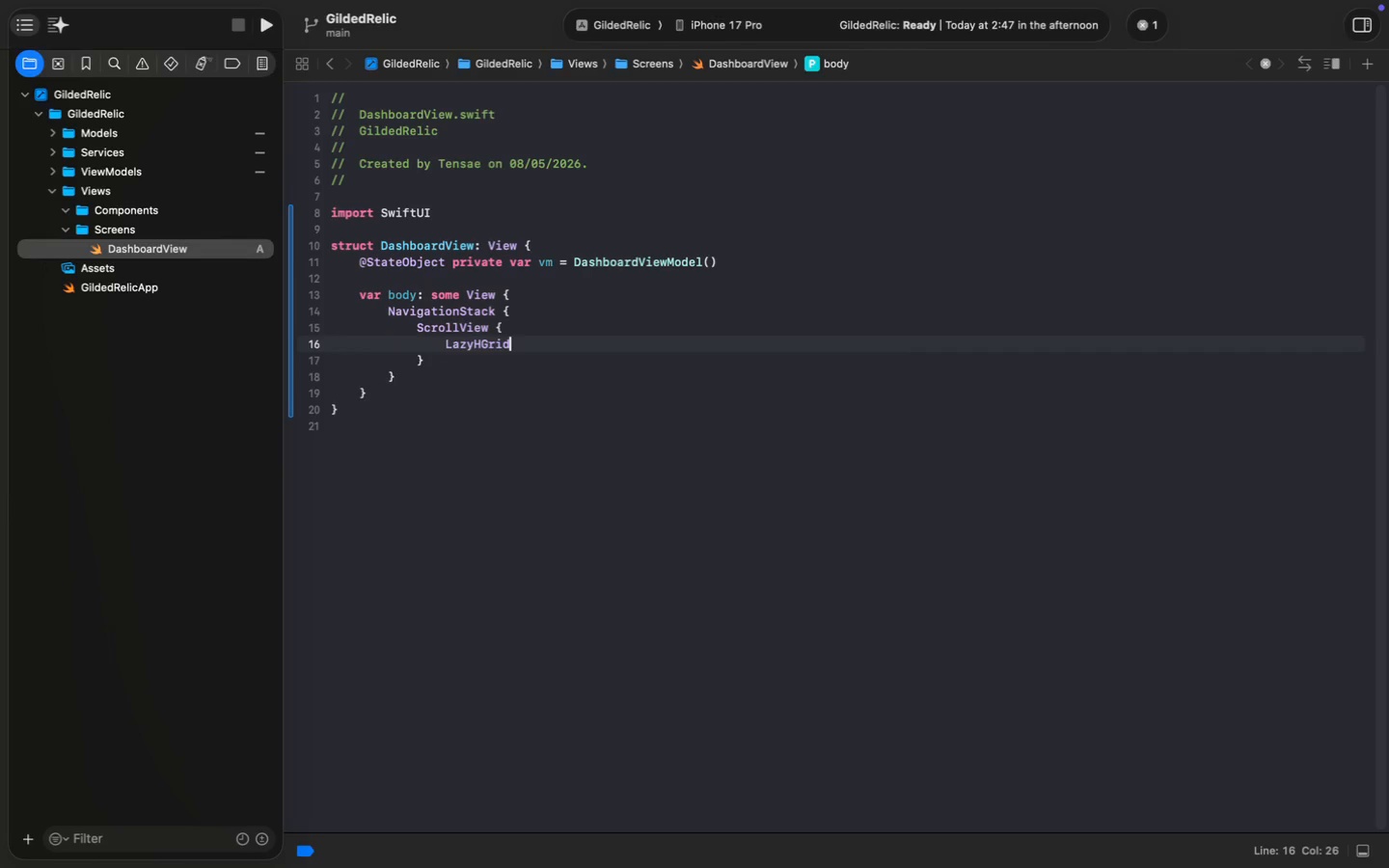 
key(Enter)
 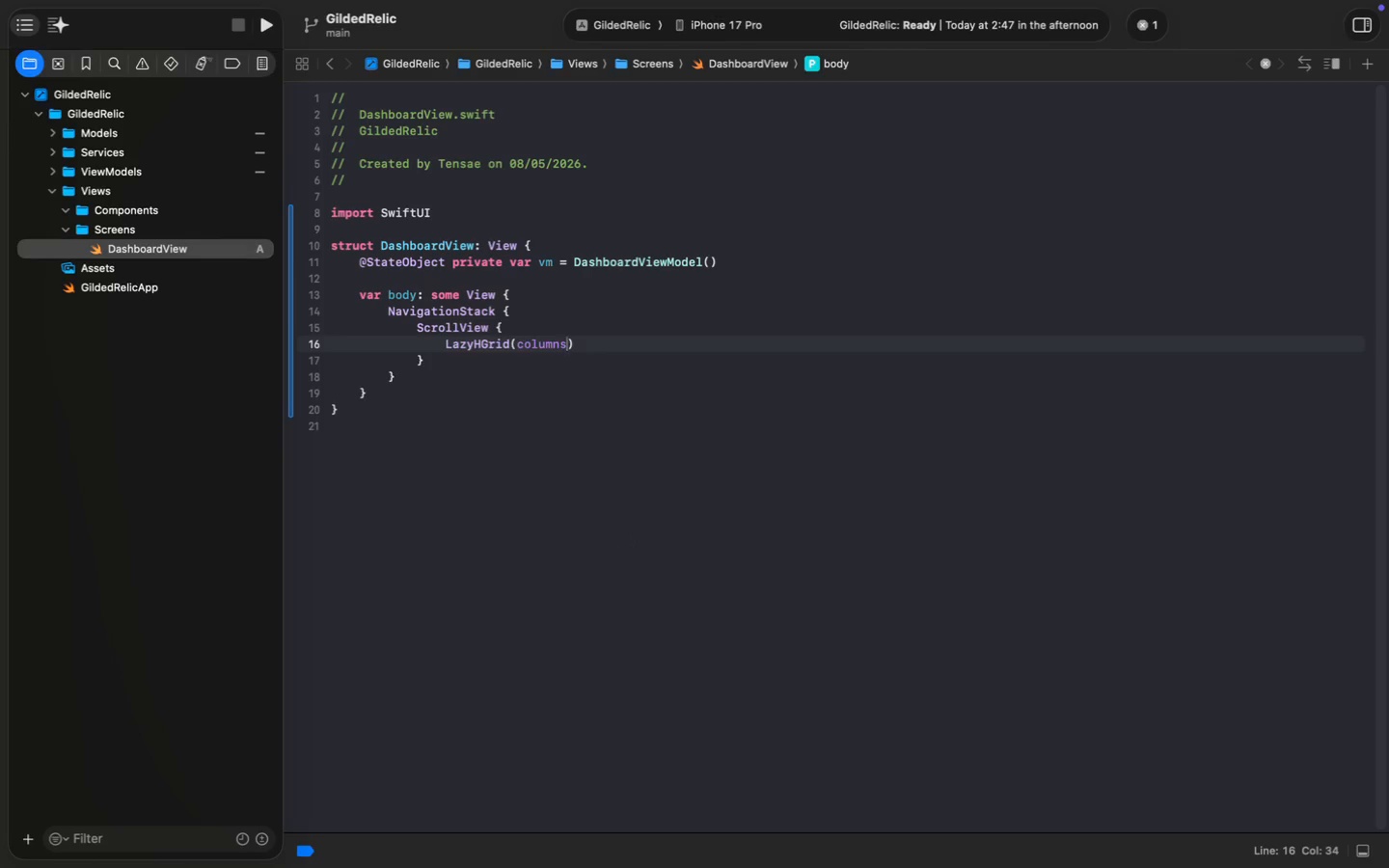 
type(: [GridI)
 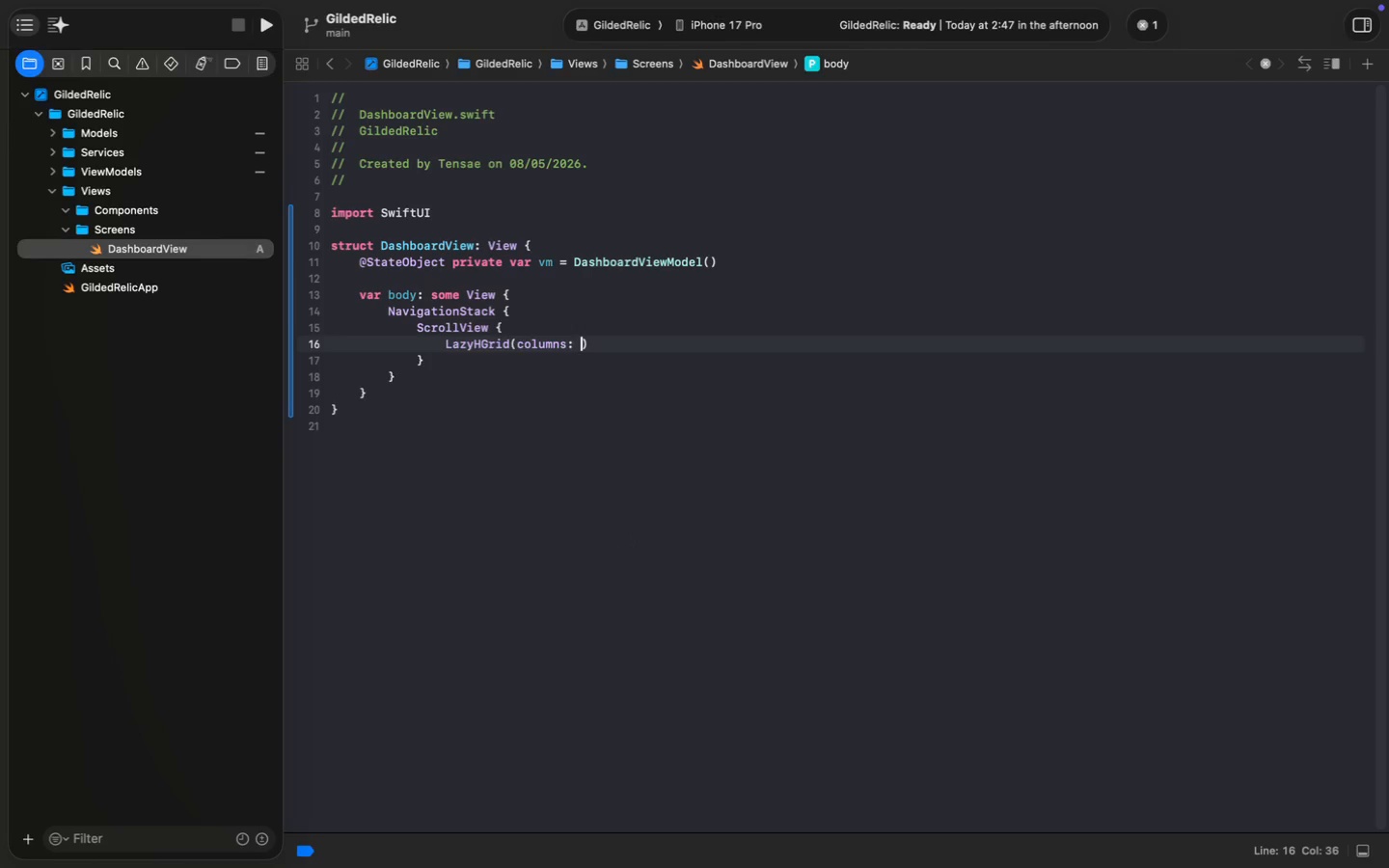 
key(Enter)
 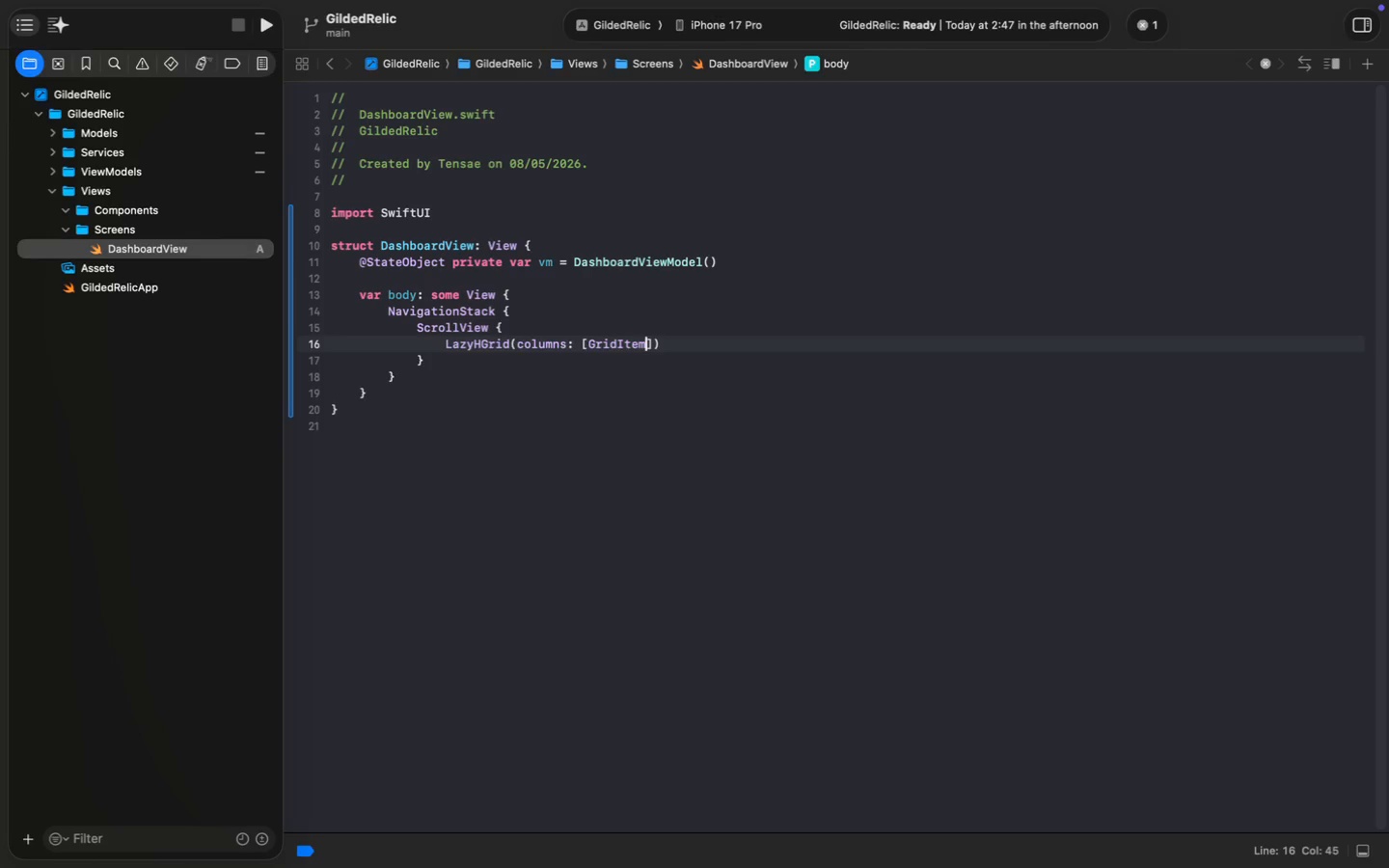 
key(ArrowRight)
 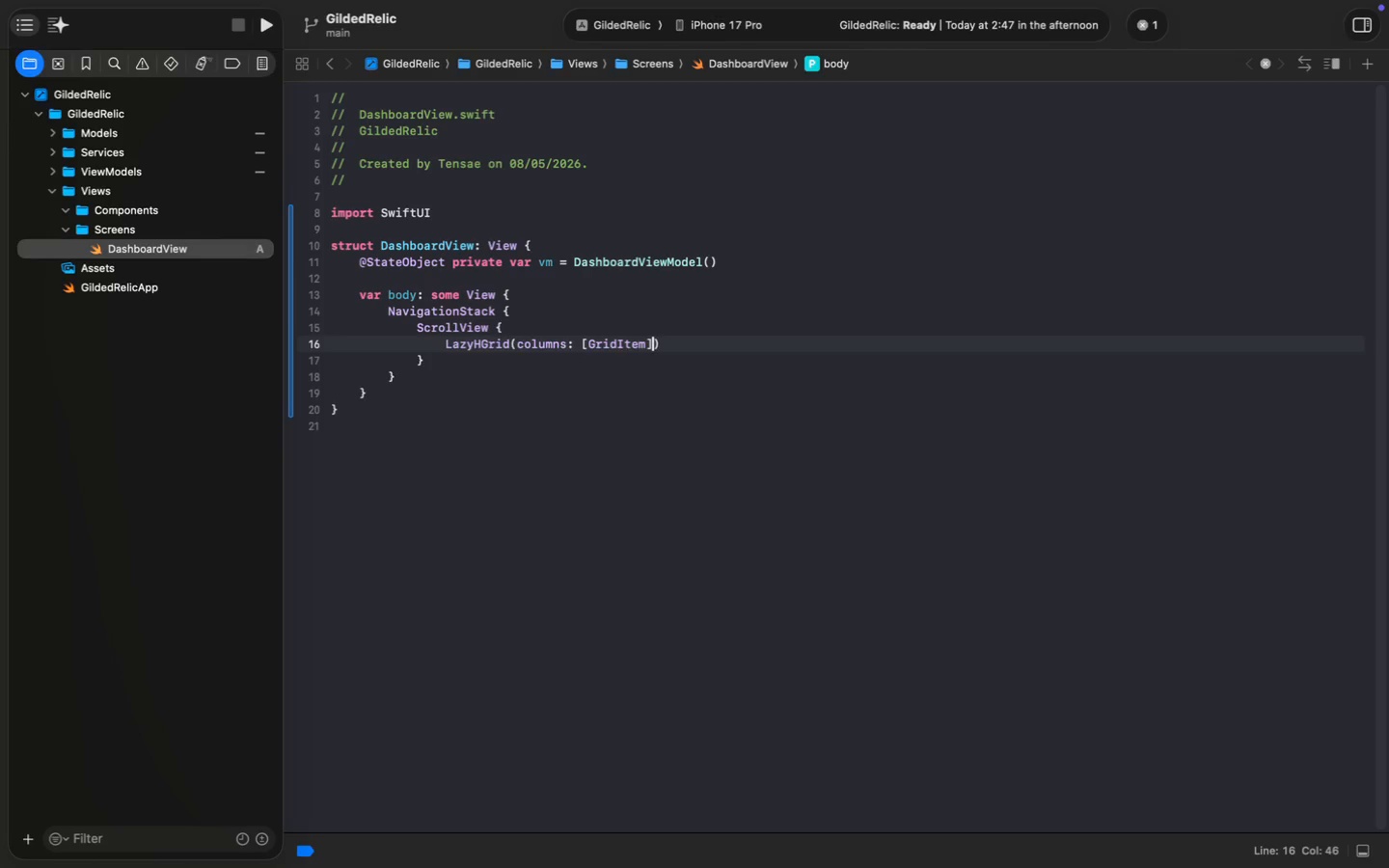 
key(ArrowLeft)
 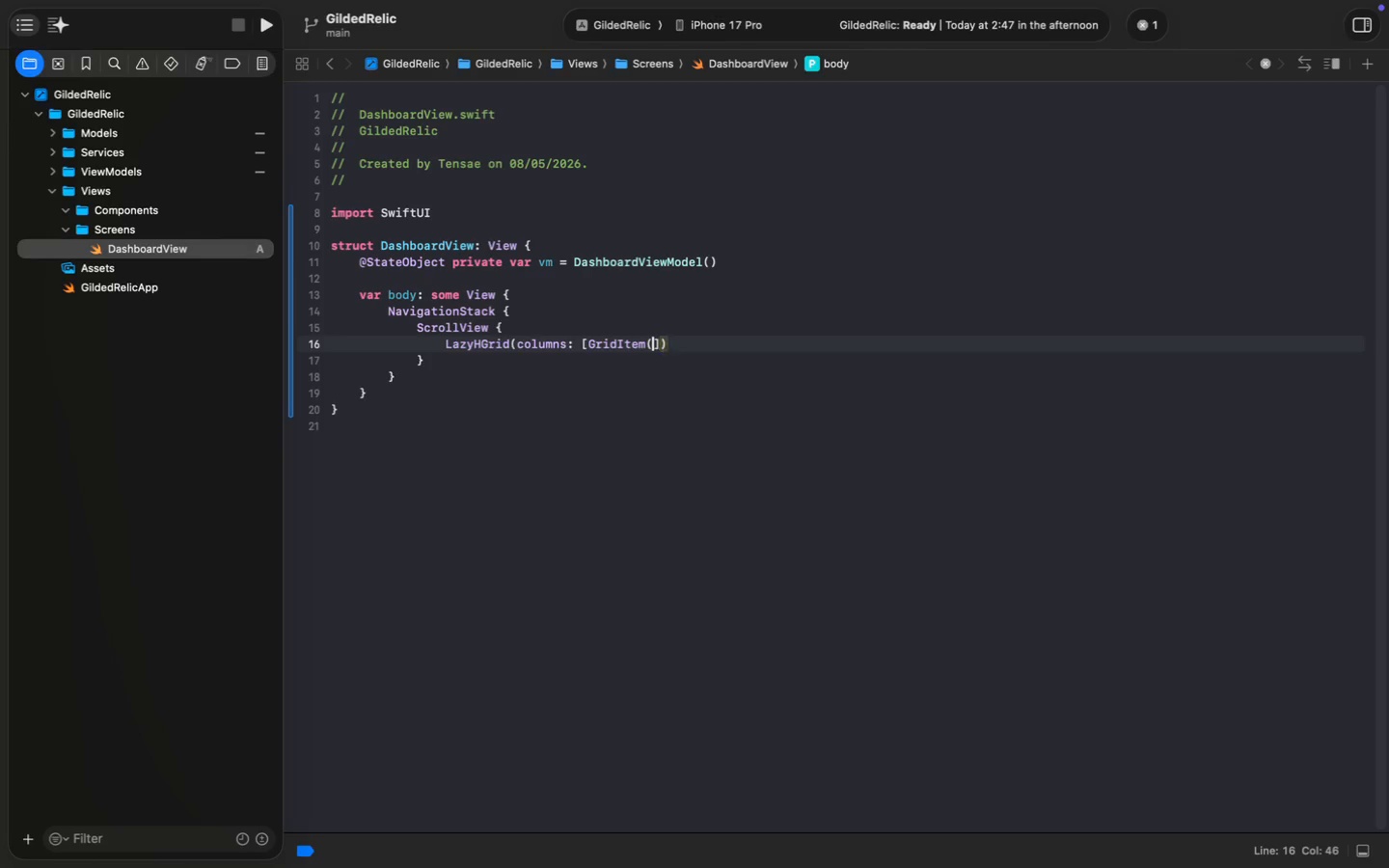 
type((.adap)
 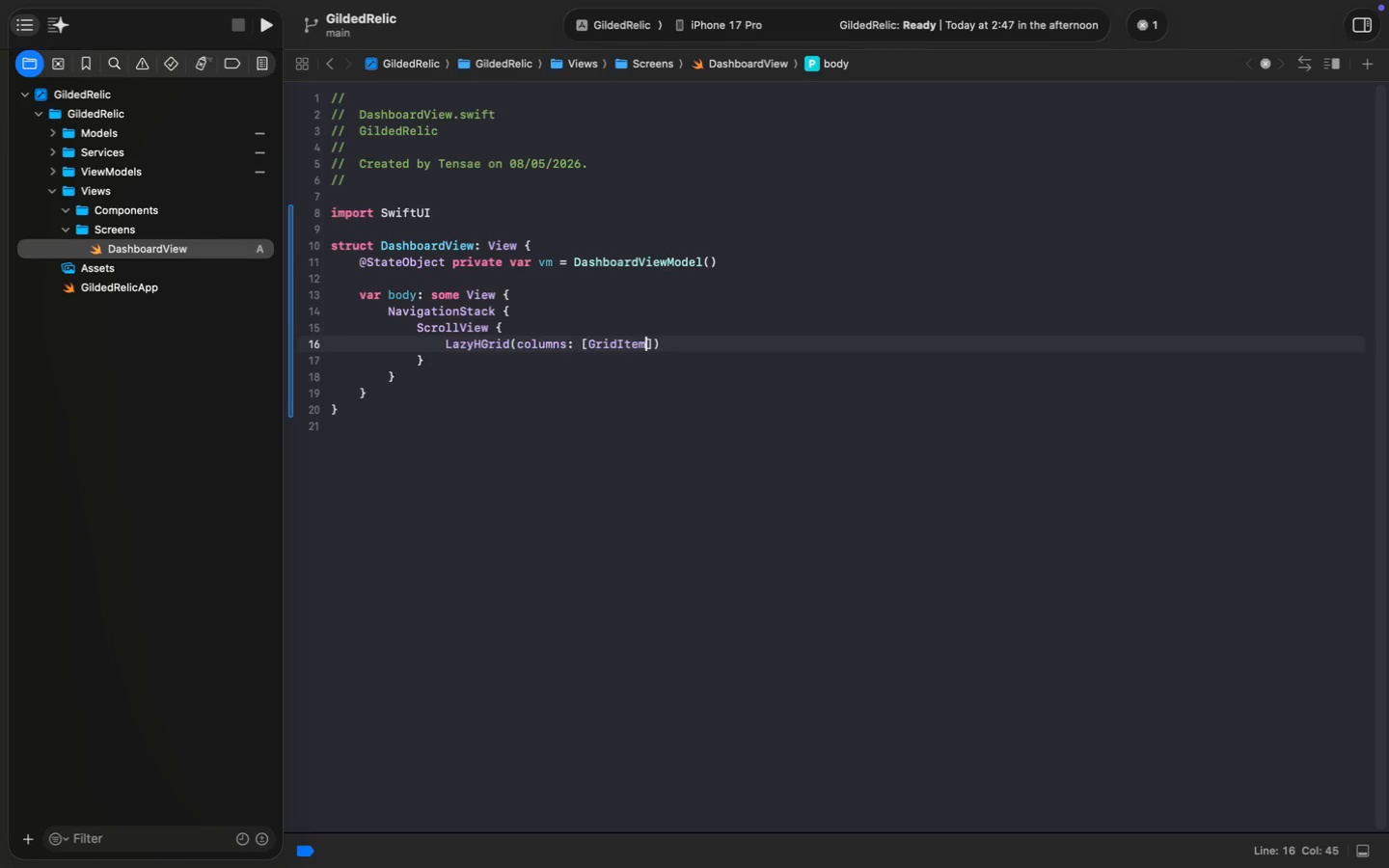 
key(Enter)
 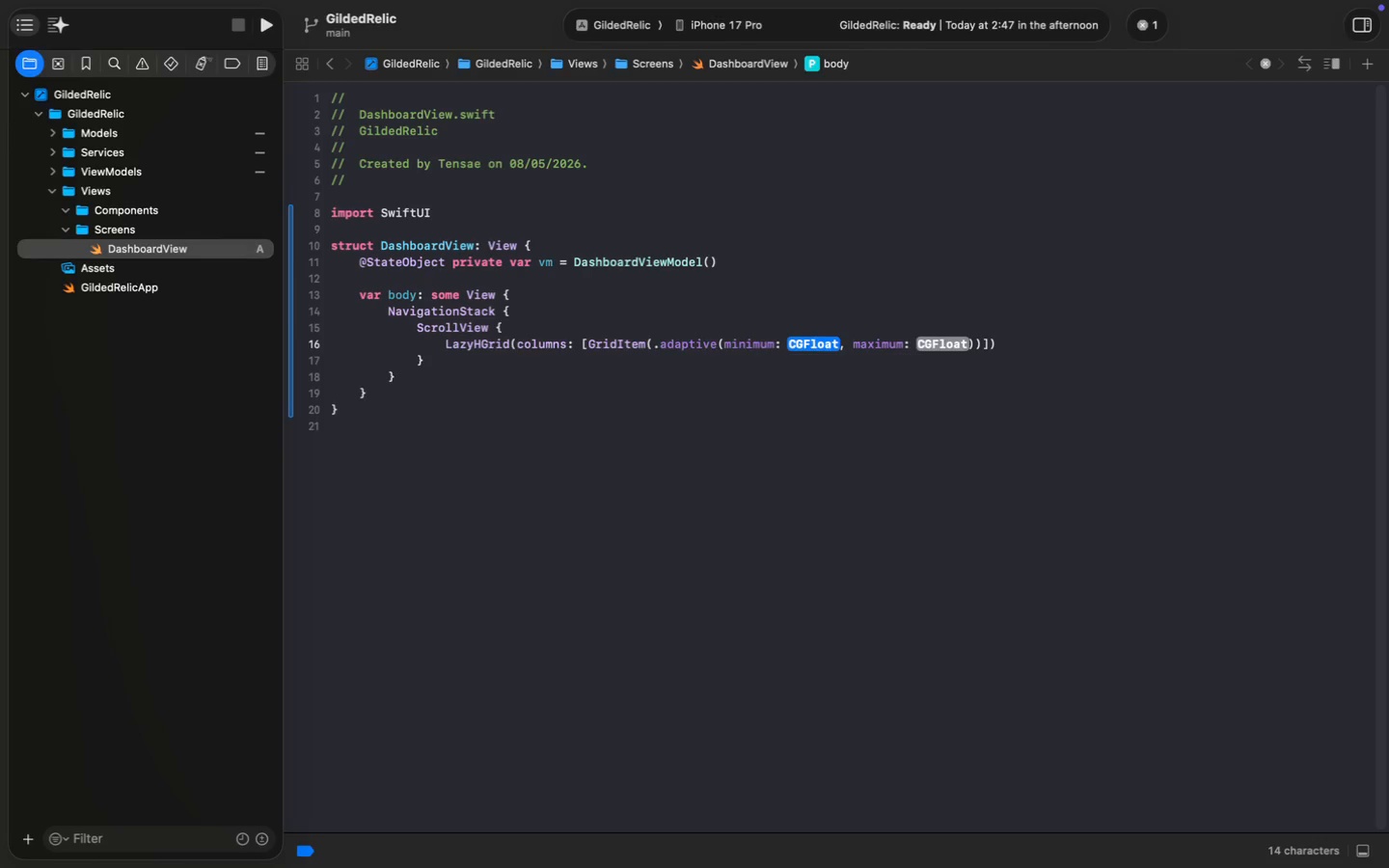 
type(259)
 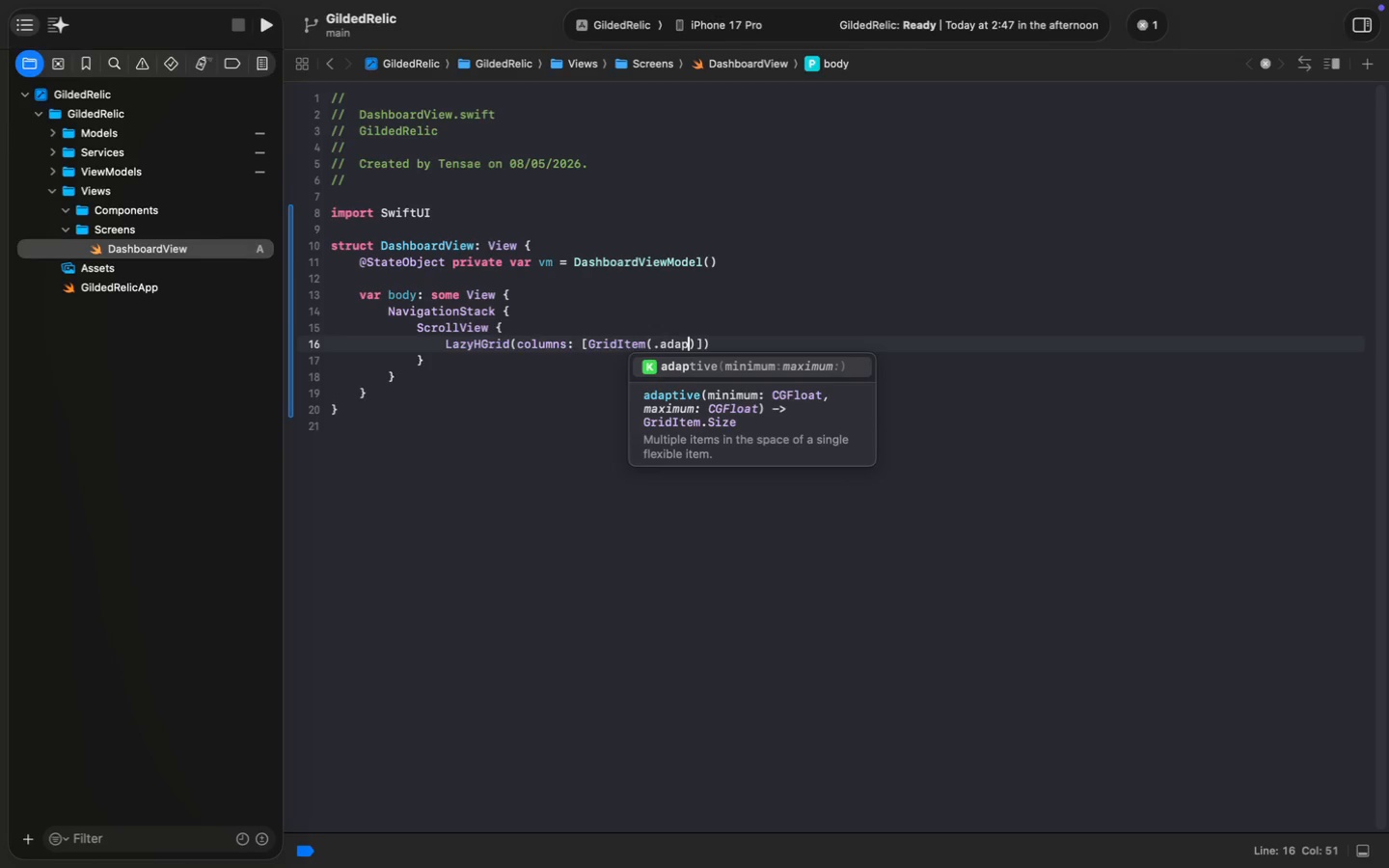 
key(Alt+Shift+ArrowRight)
 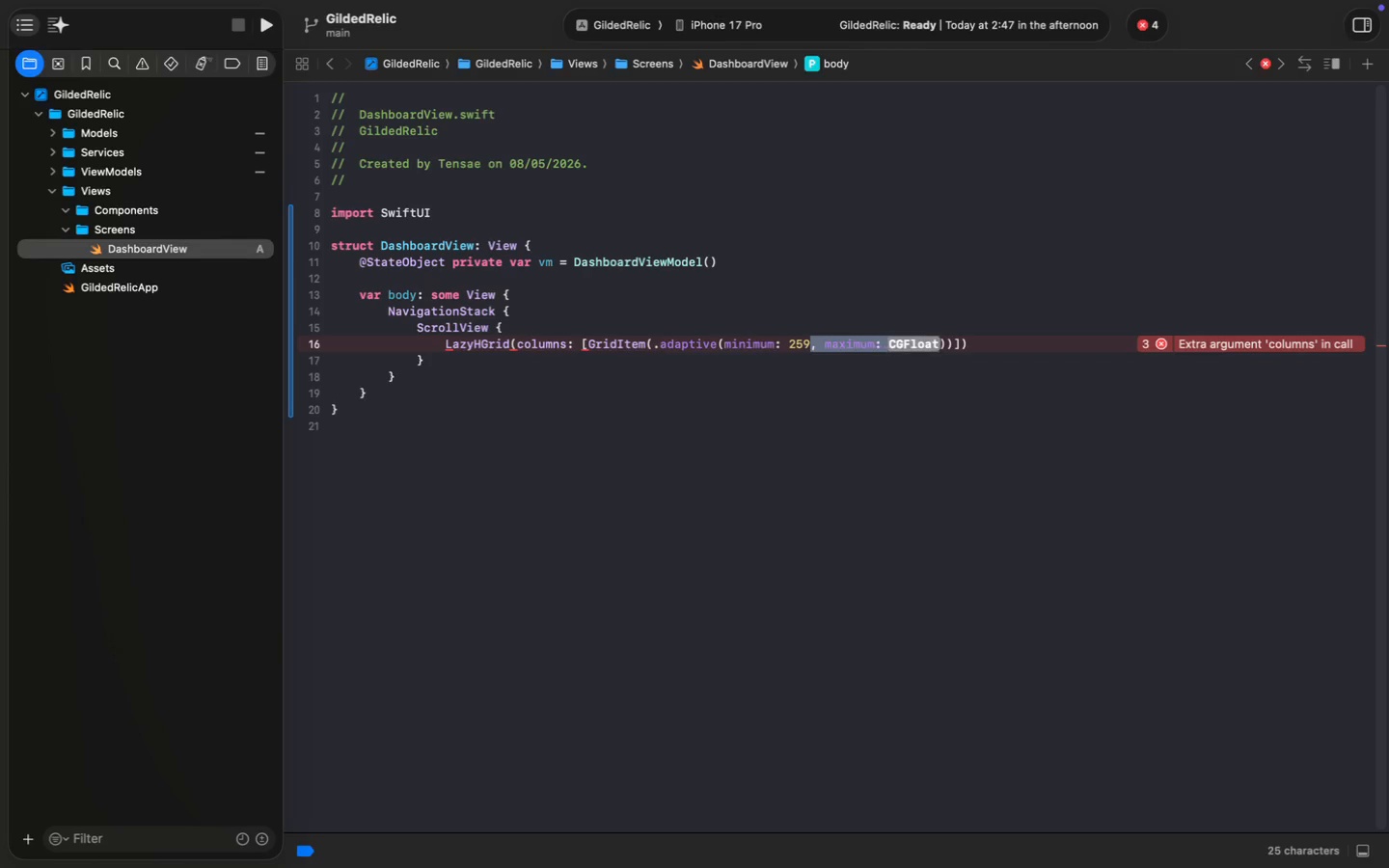 
key(Alt+Shift+ArrowRight)
 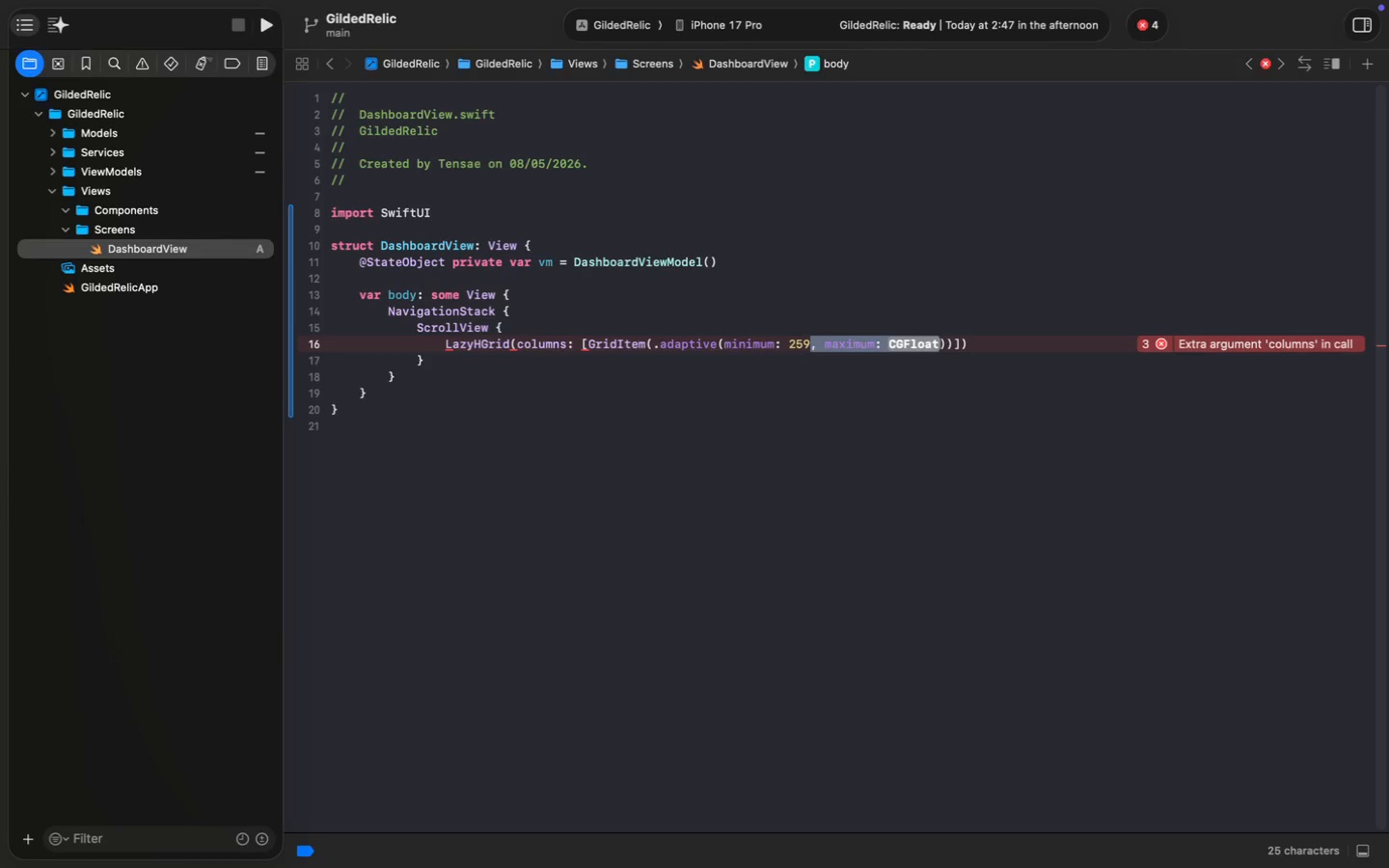 
key(Backspace)
 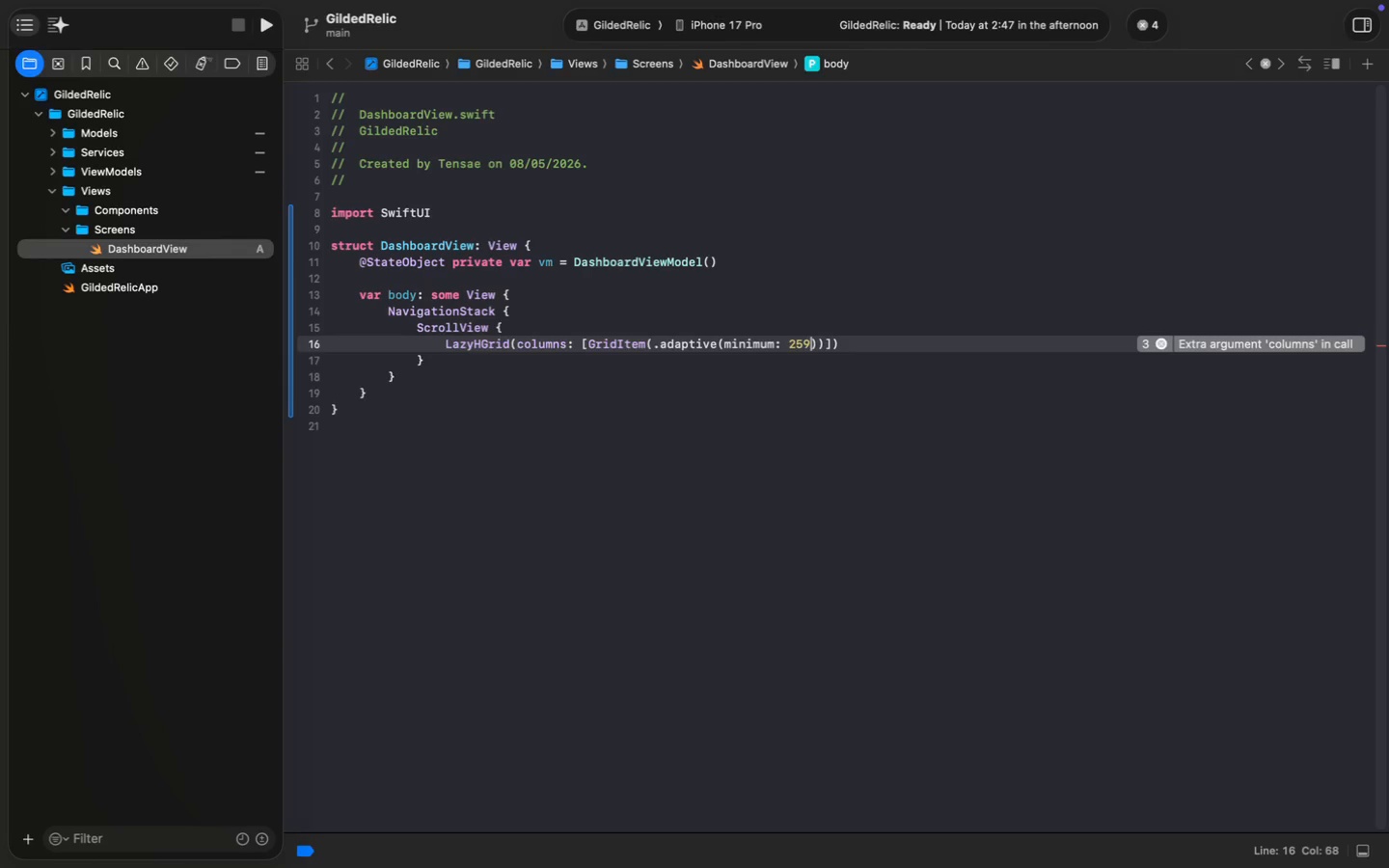 
key(Meta+MetaRight)
 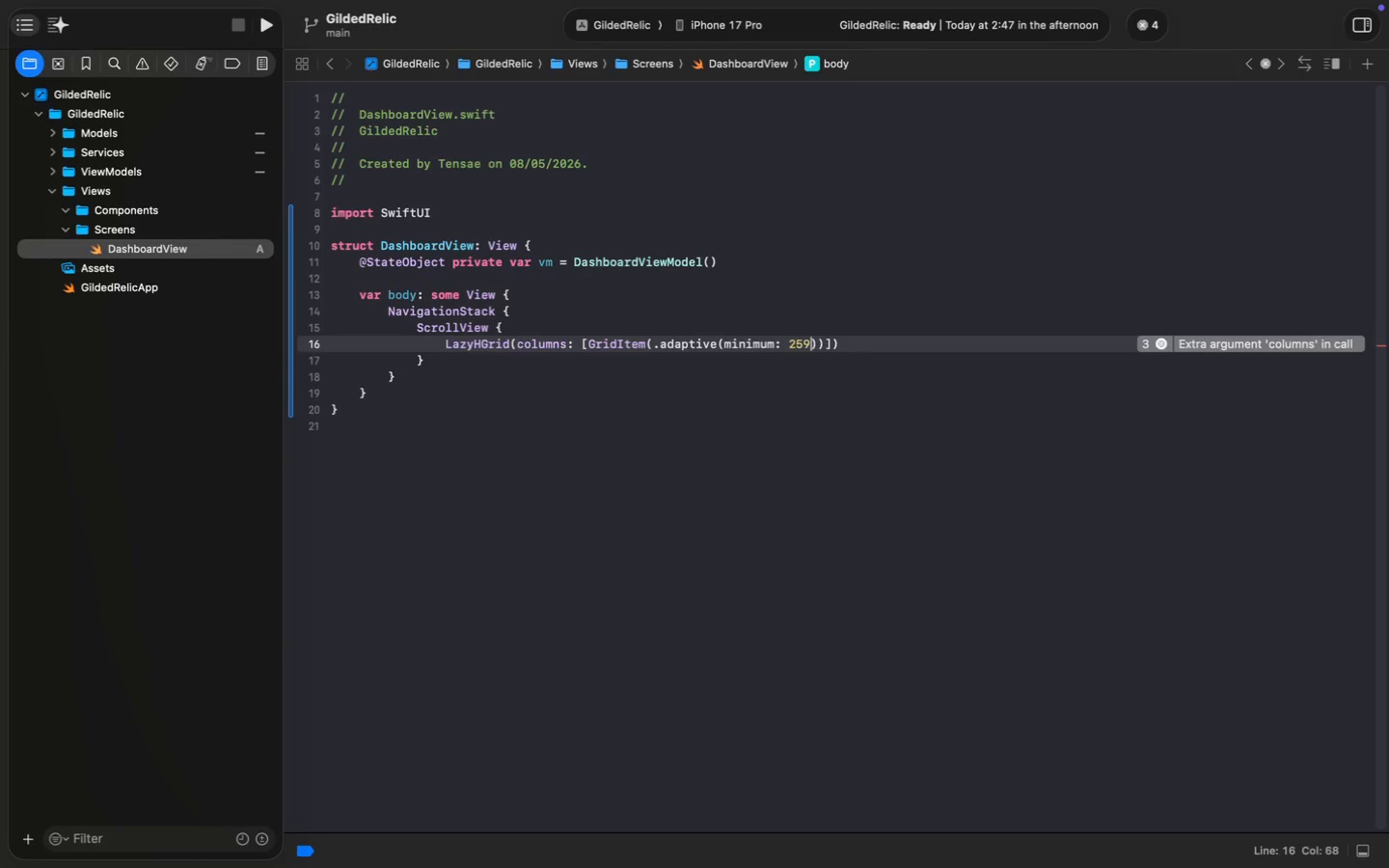 
key(Meta+ArrowRight)
 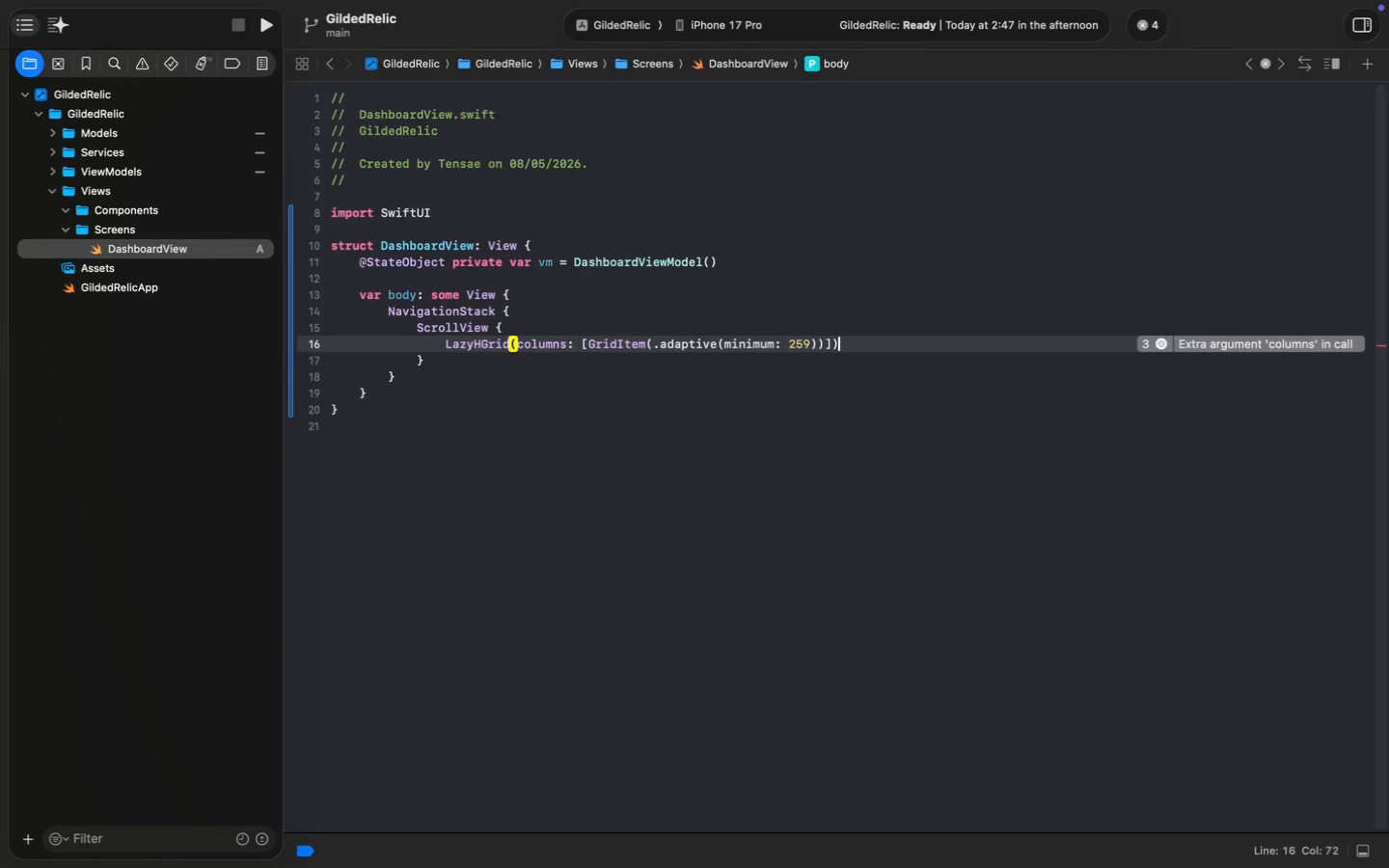 
key(ArrowLeft)
 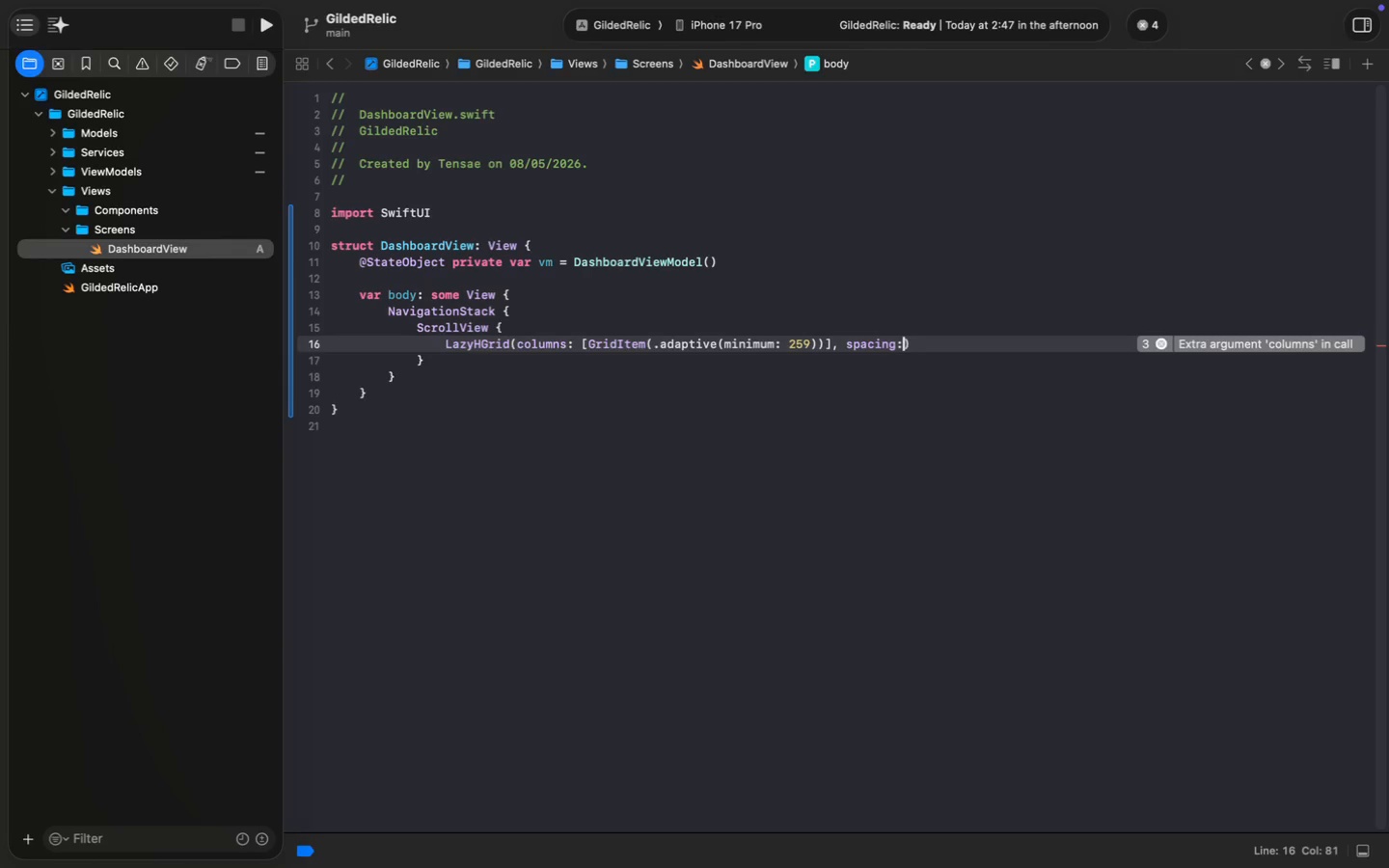 
type(, spacing: 24)
 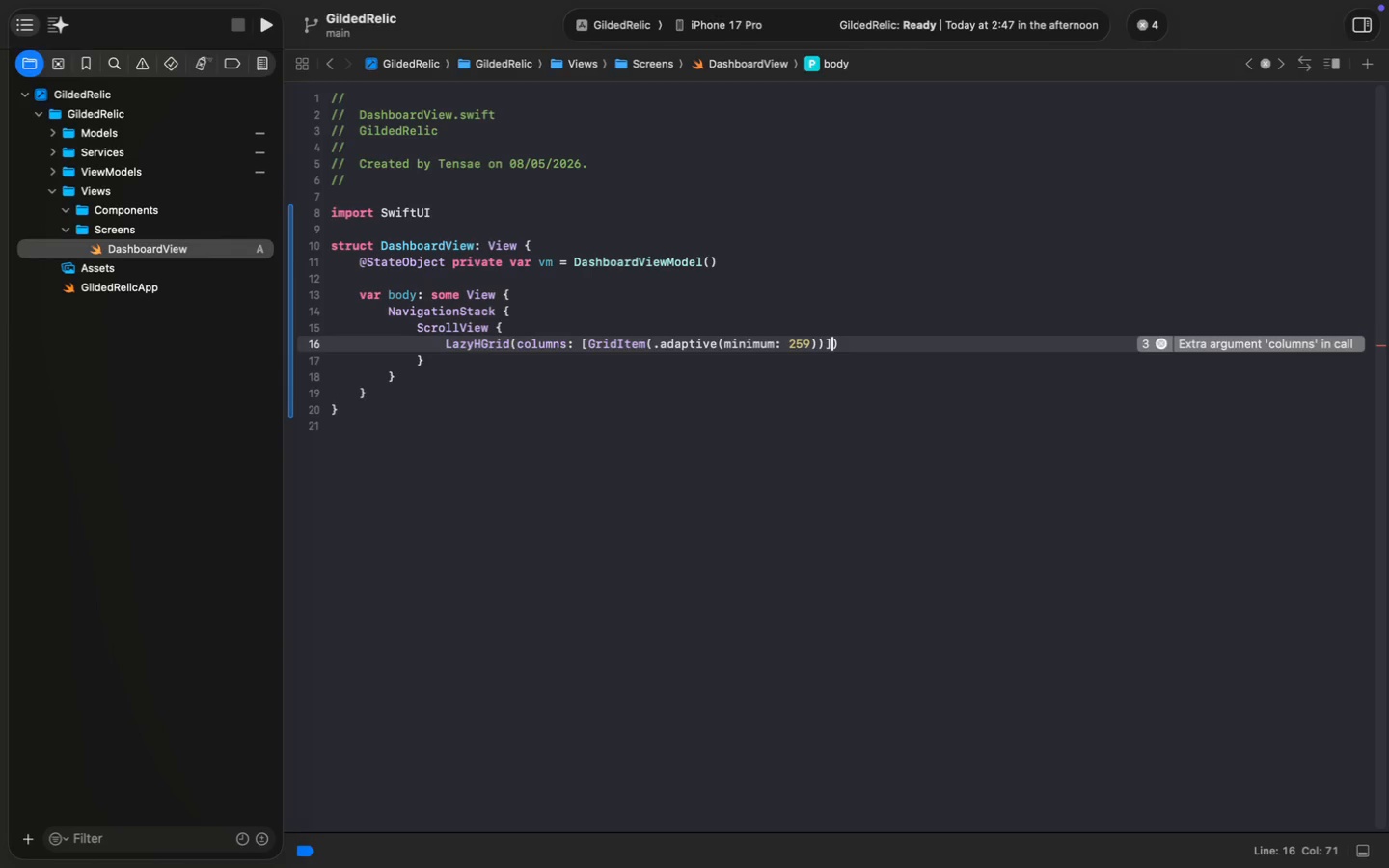 
 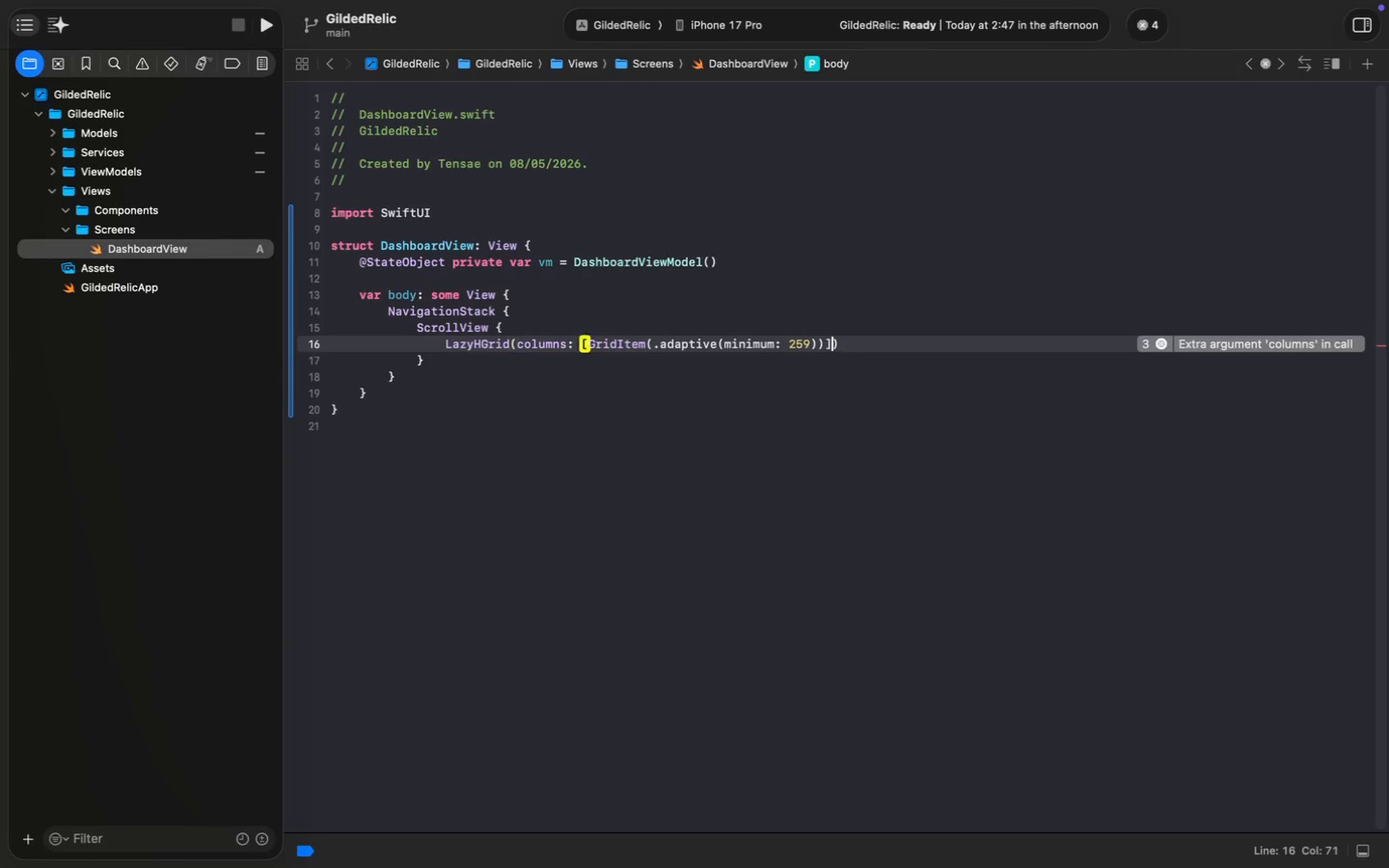 
key(Meta+MetaRight)
 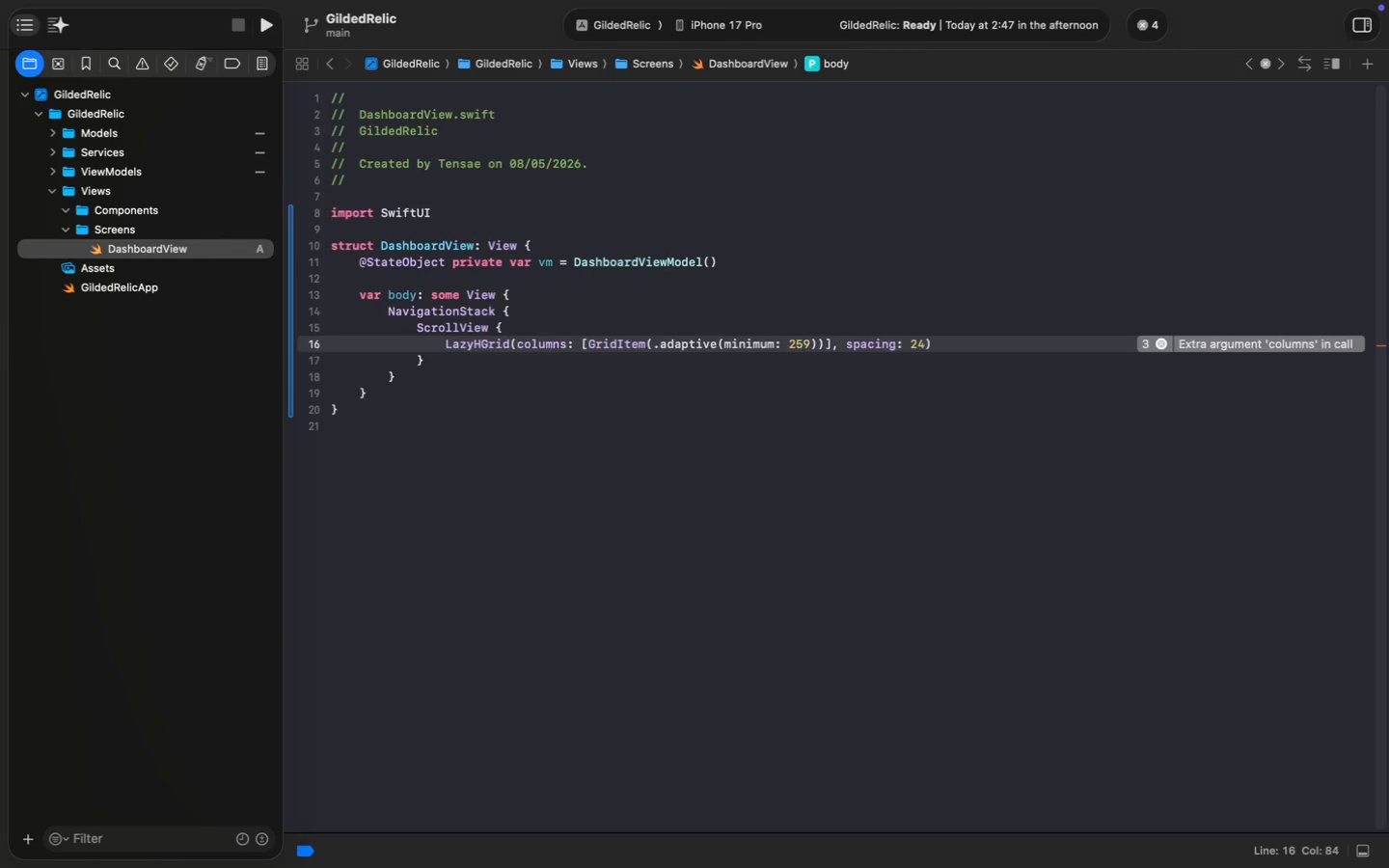 
key(Meta+MetaRight)
 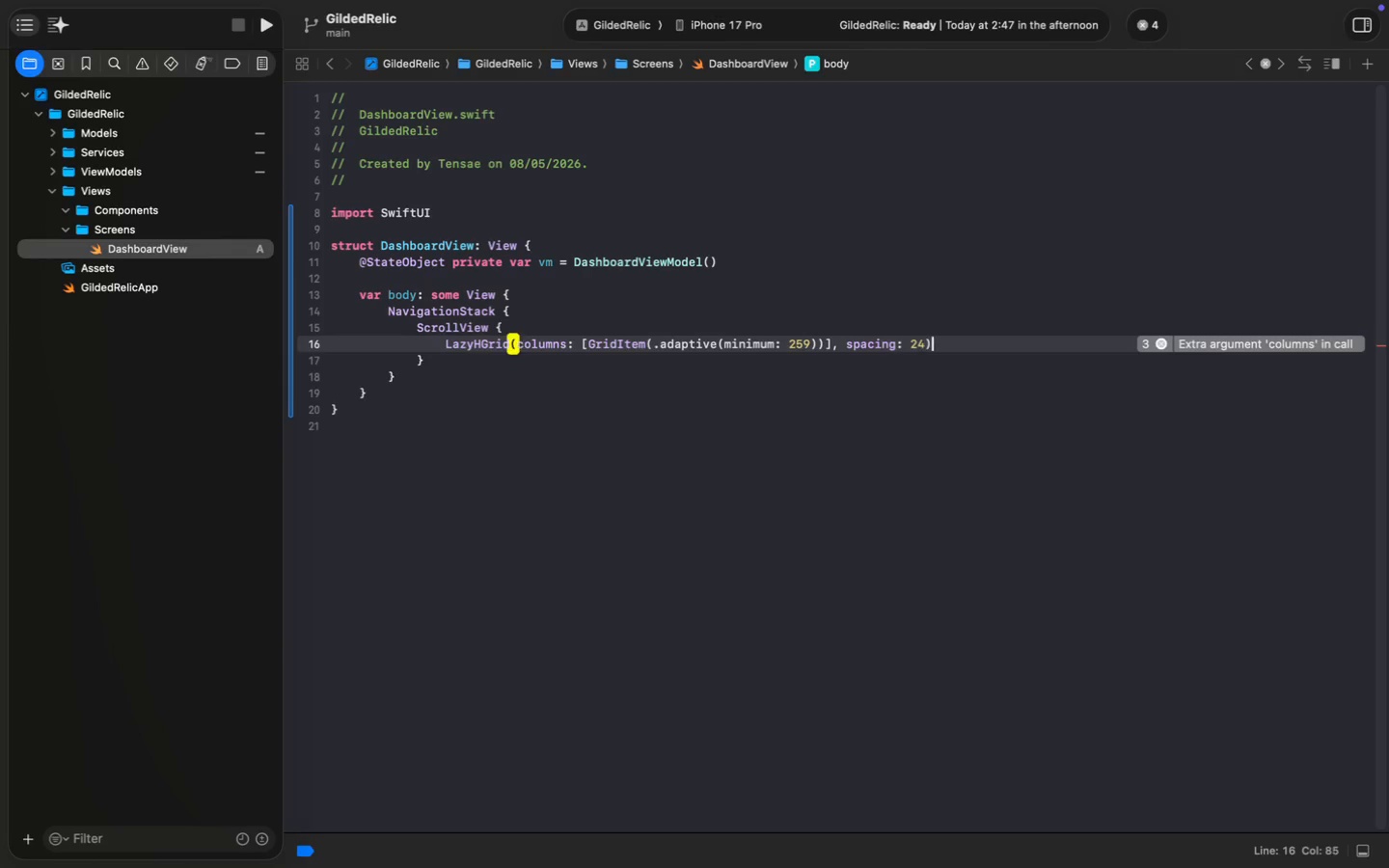 
key(Meta+ArrowRight)
 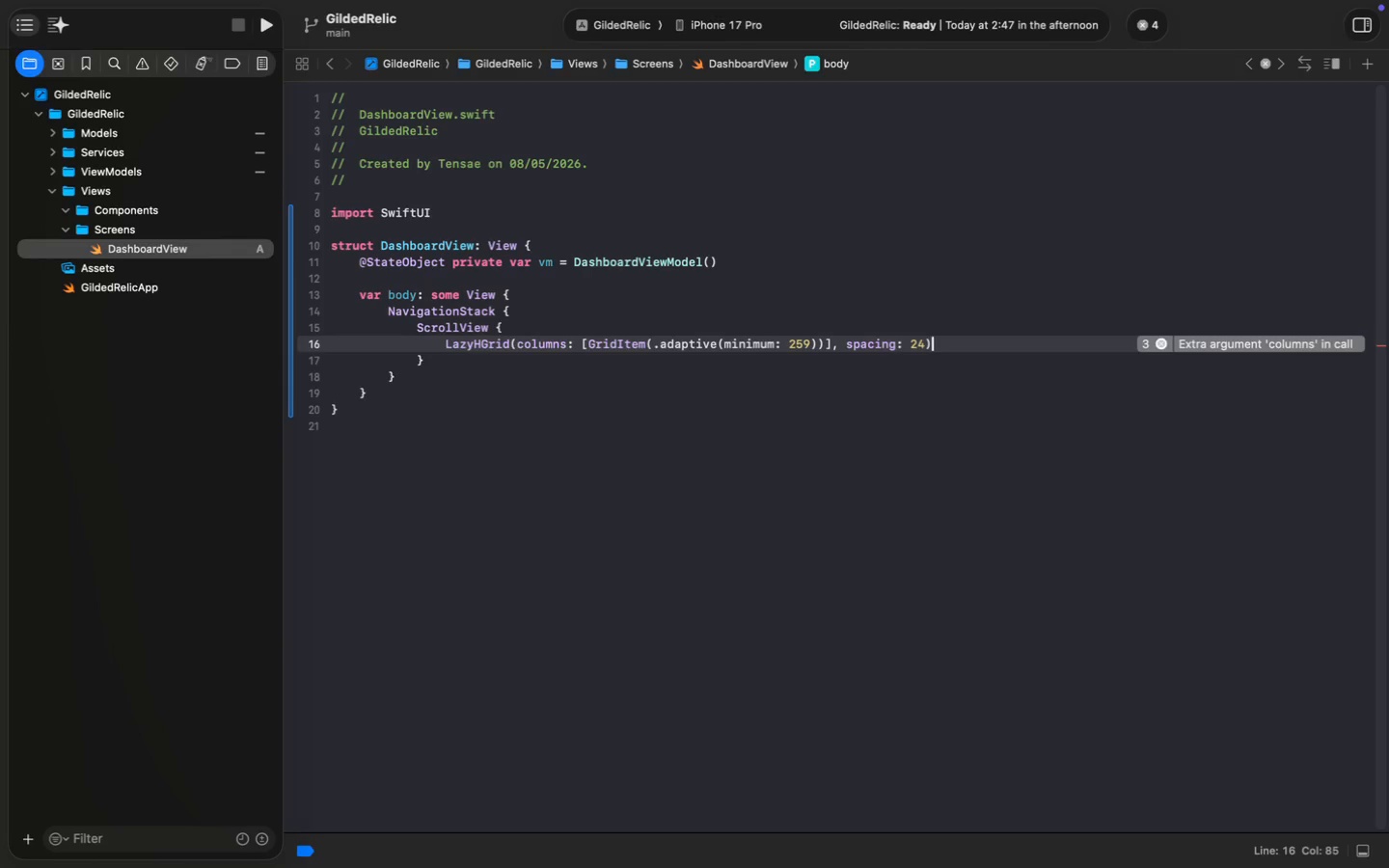 
key(Space)
 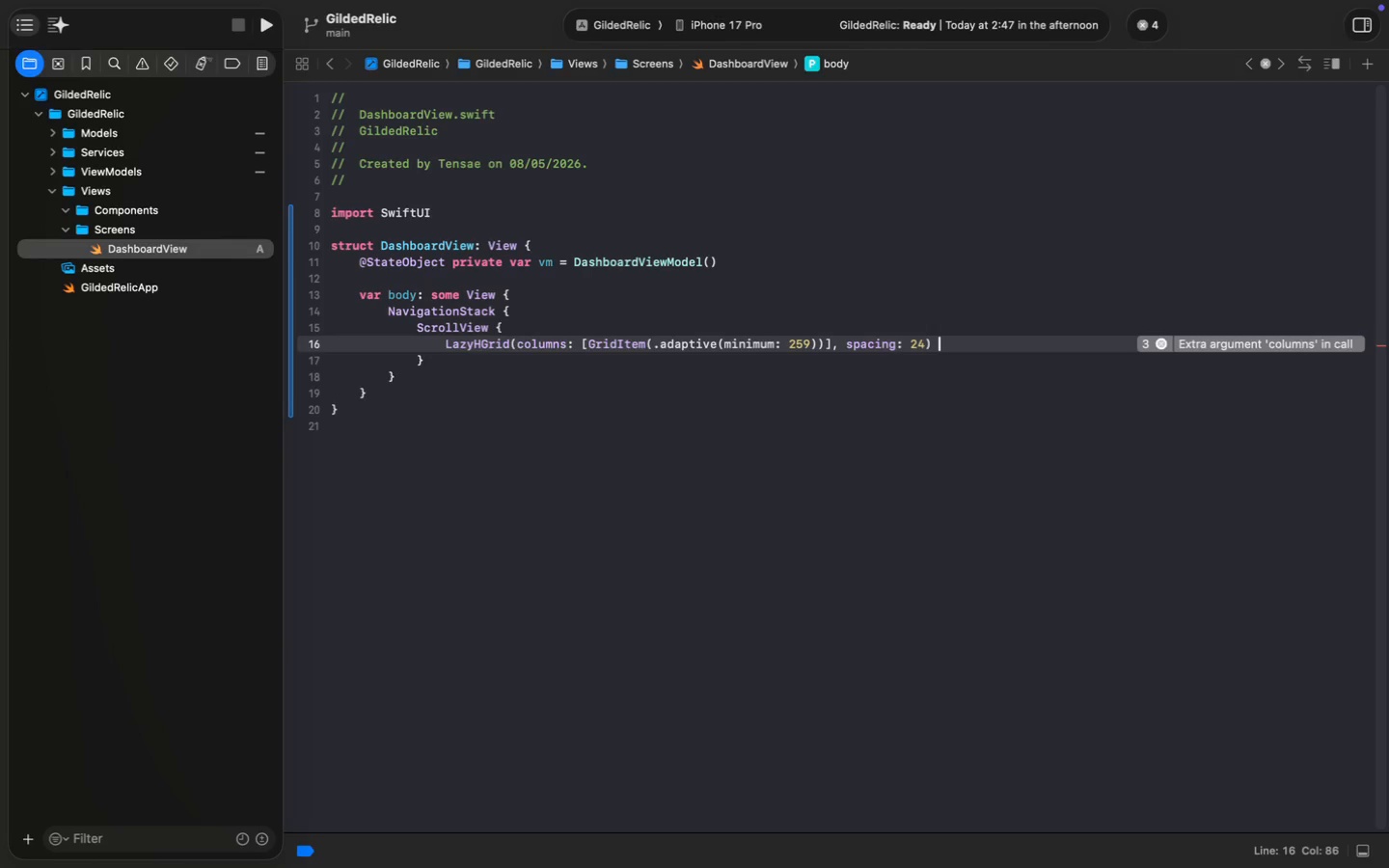 
key(Shift+ShiftLeft)
 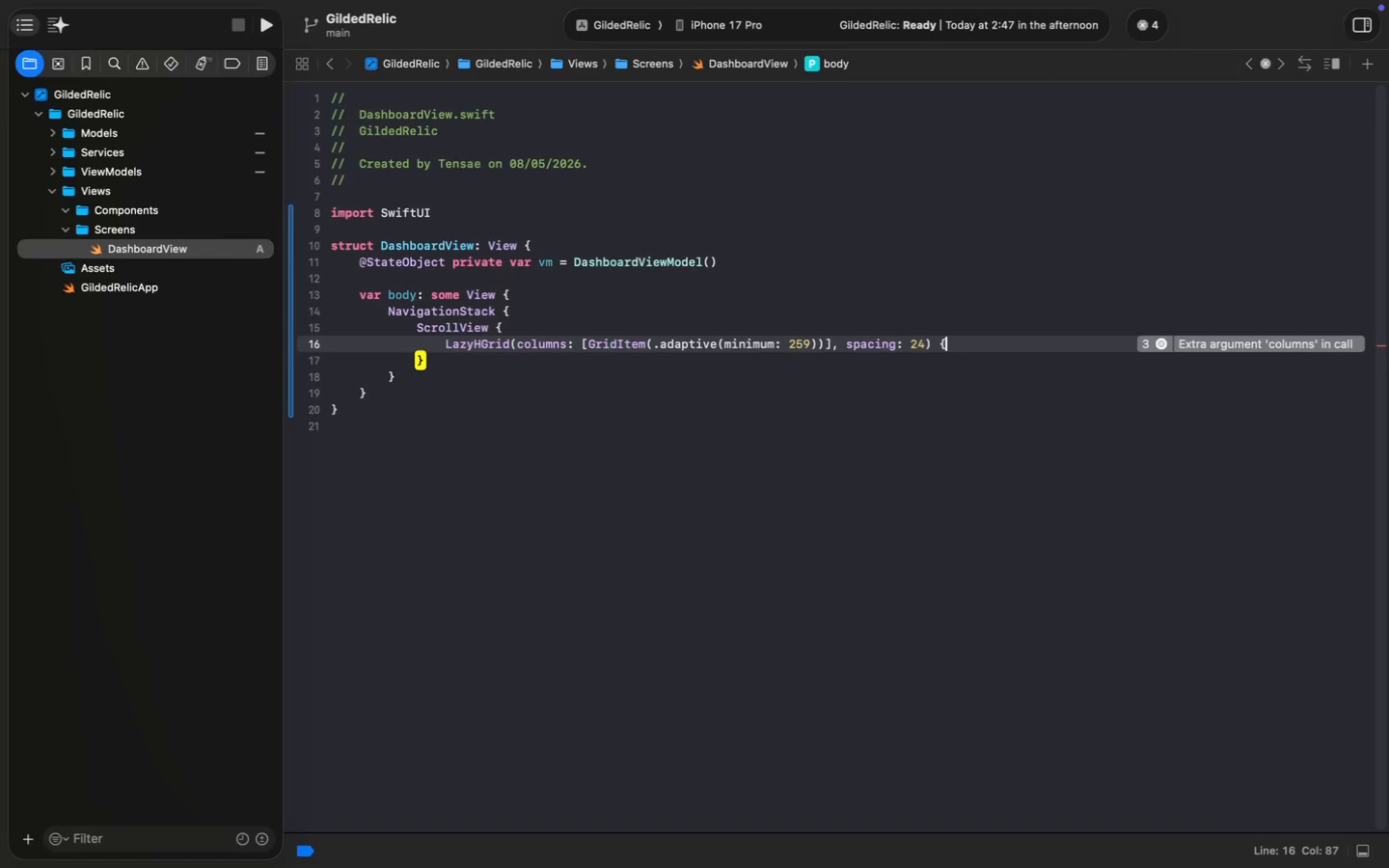 
key(Shift+BracketLeft)
 